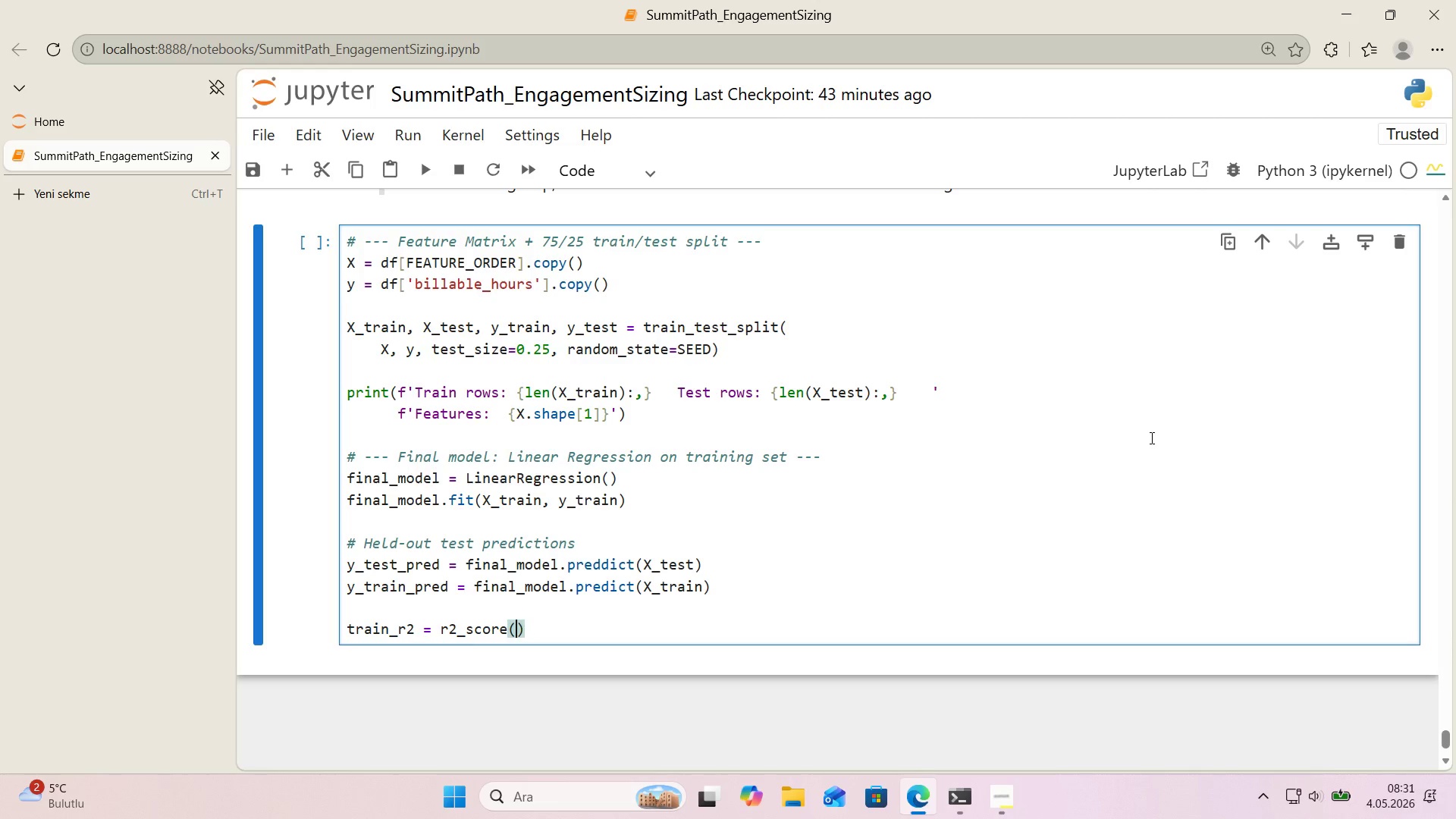 
key(ArrowLeft)
 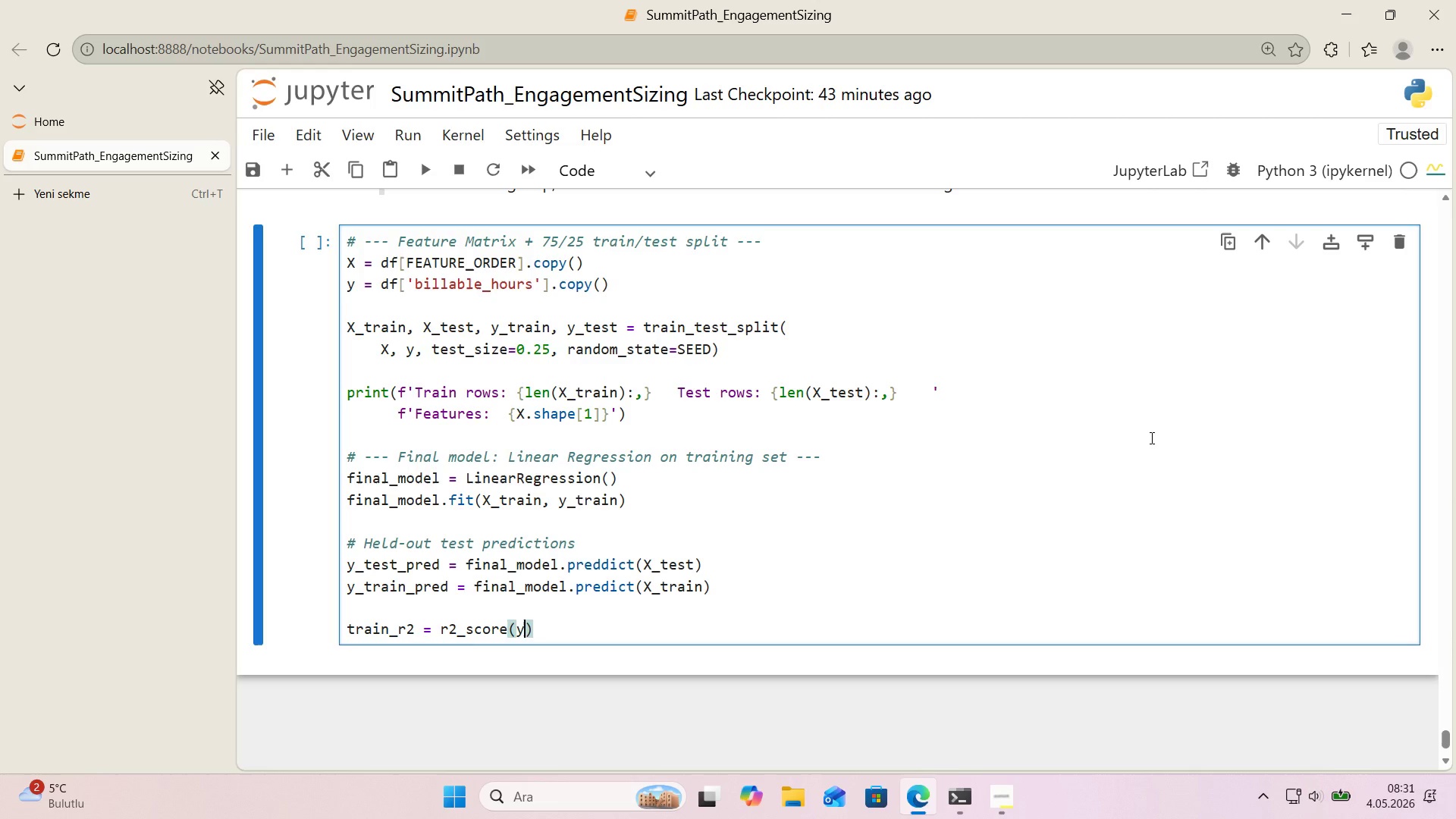 
type(y_tra'n, y_tra'n_pred)
 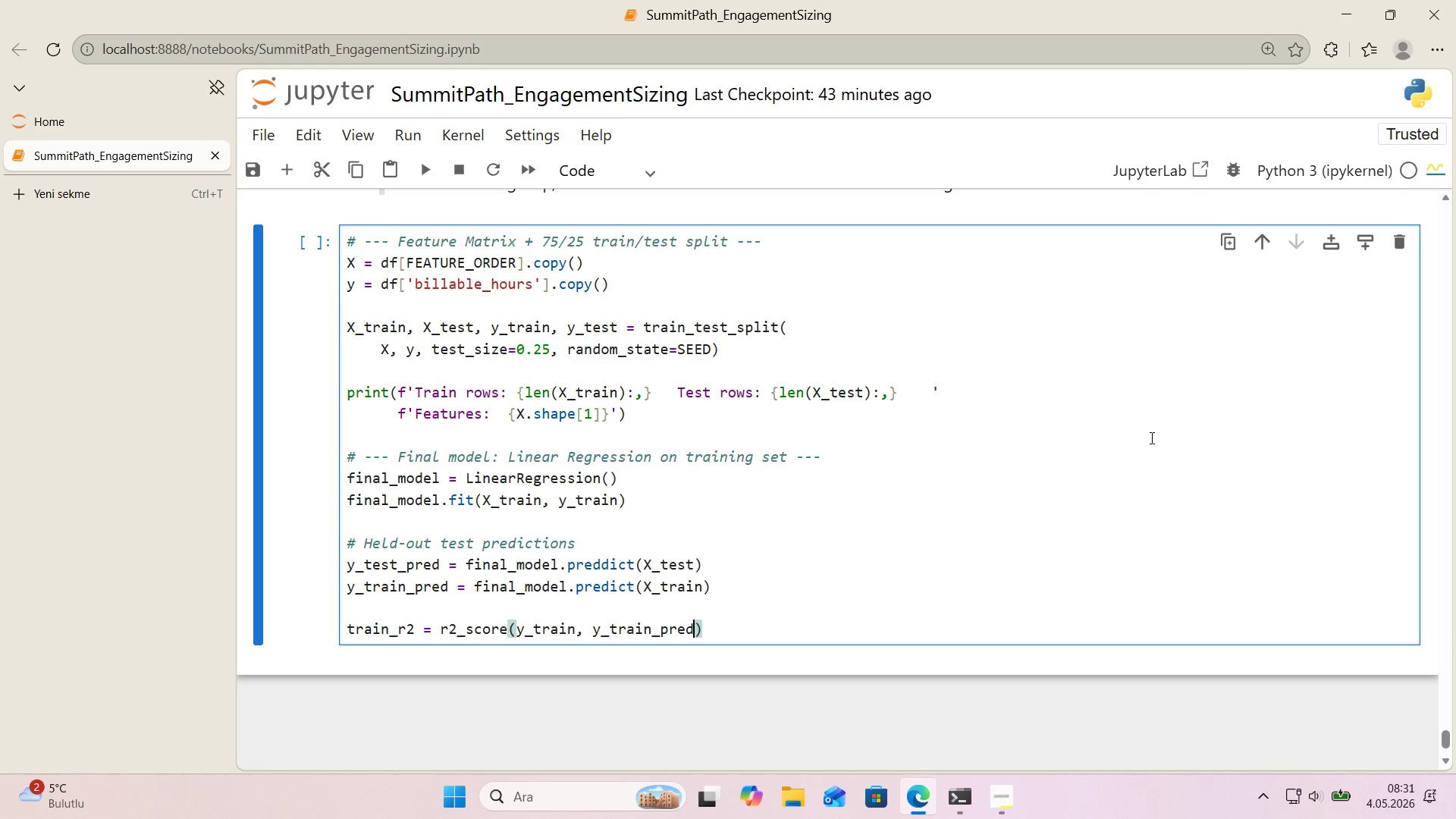 
key(ArrowRight)
 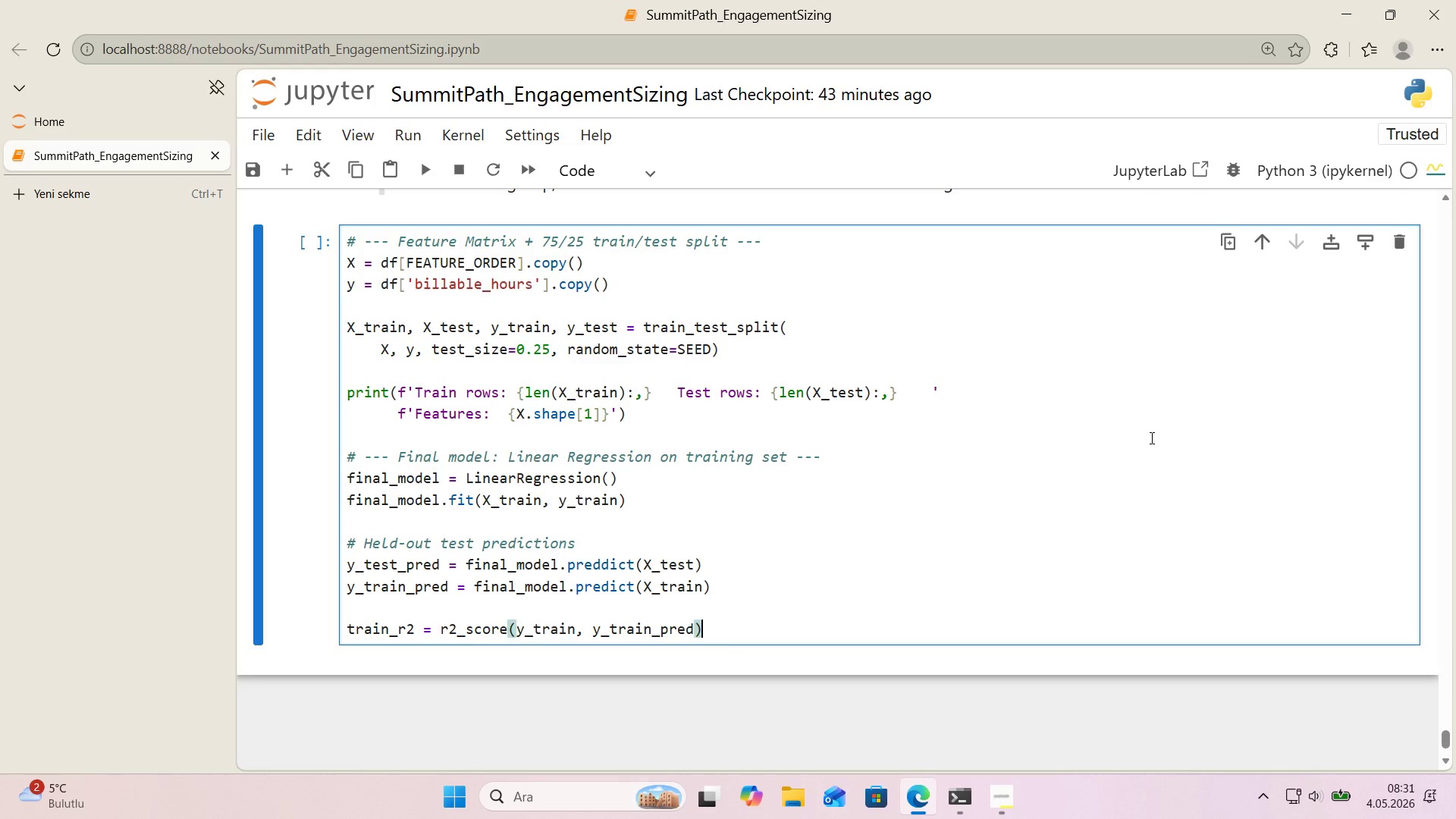 
key(Enter)
 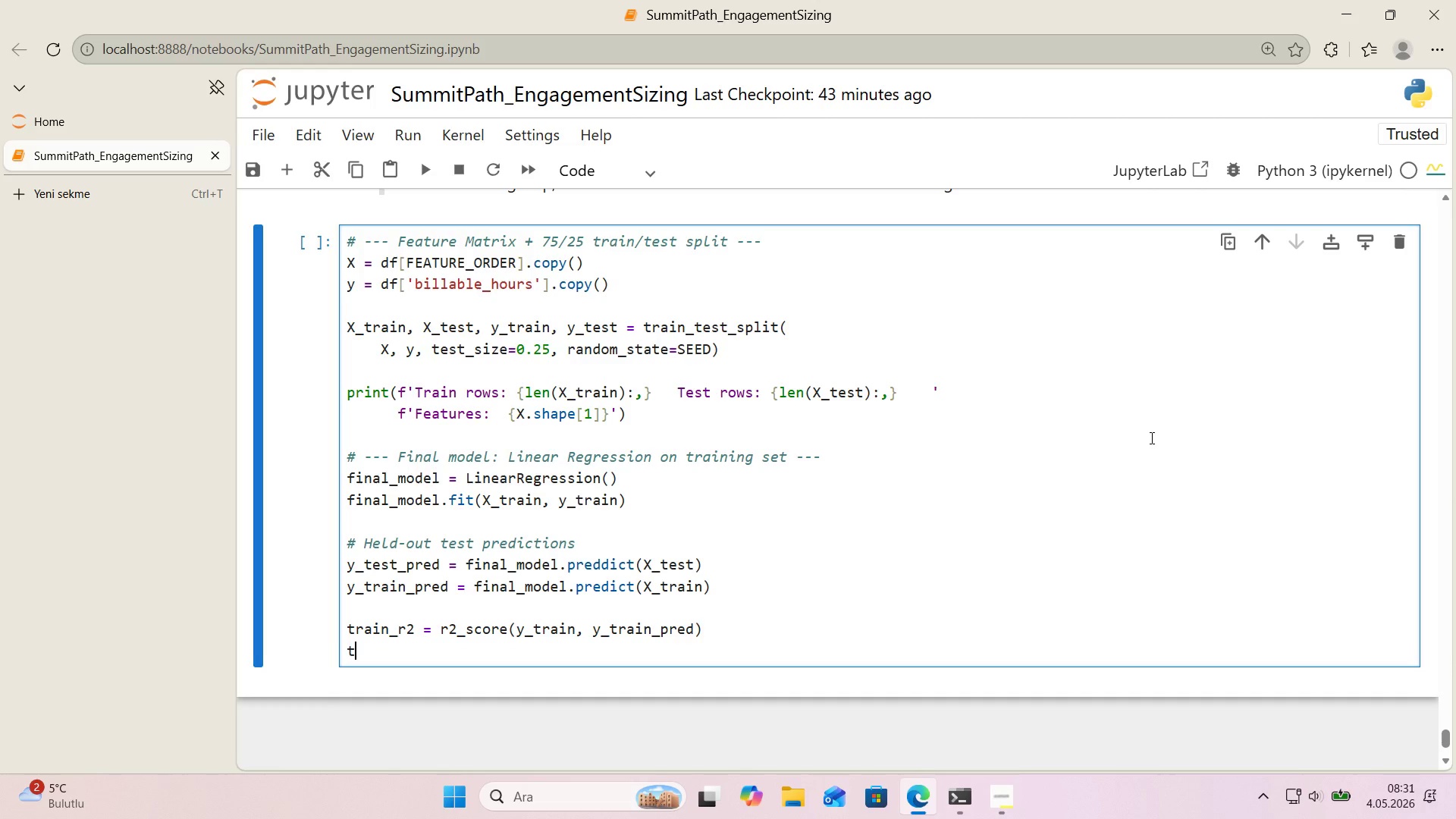 
type(test_r2 ) r2_score*()
 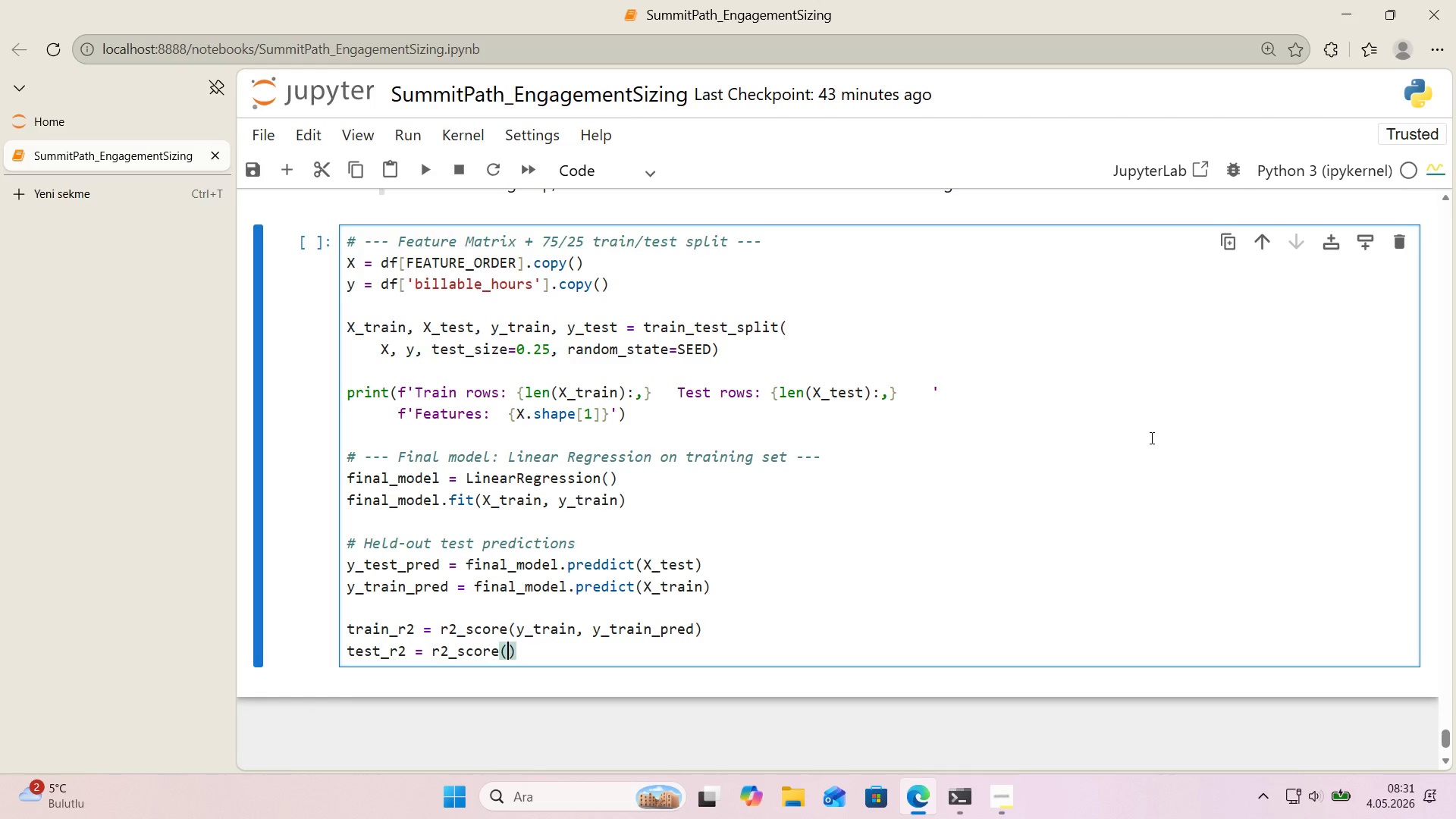 
 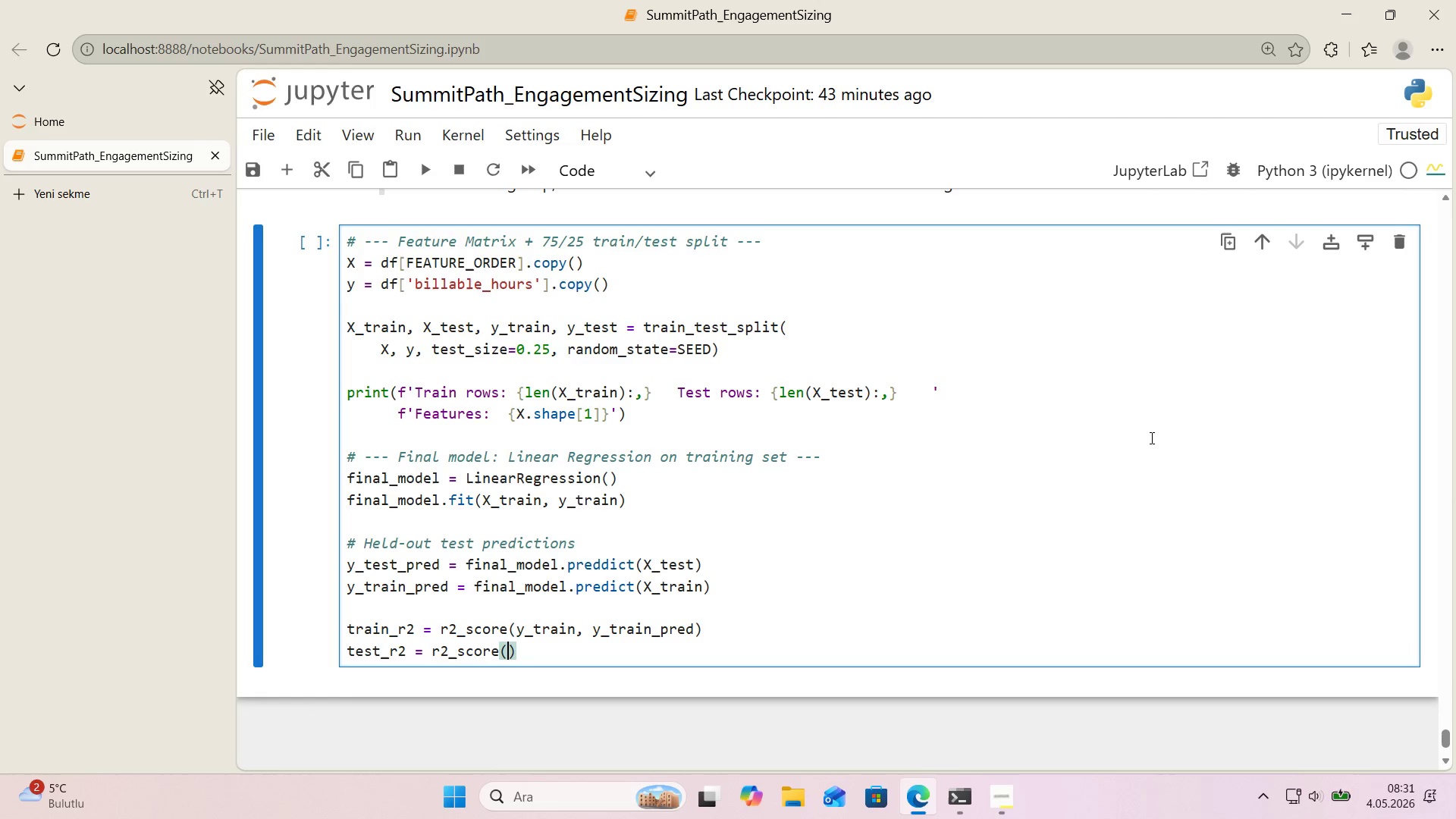 
key(ArrowLeft)
 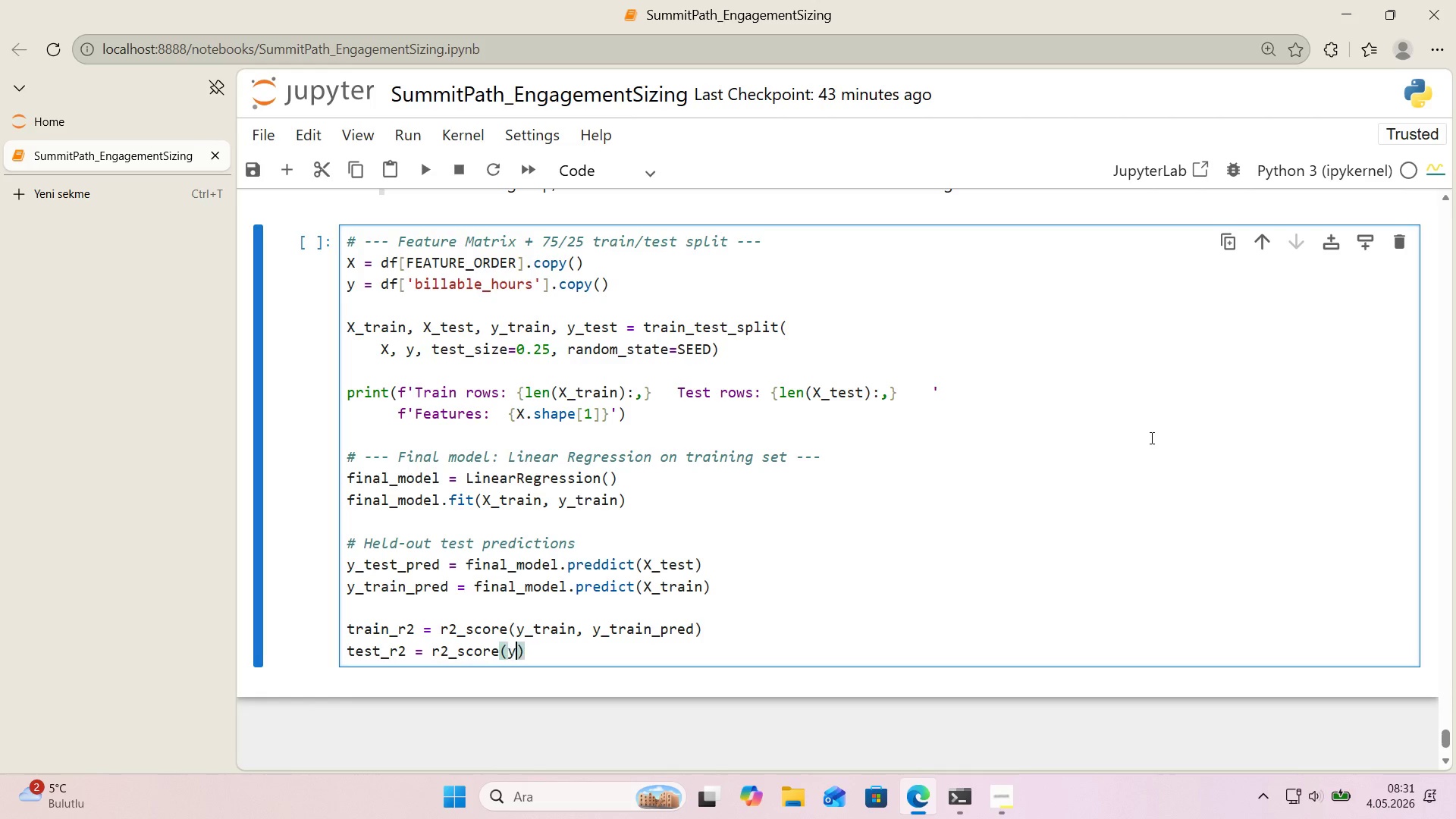 
type(y_tst, y_tst_pred)
 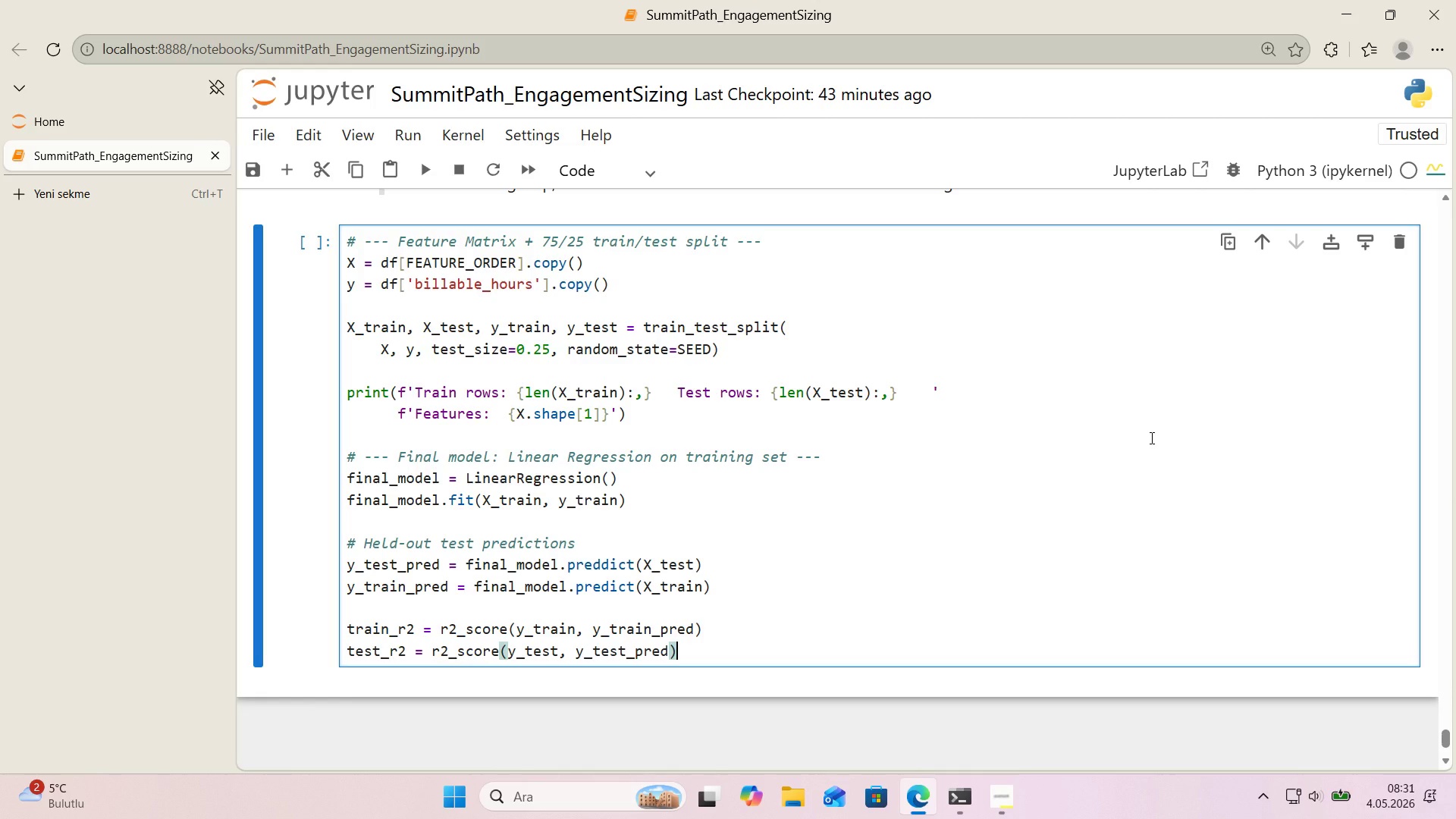 
key(ArrowRight)
 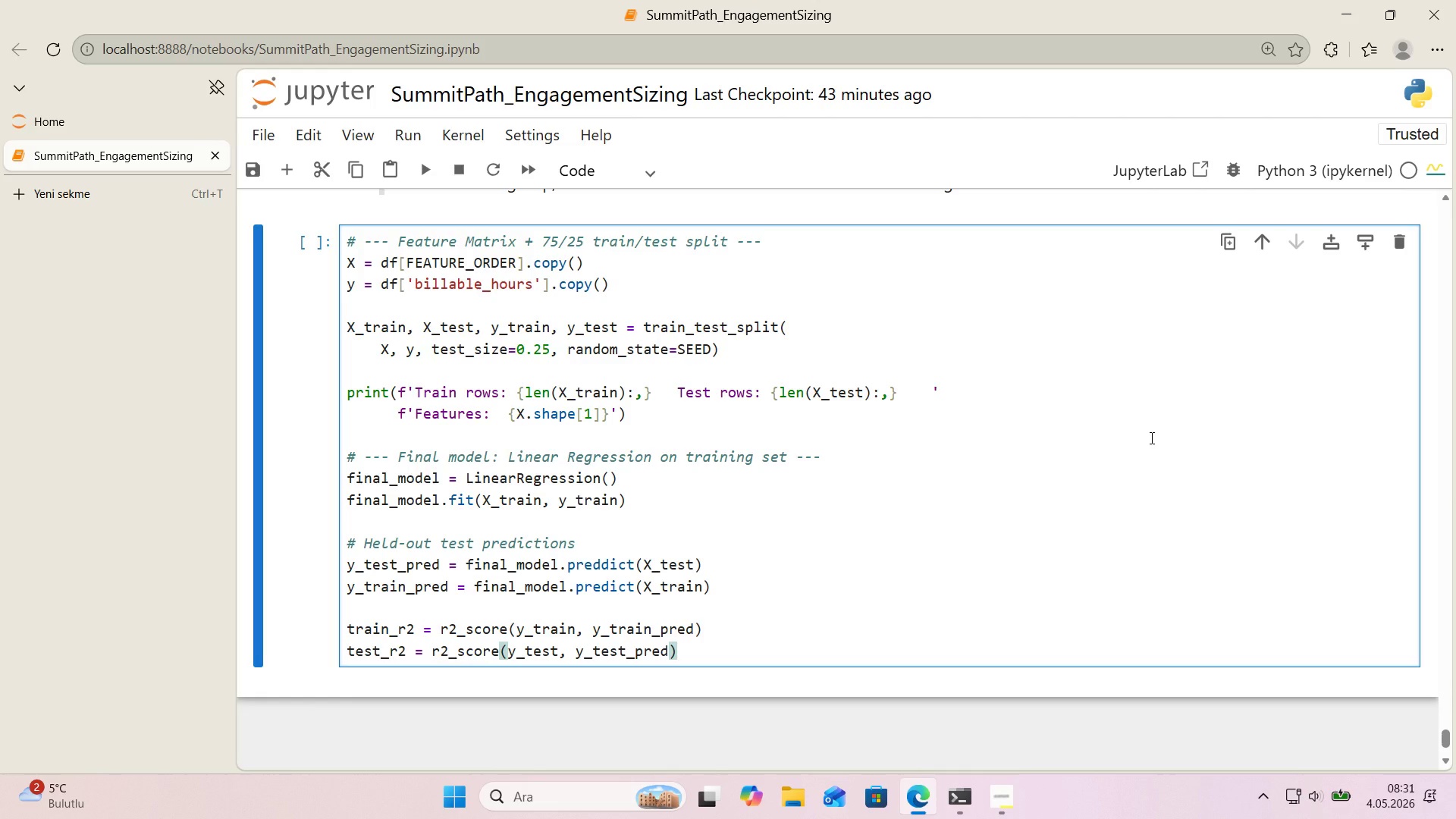 
scroll: coordinate [1150, 438], scroll_direction: down, amount: 1.0
 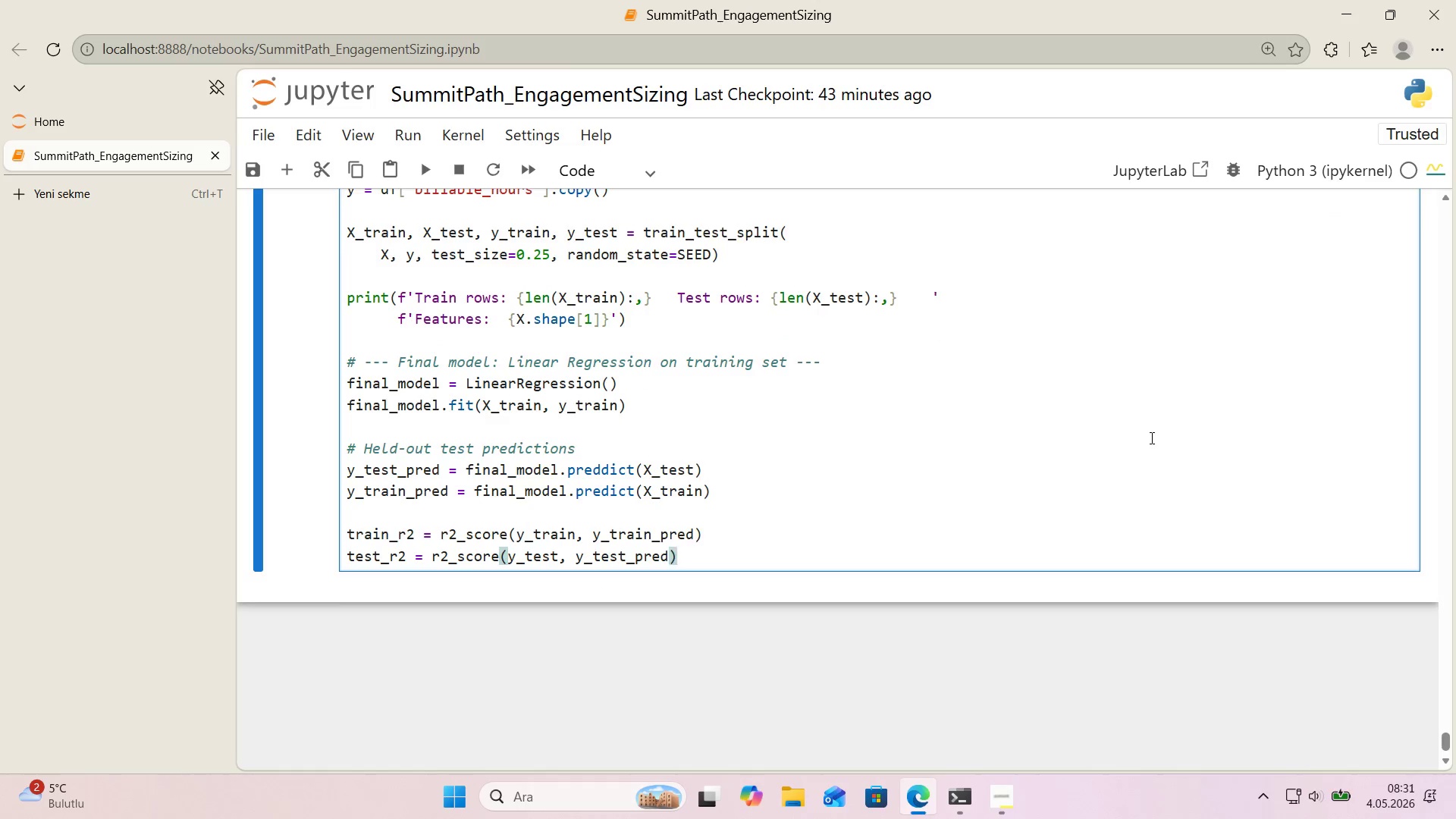 
key(Enter)
 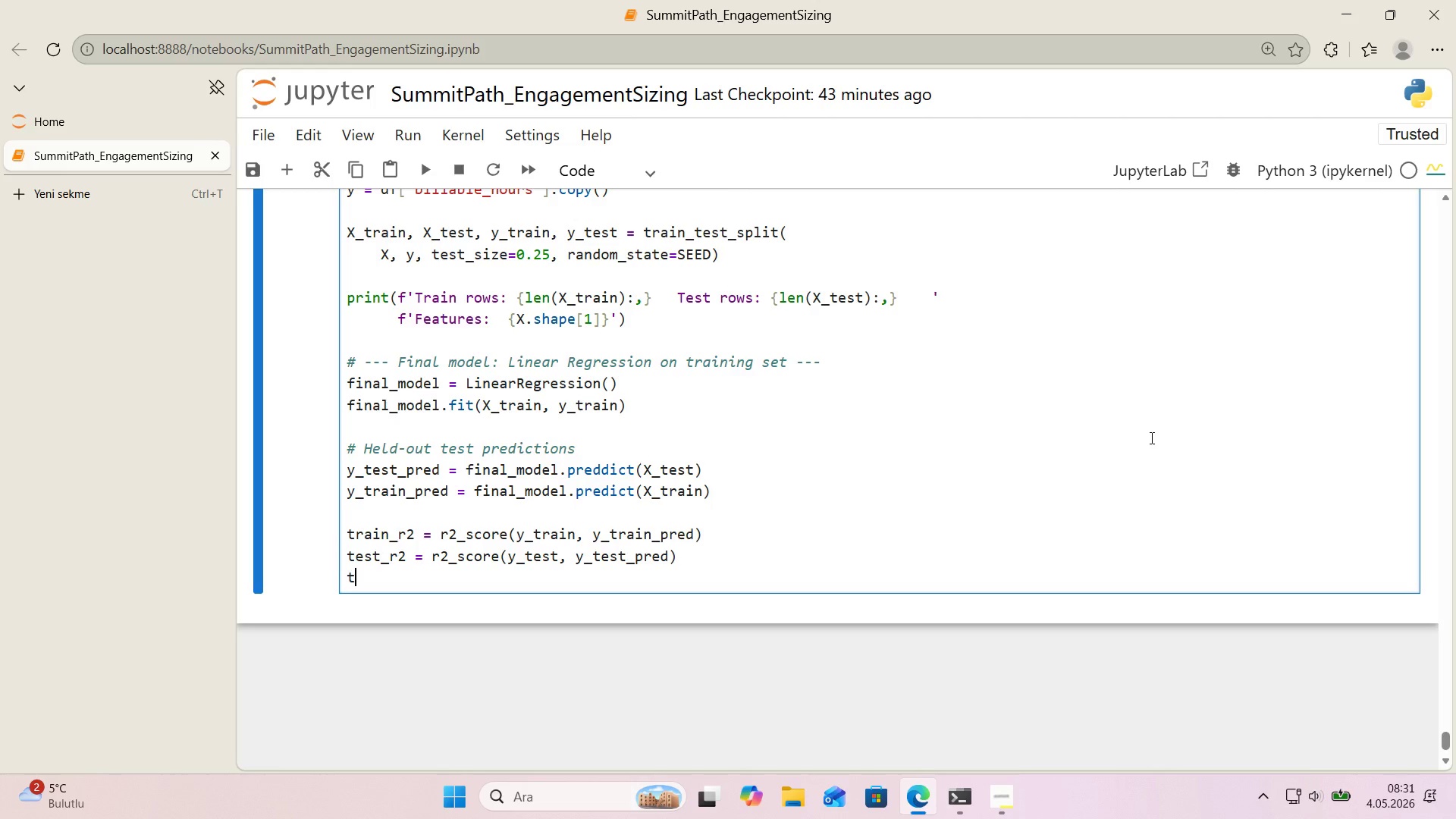 
type(tra'n_mae ) mean_abo)
key(Backspace)
type(solute_error*()
 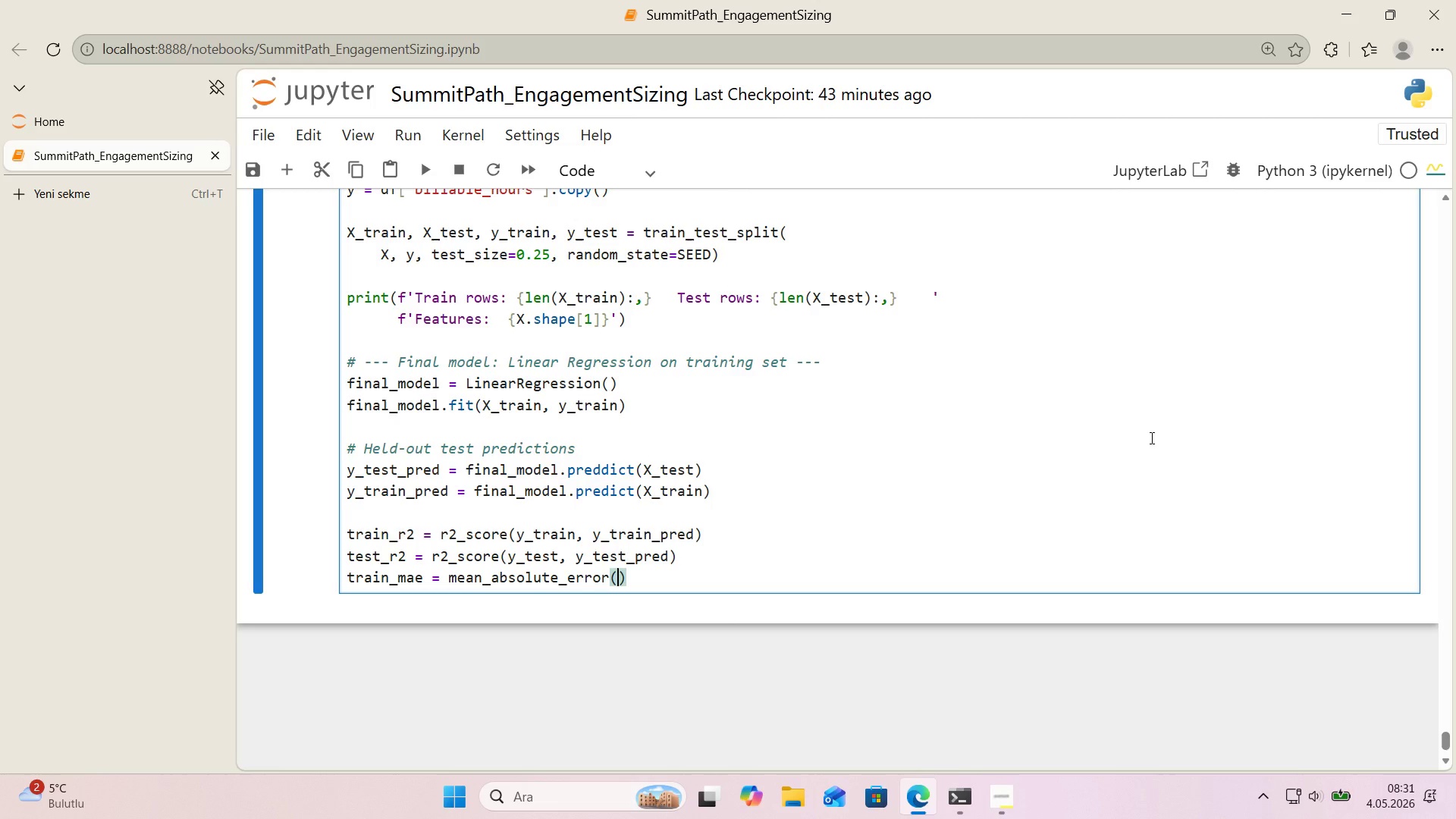 
 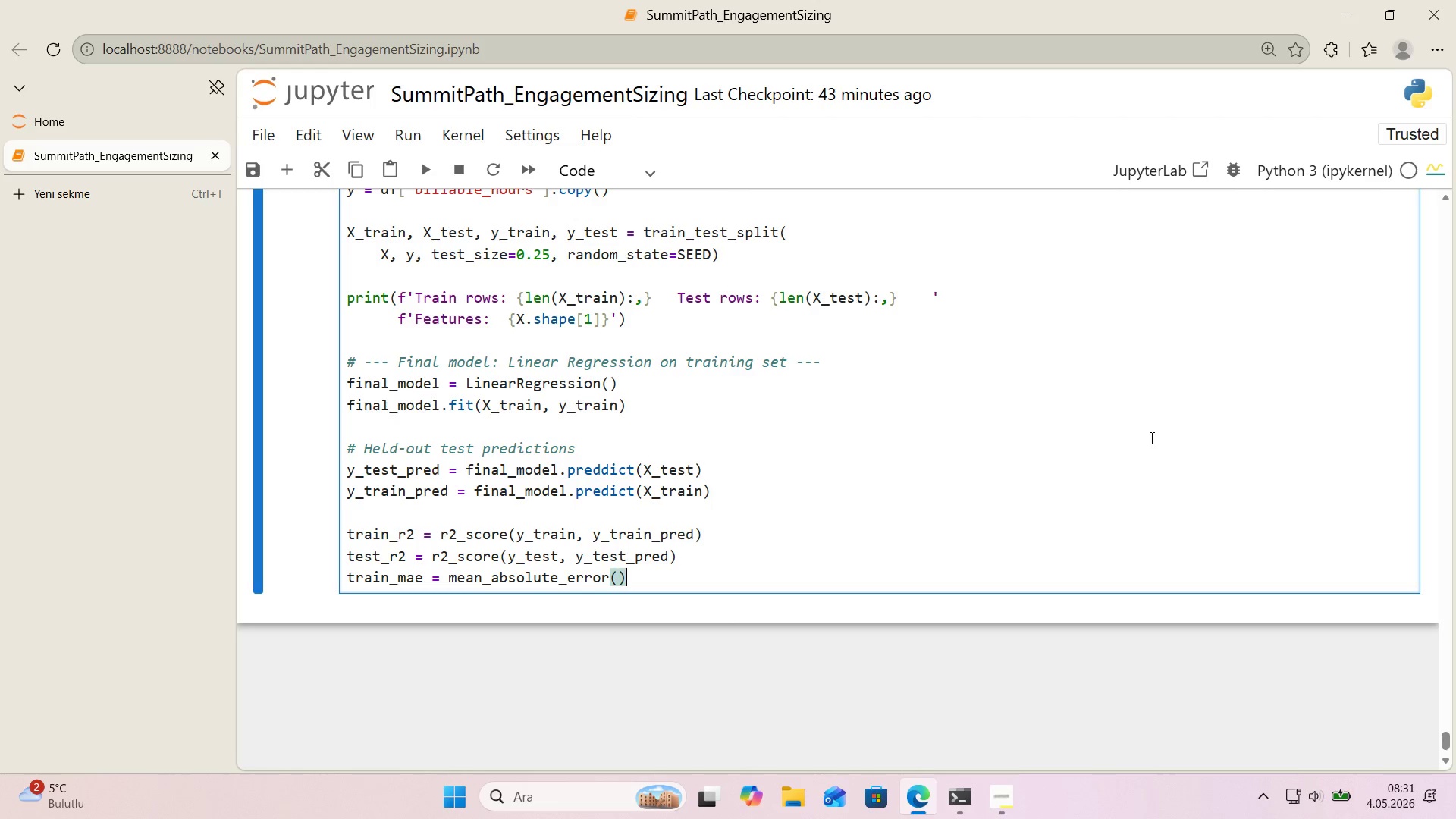 
key(ArrowLeft)
 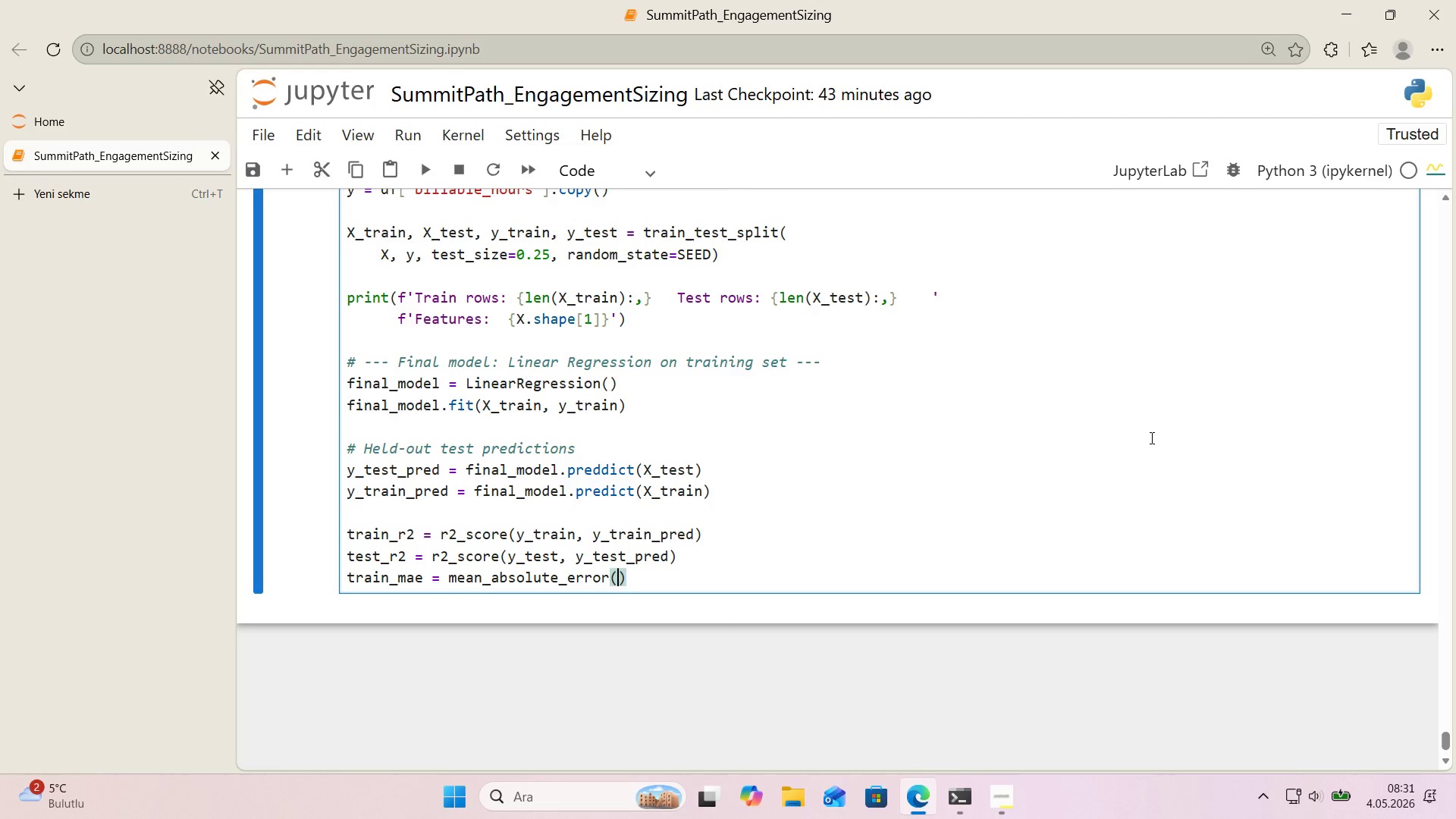 
type(y_tra'n, y_tra'n_pred)
 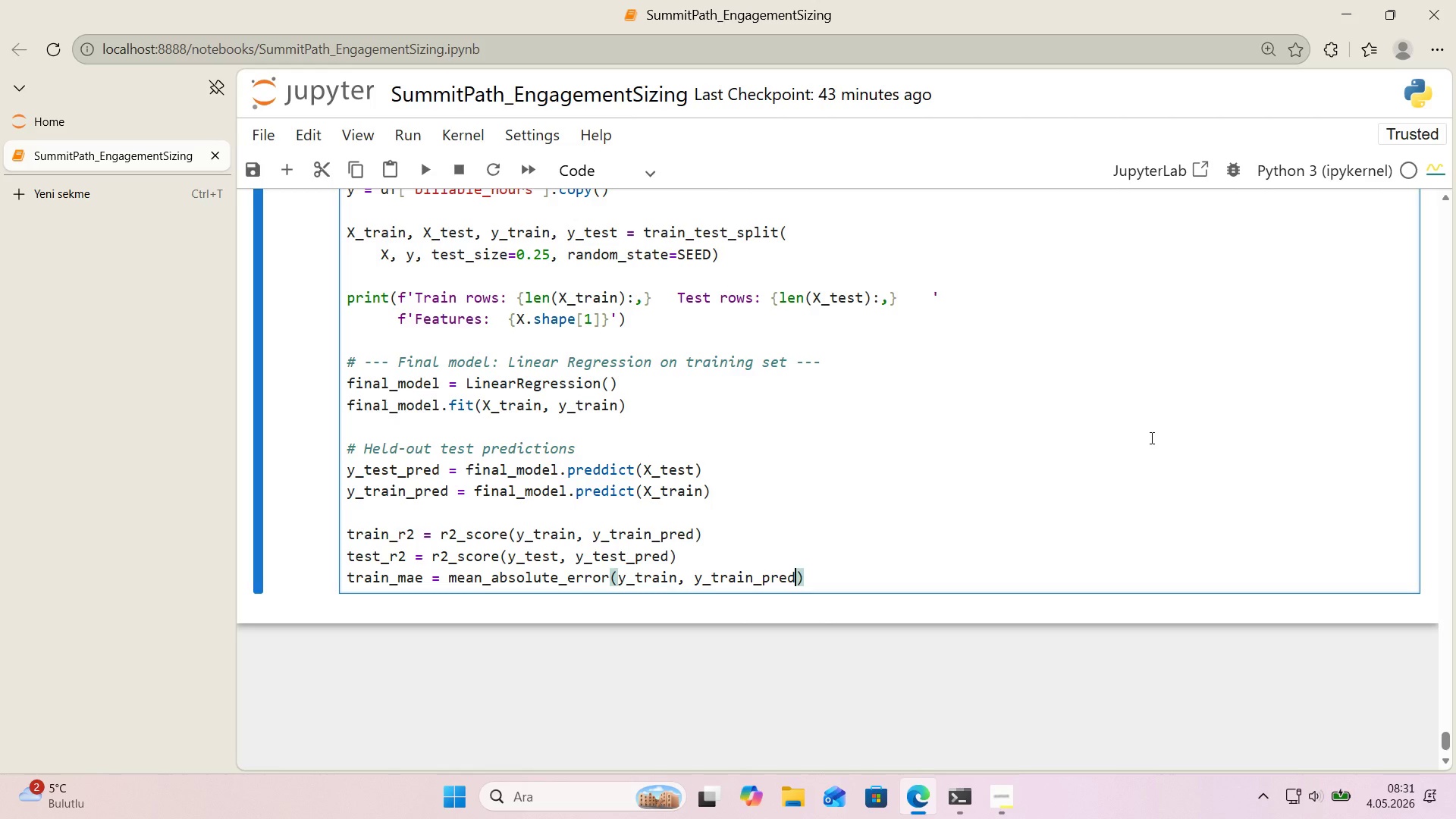 
key(ArrowRight)
 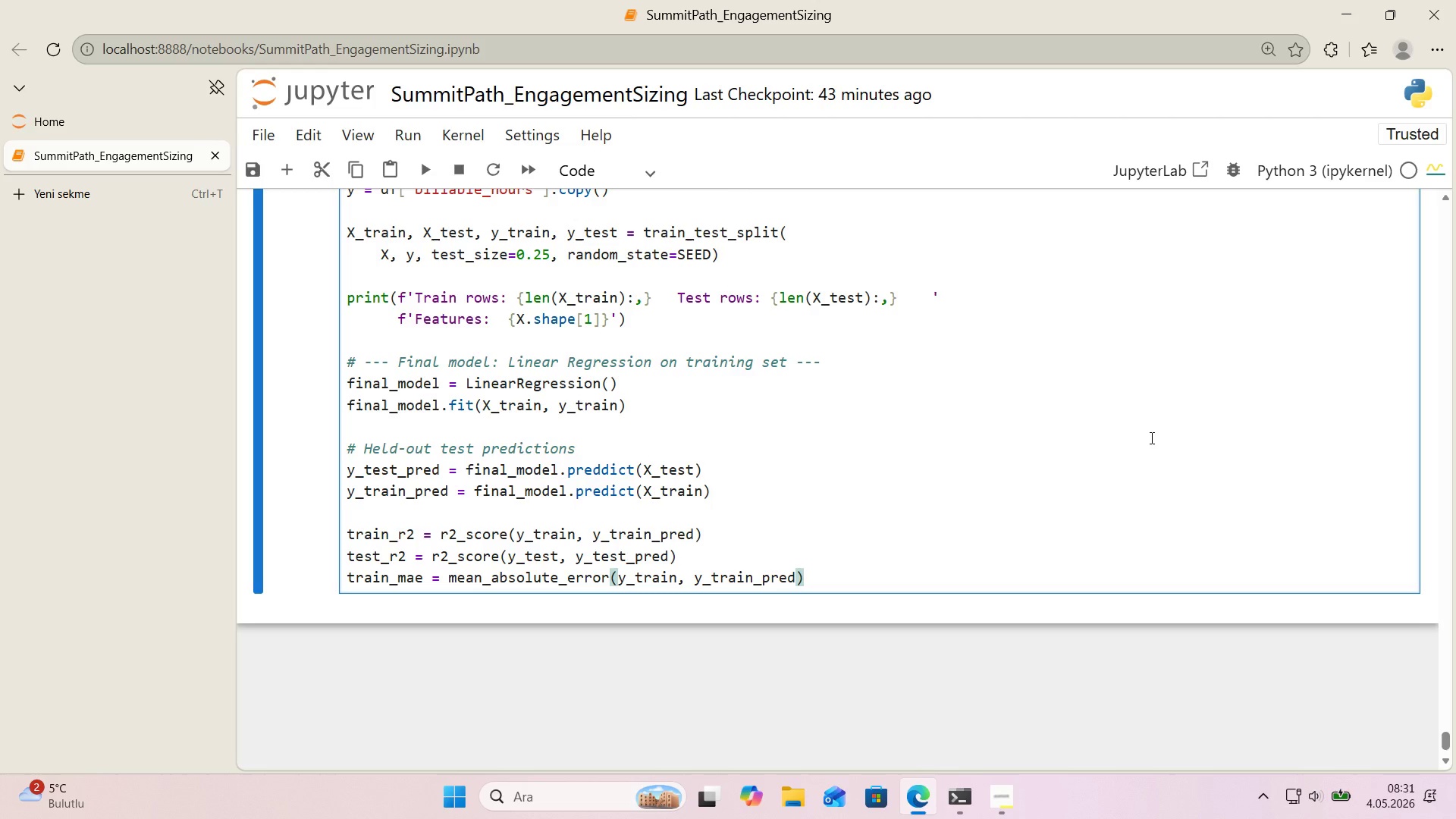 
key(Enter)
 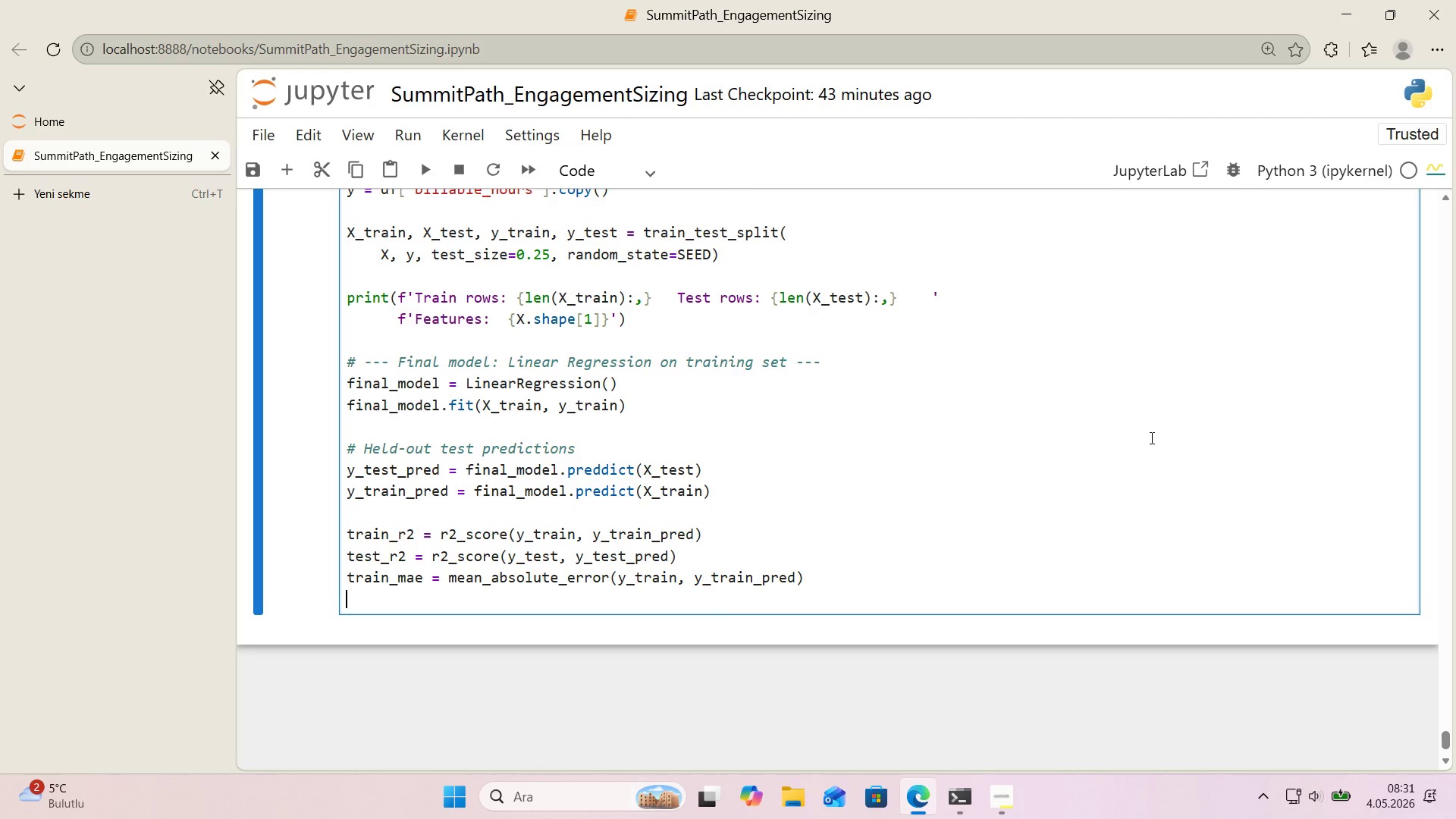 
type(test_maae )
key(Backspace)
key(Backspace)
key(Backspace)
type(e ) mean_absolit)
key(Backspace)
key(Backspace)
type(ute_ero)
key(Backspace)
type(ror*()
 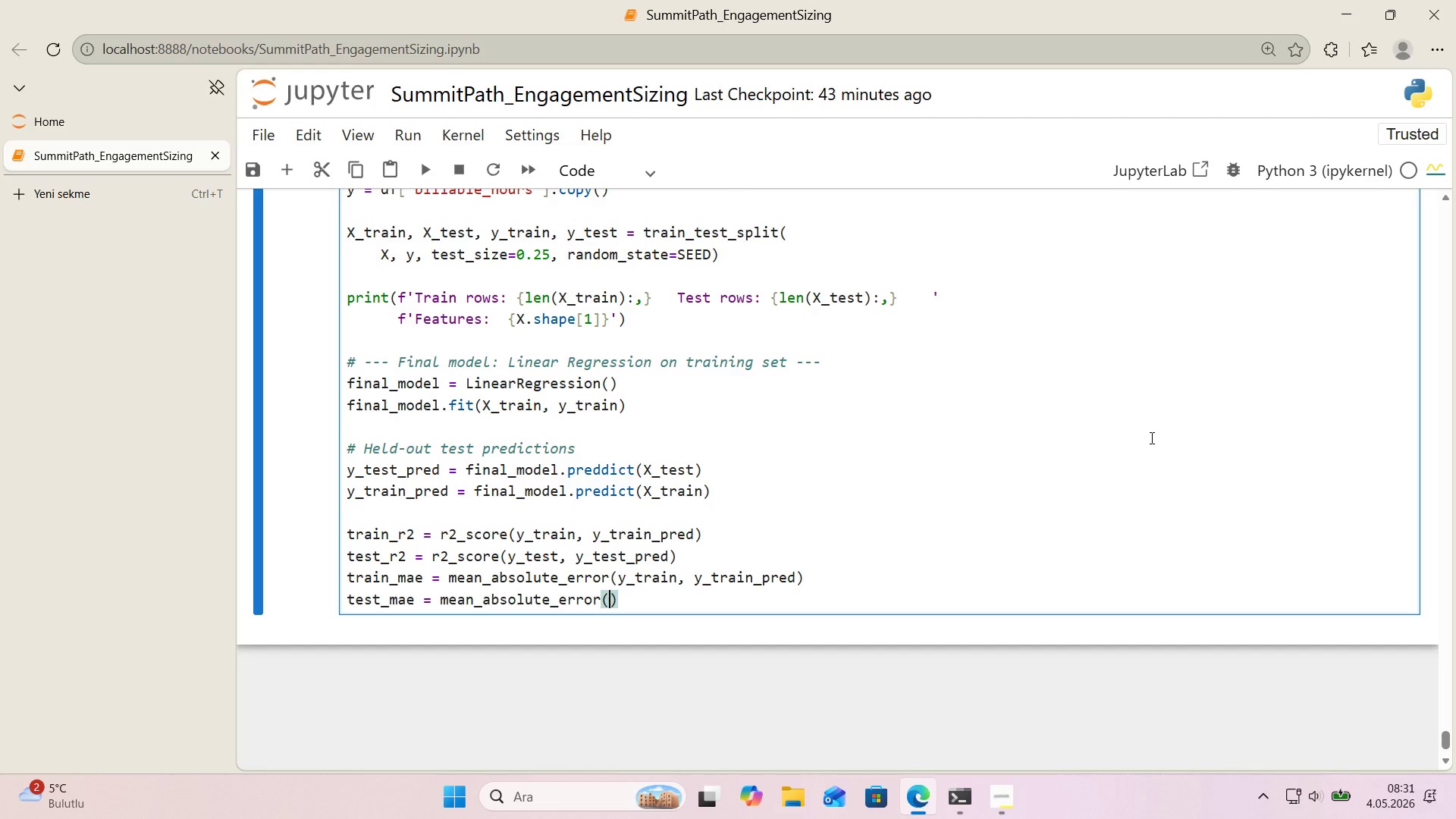 
 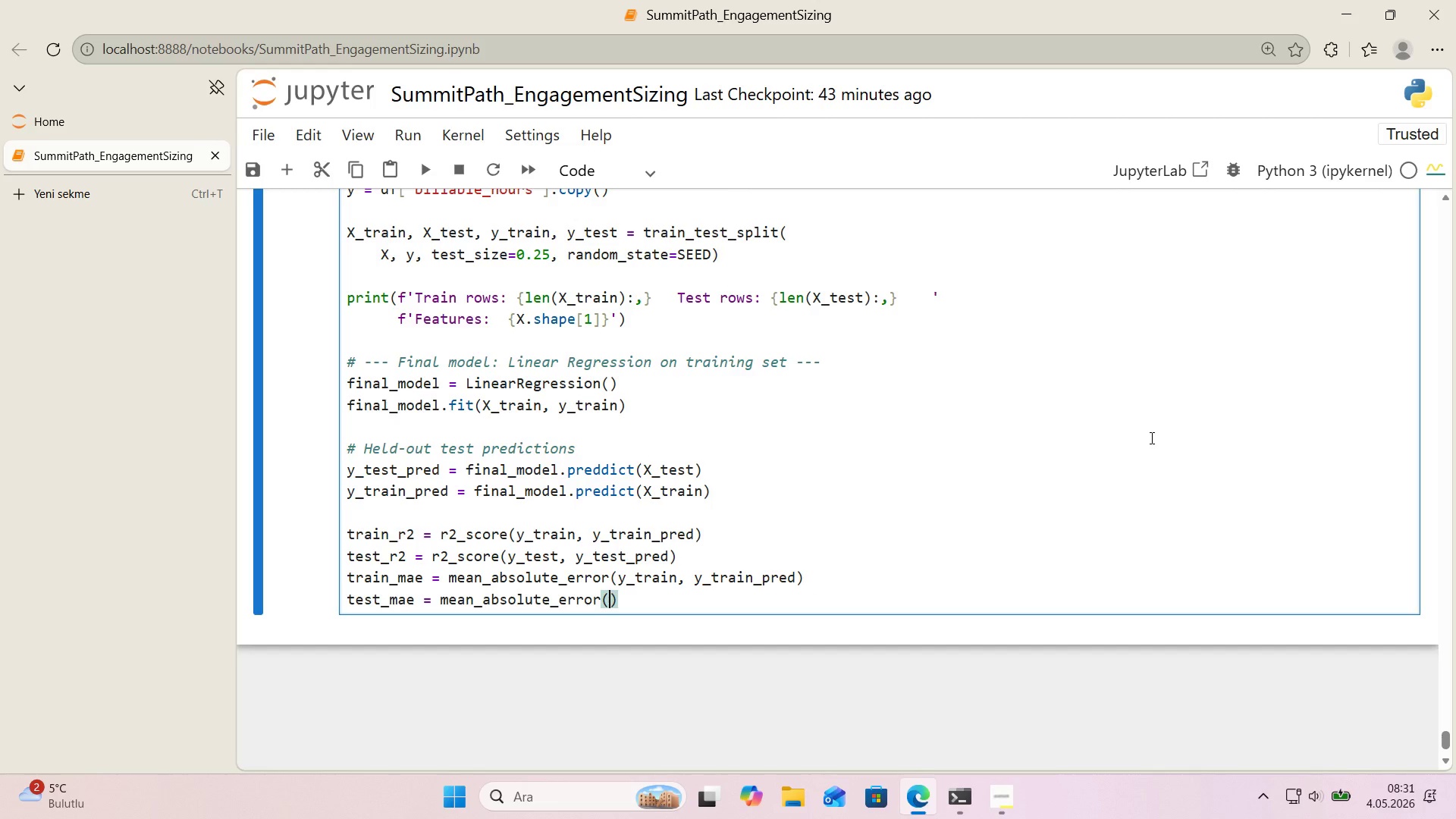 
key(ArrowLeft)
 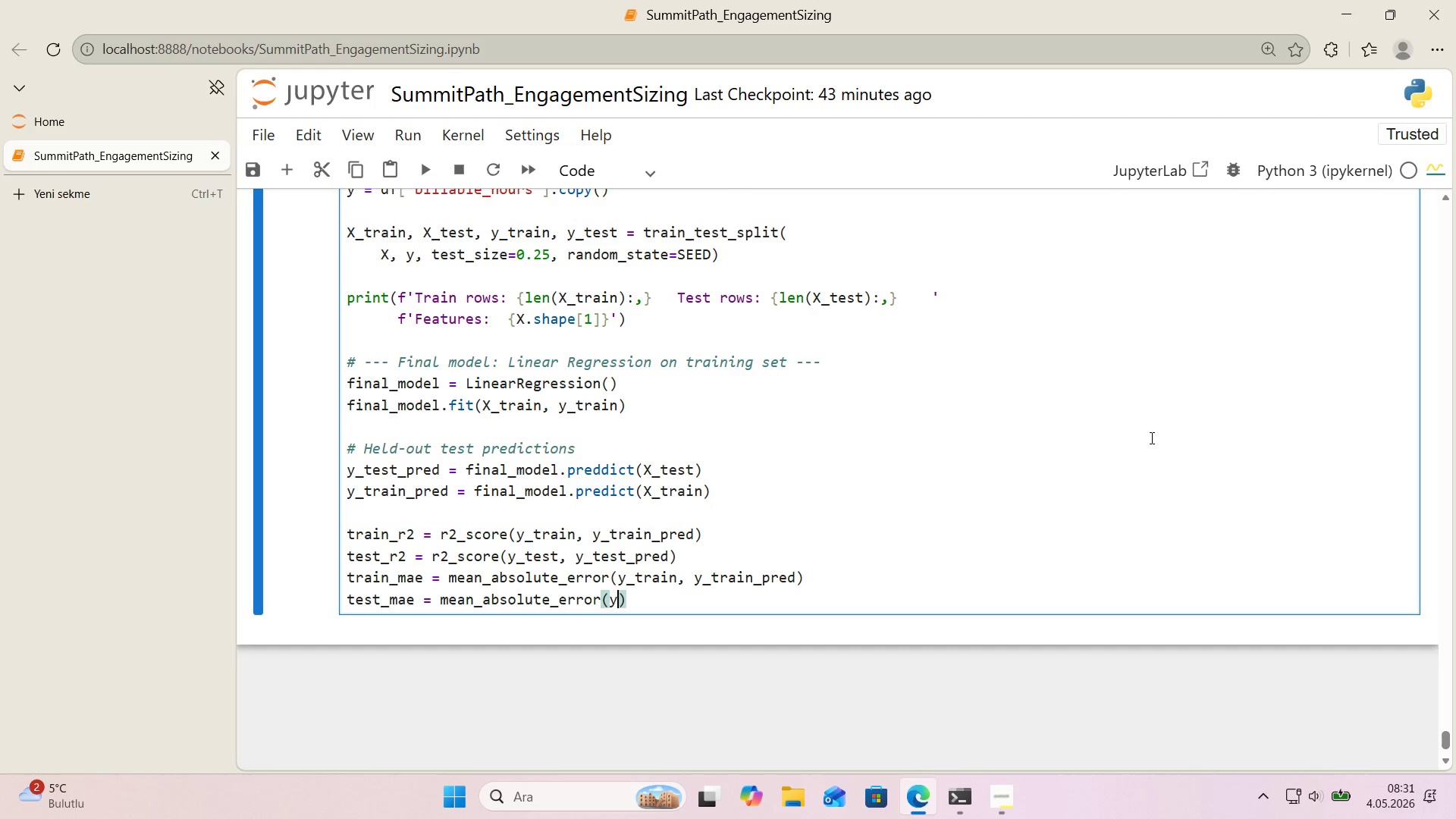 
type(y_tst, y_test_pred)
 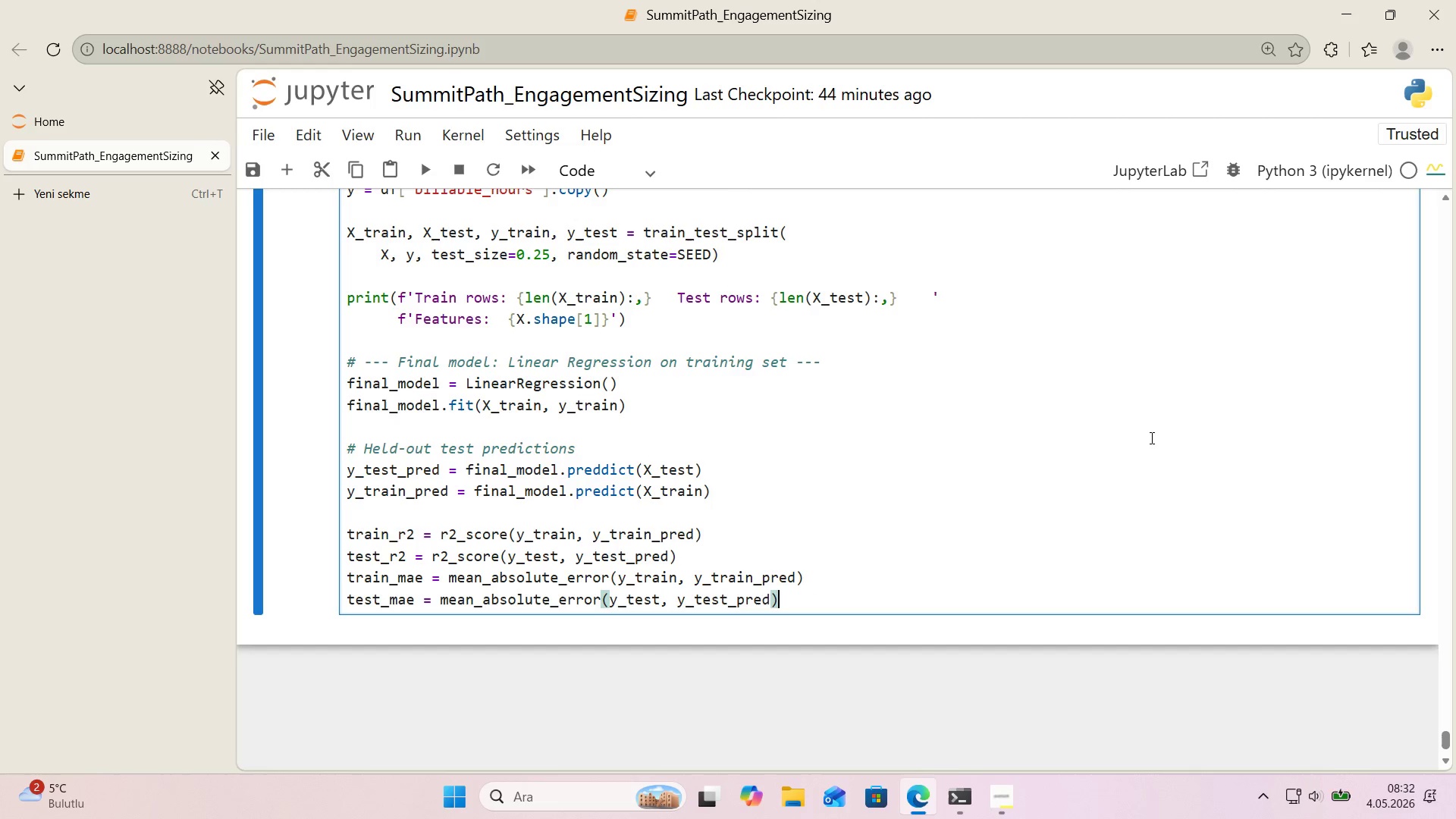 
key(ArrowRight)
 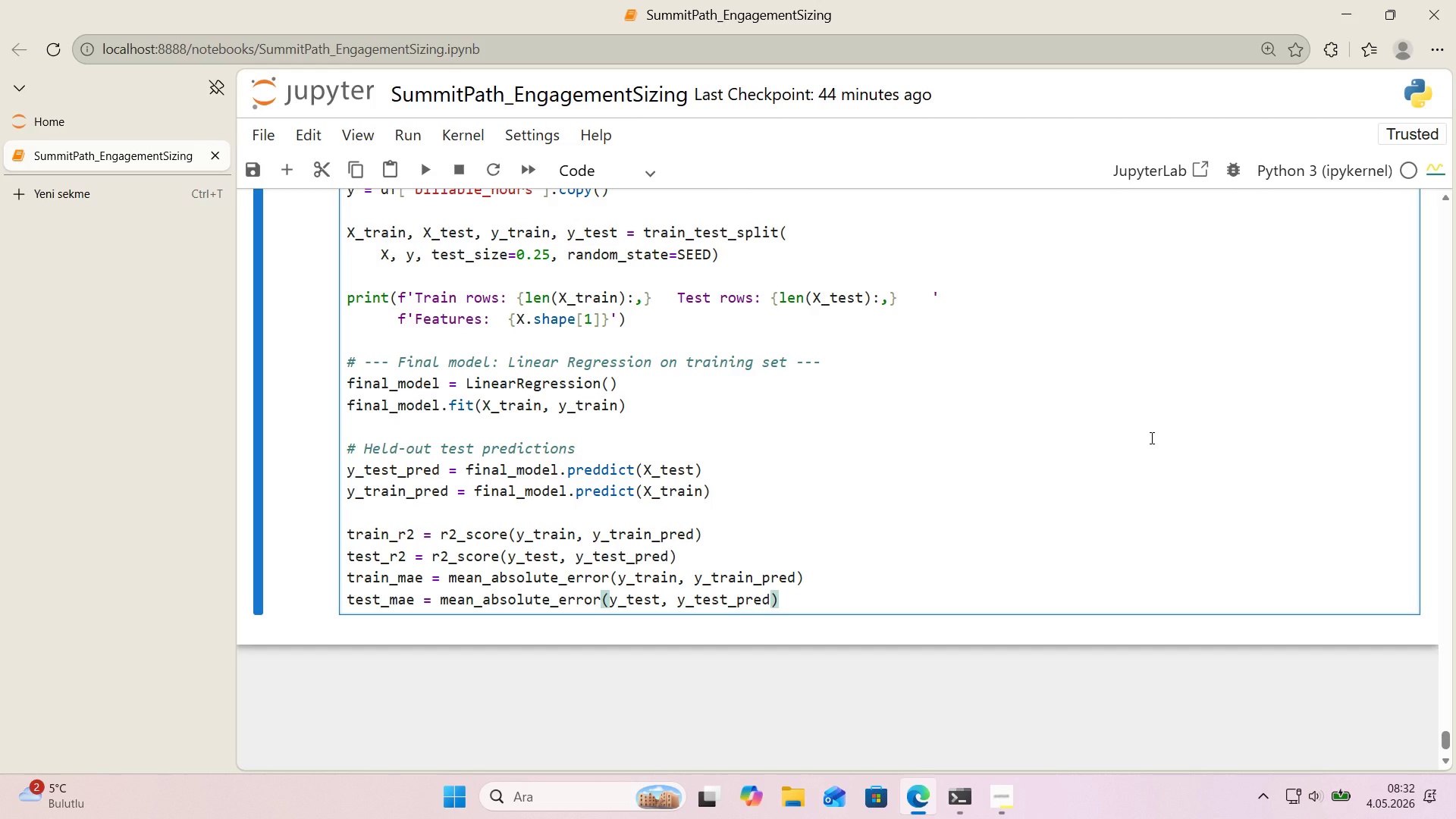 
key(Enter)
 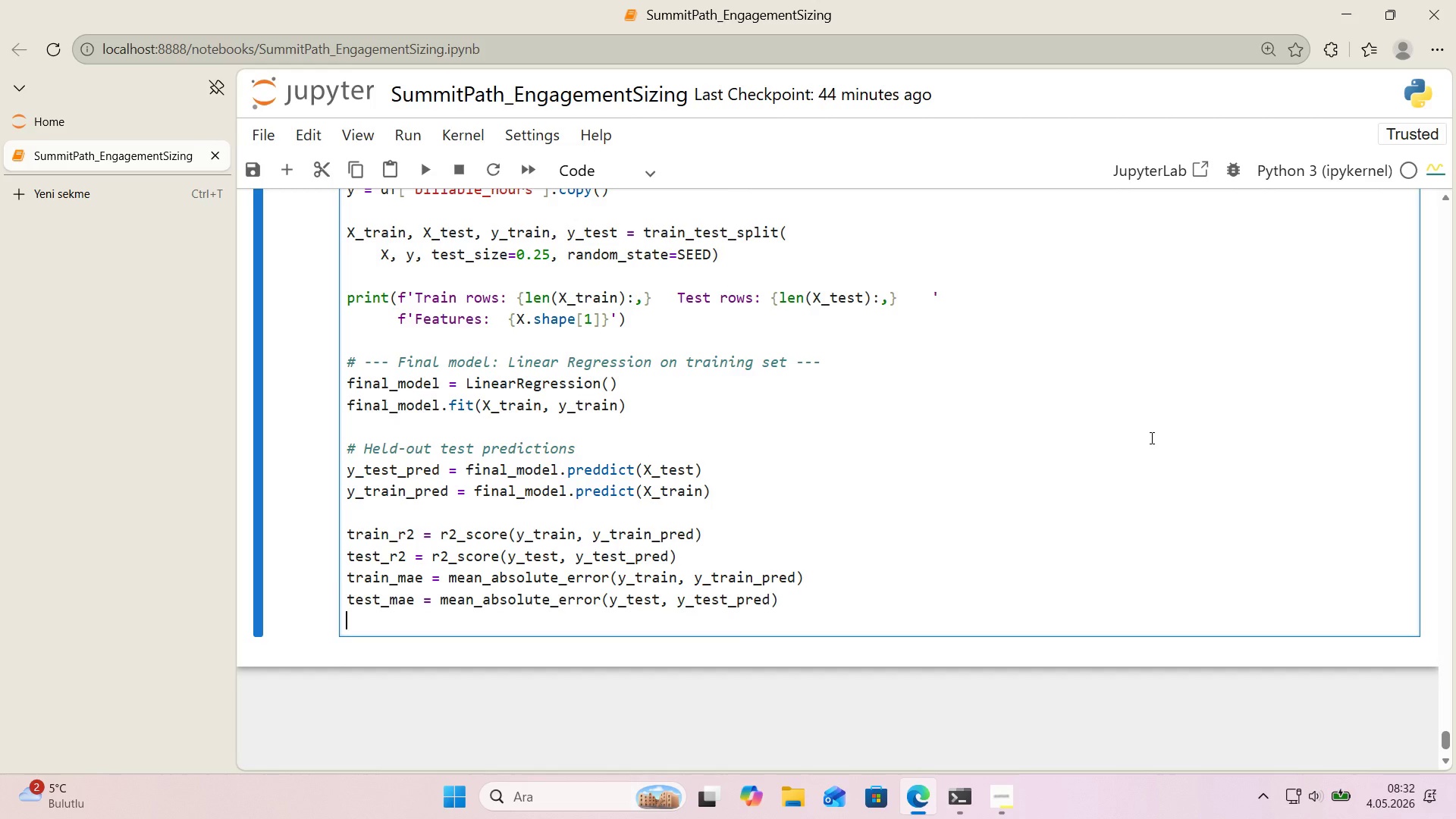 
type(test_rmse ) np.sqrt*()
 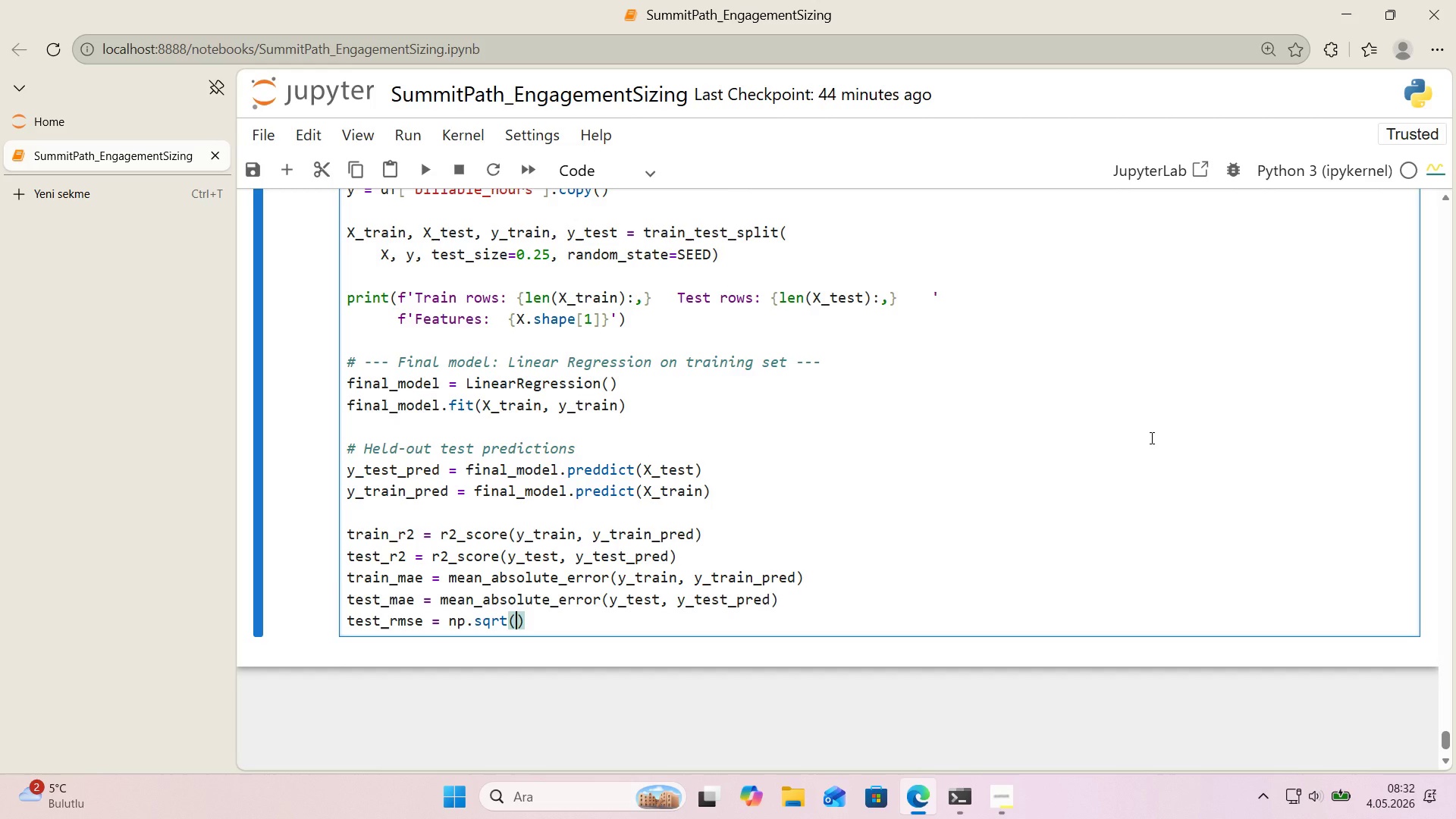 
 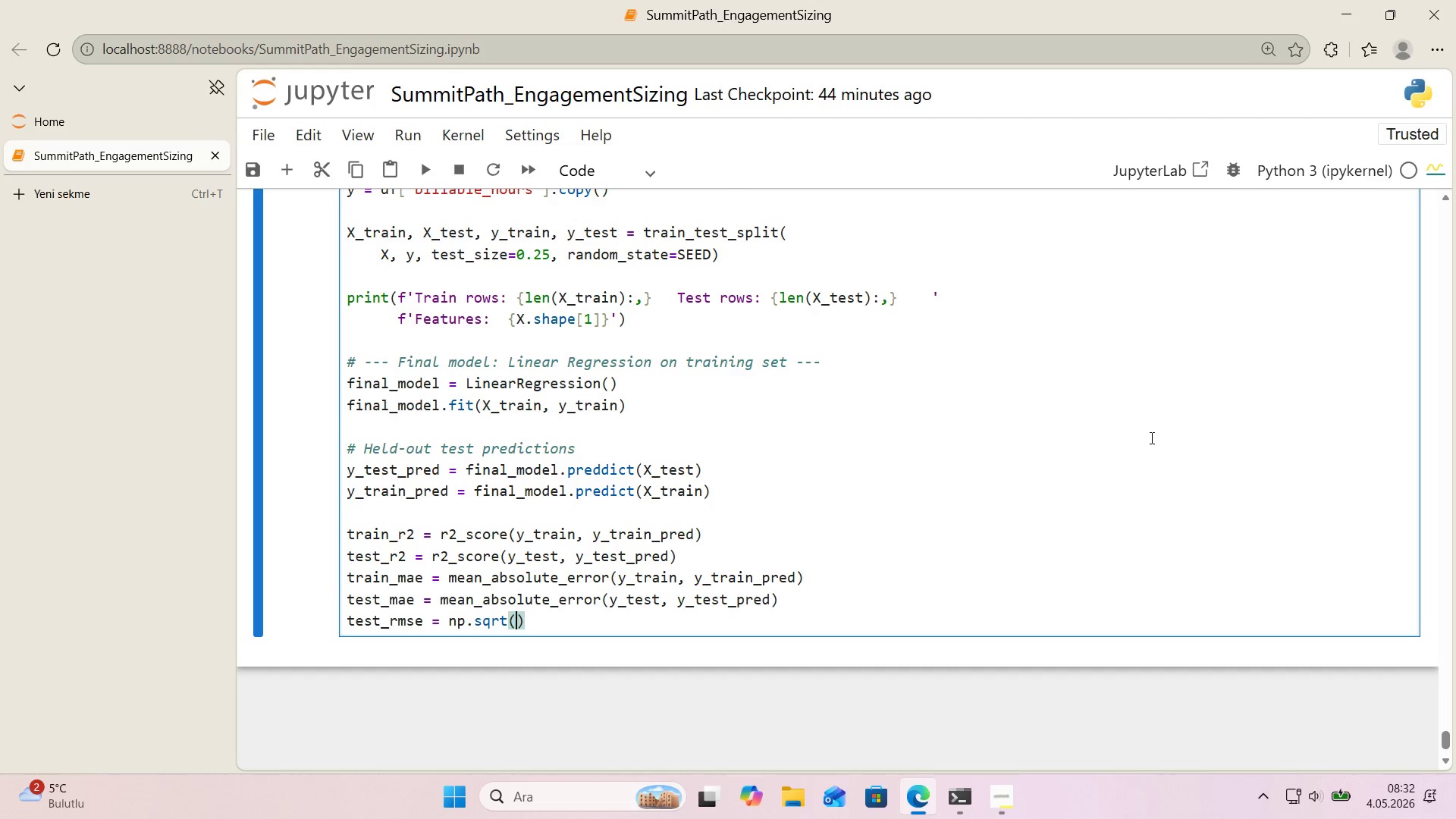 
key(ArrowLeft)
 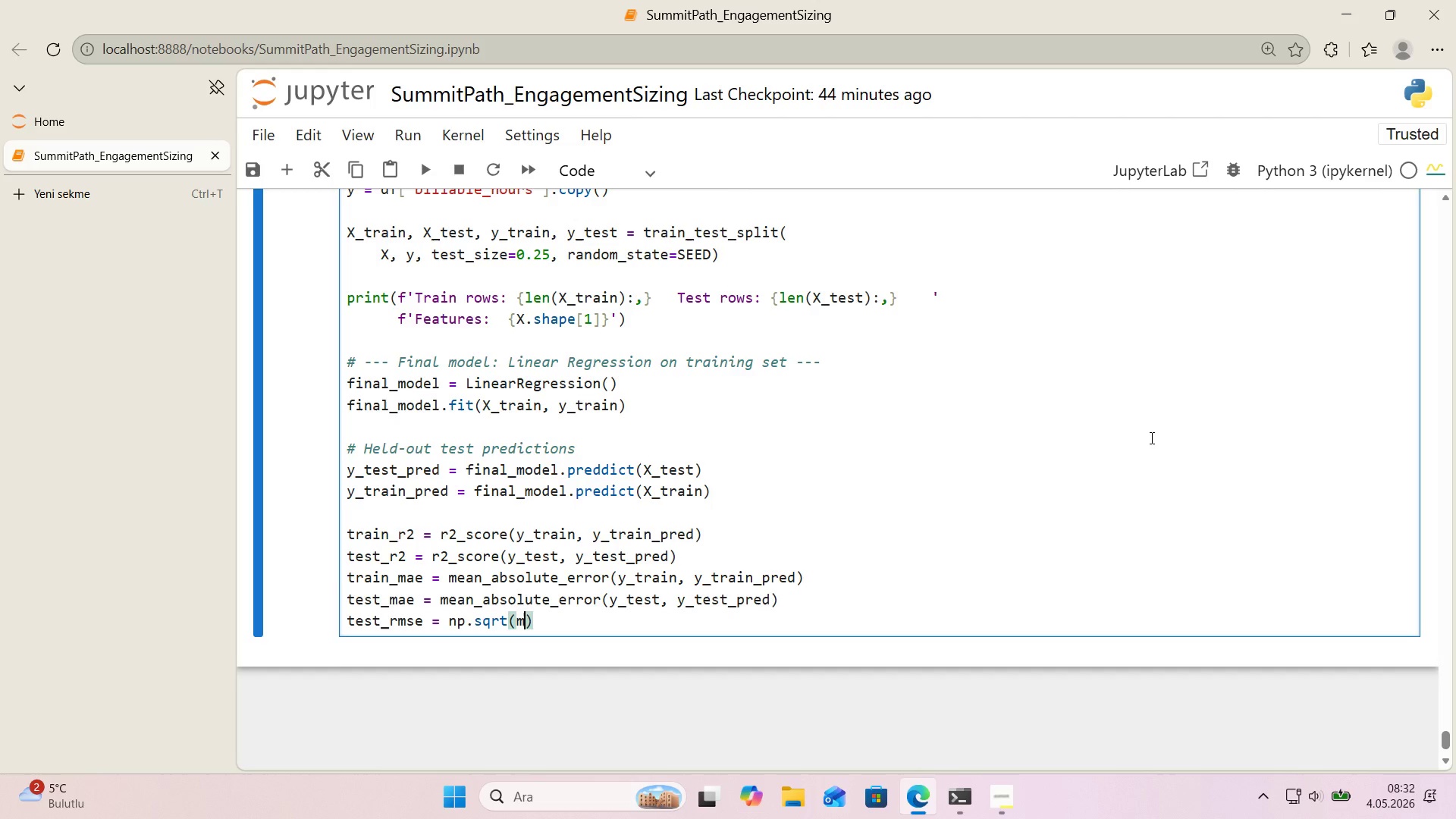 
type(mean_squared_error*()
 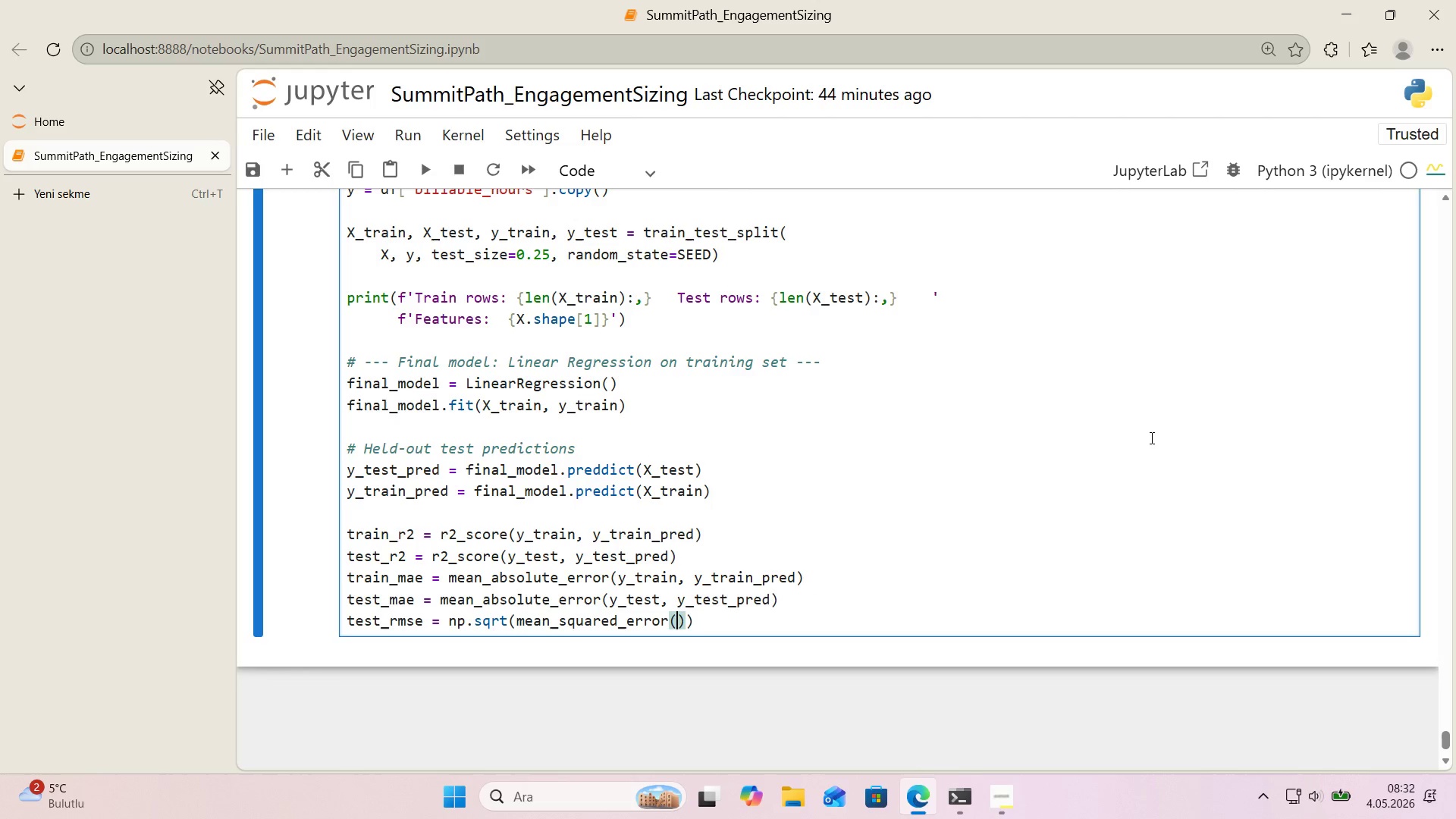 
 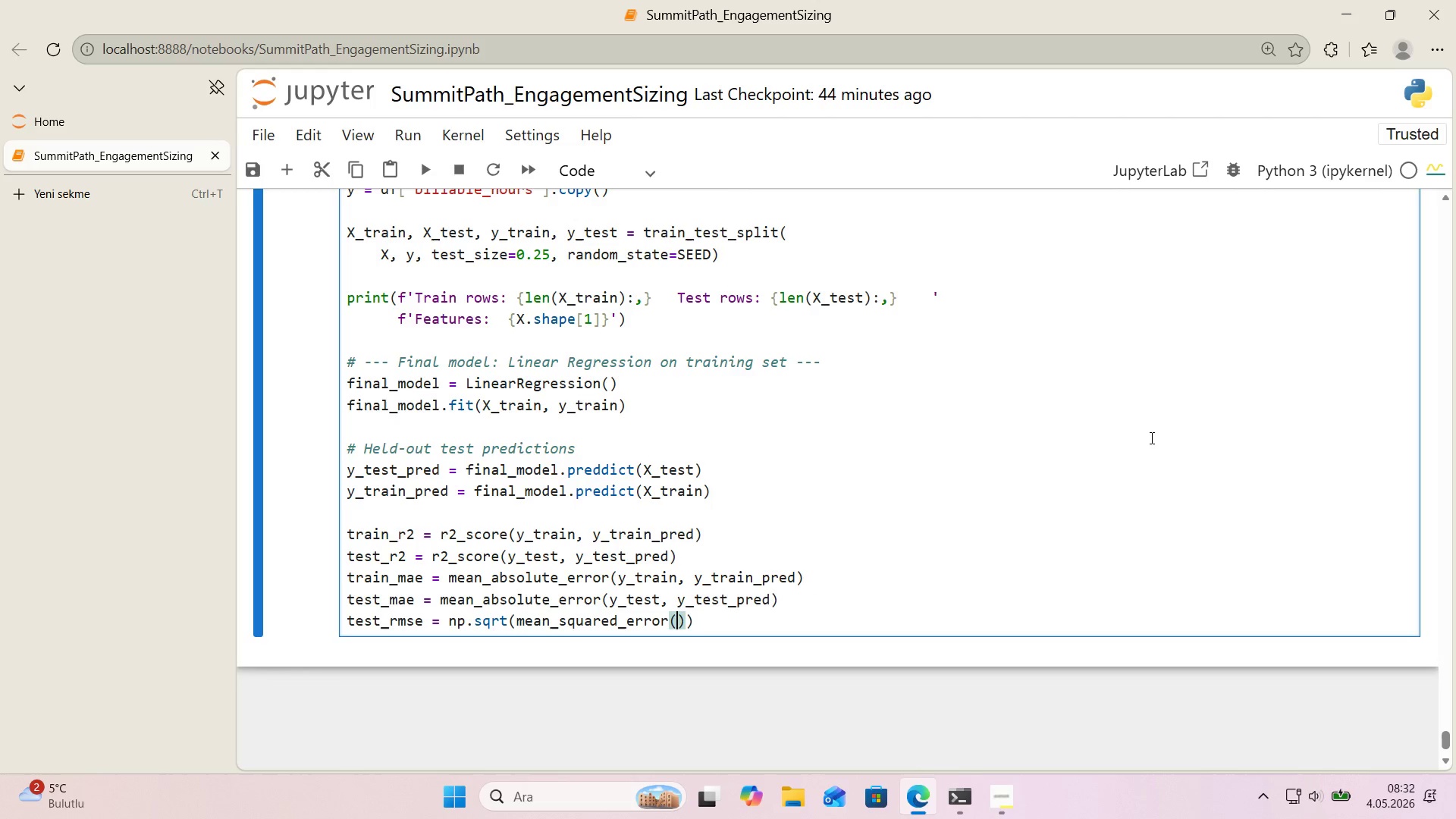 
key(ArrowLeft)
 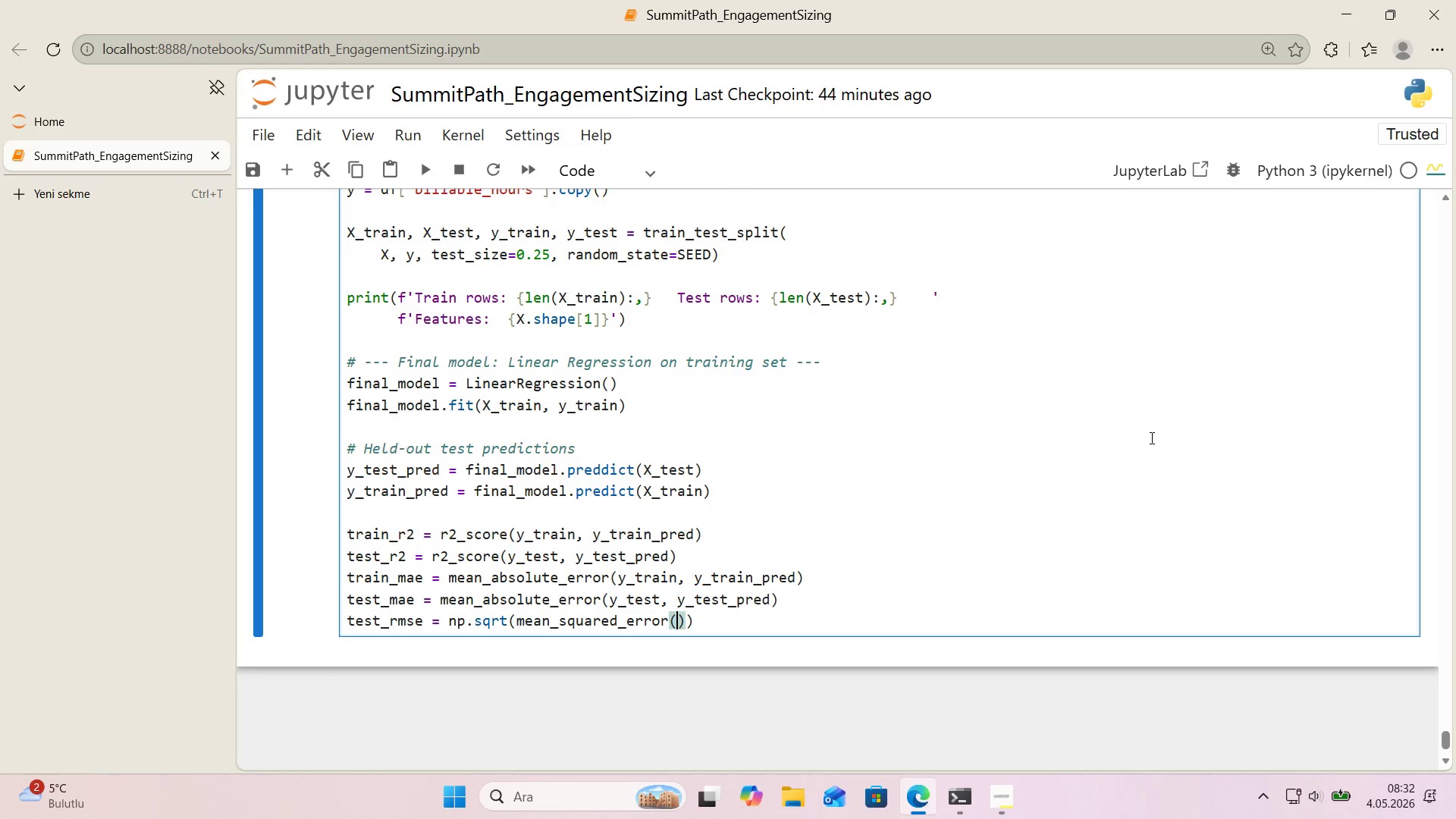 
type(y_tst, y_tset_)
key(Backspace)
key(Backspace)
key(Backspace)
type(t_pred)
 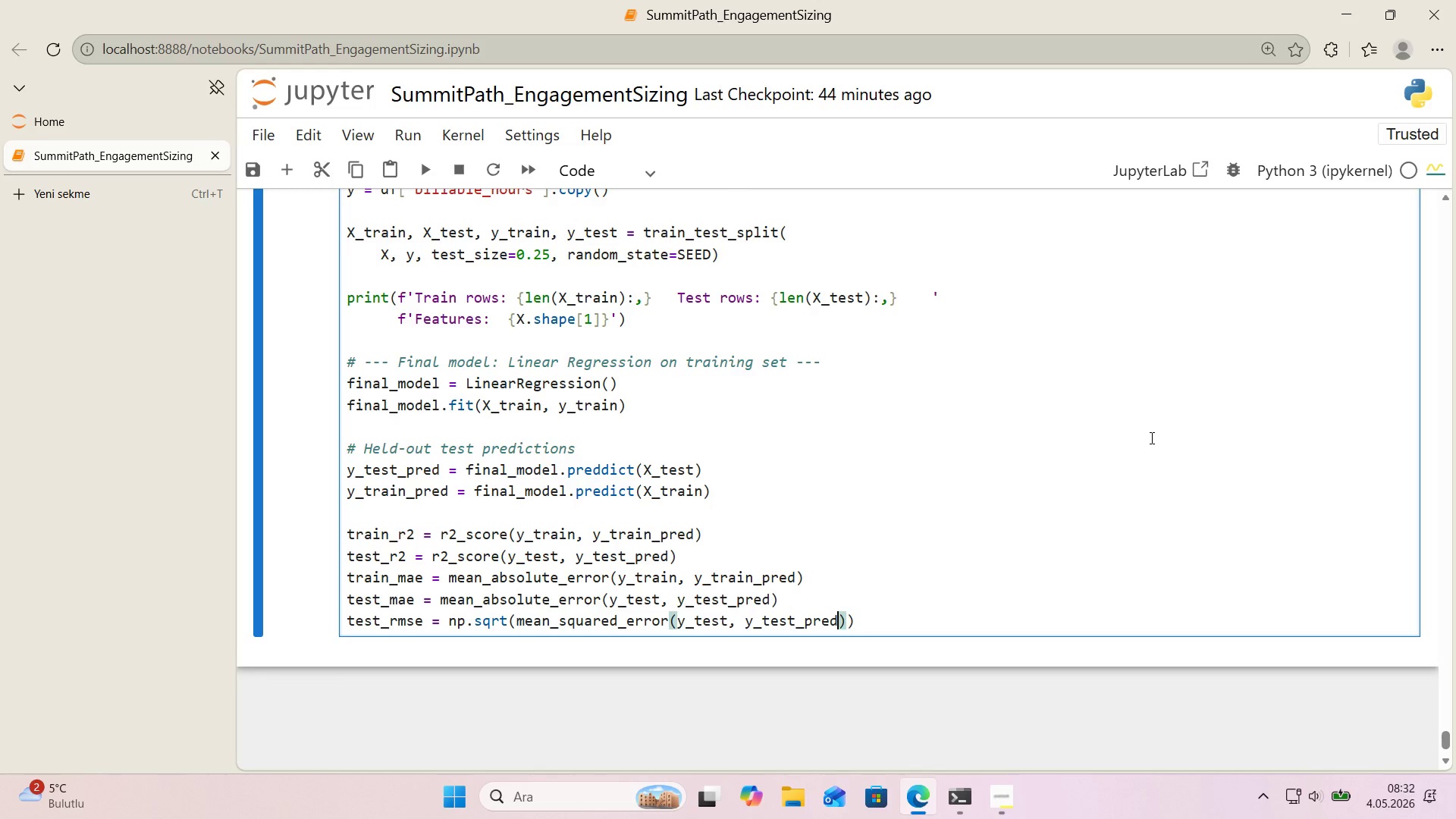 
 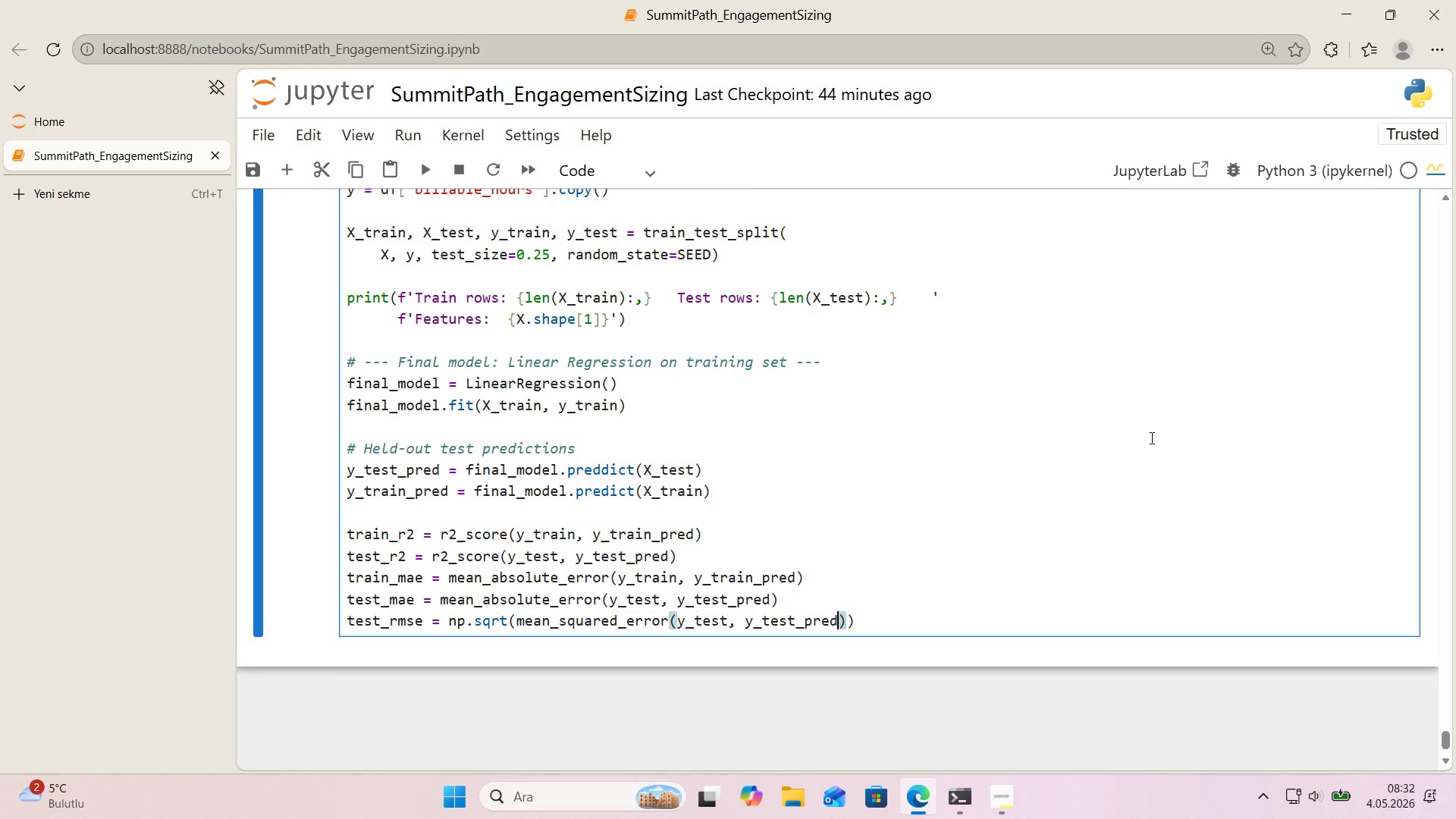 
key(ArrowRight)
 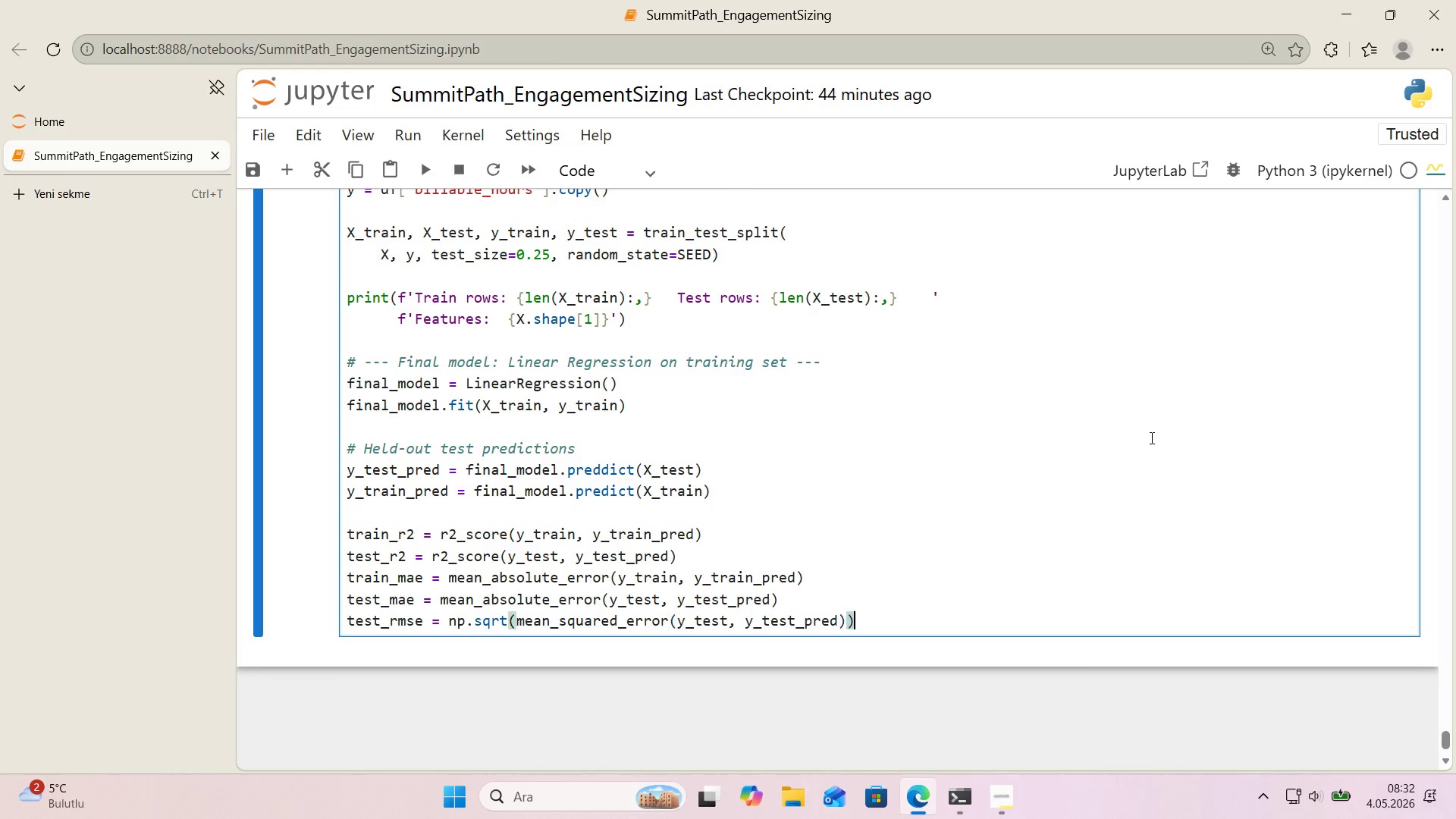 
key(ArrowRight)
 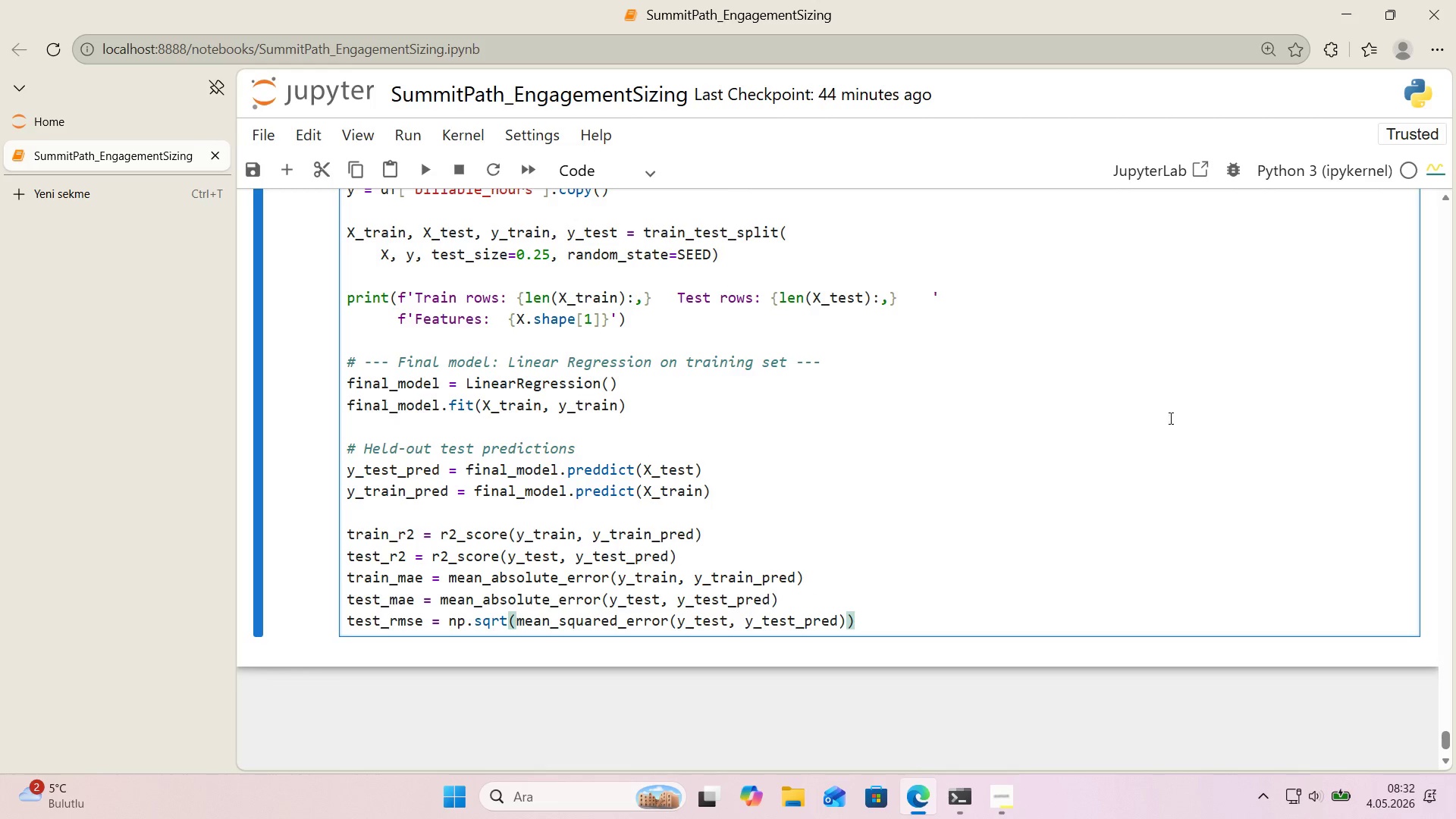 
scroll: coordinate [1174, 394], scroll_direction: down, amount: 1.0
 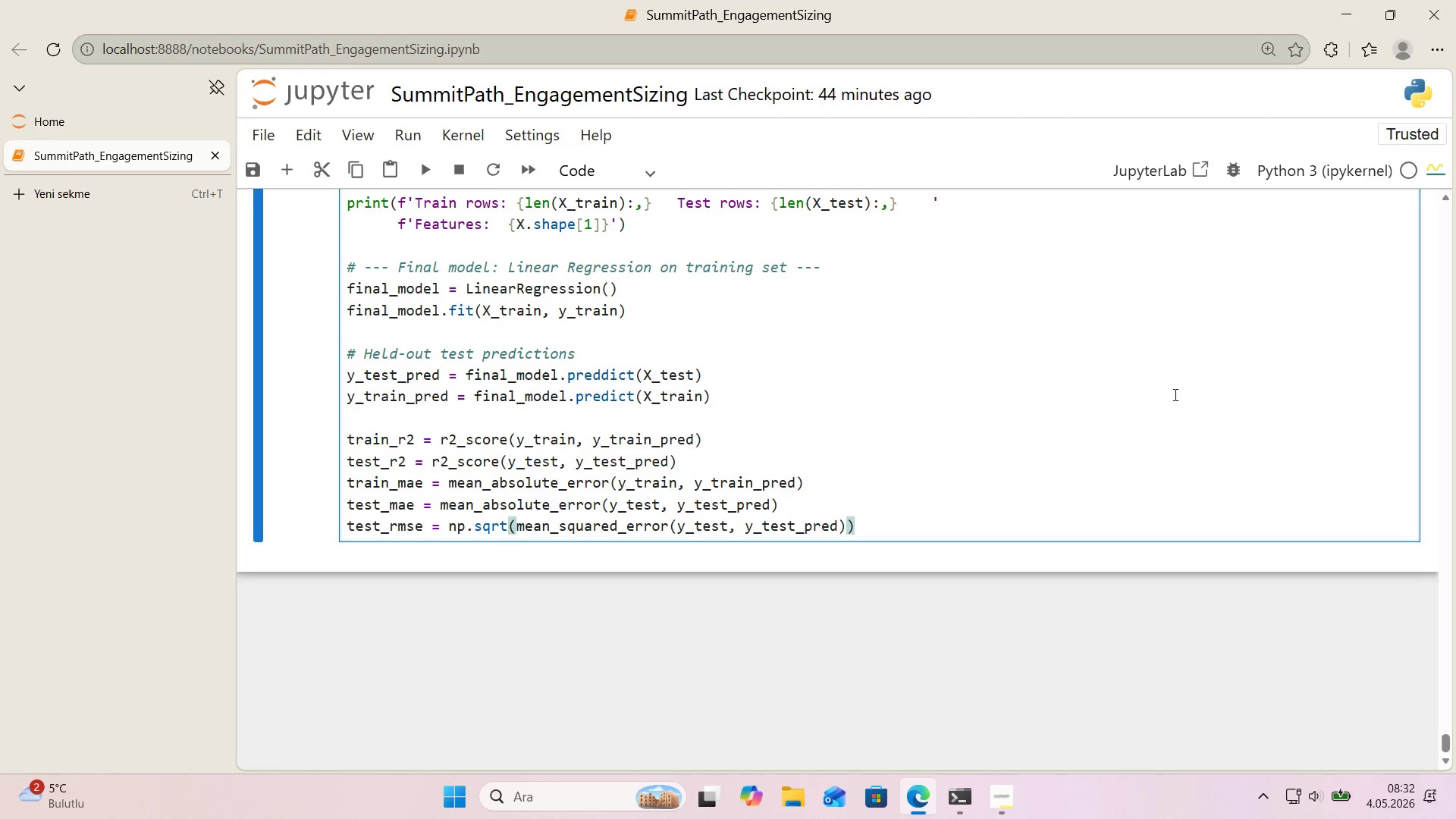 
key(Enter)
 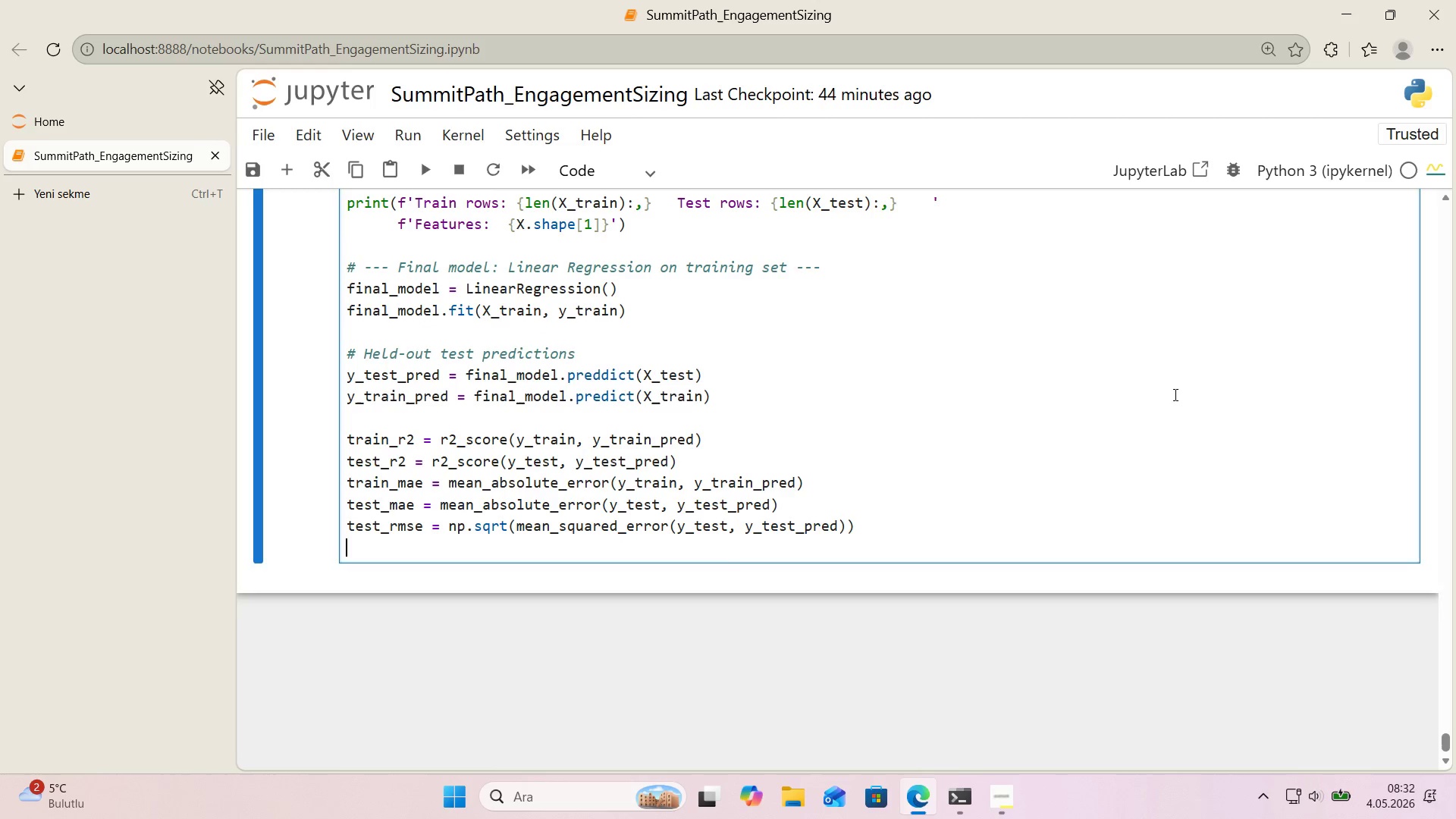 
key(Enter)
 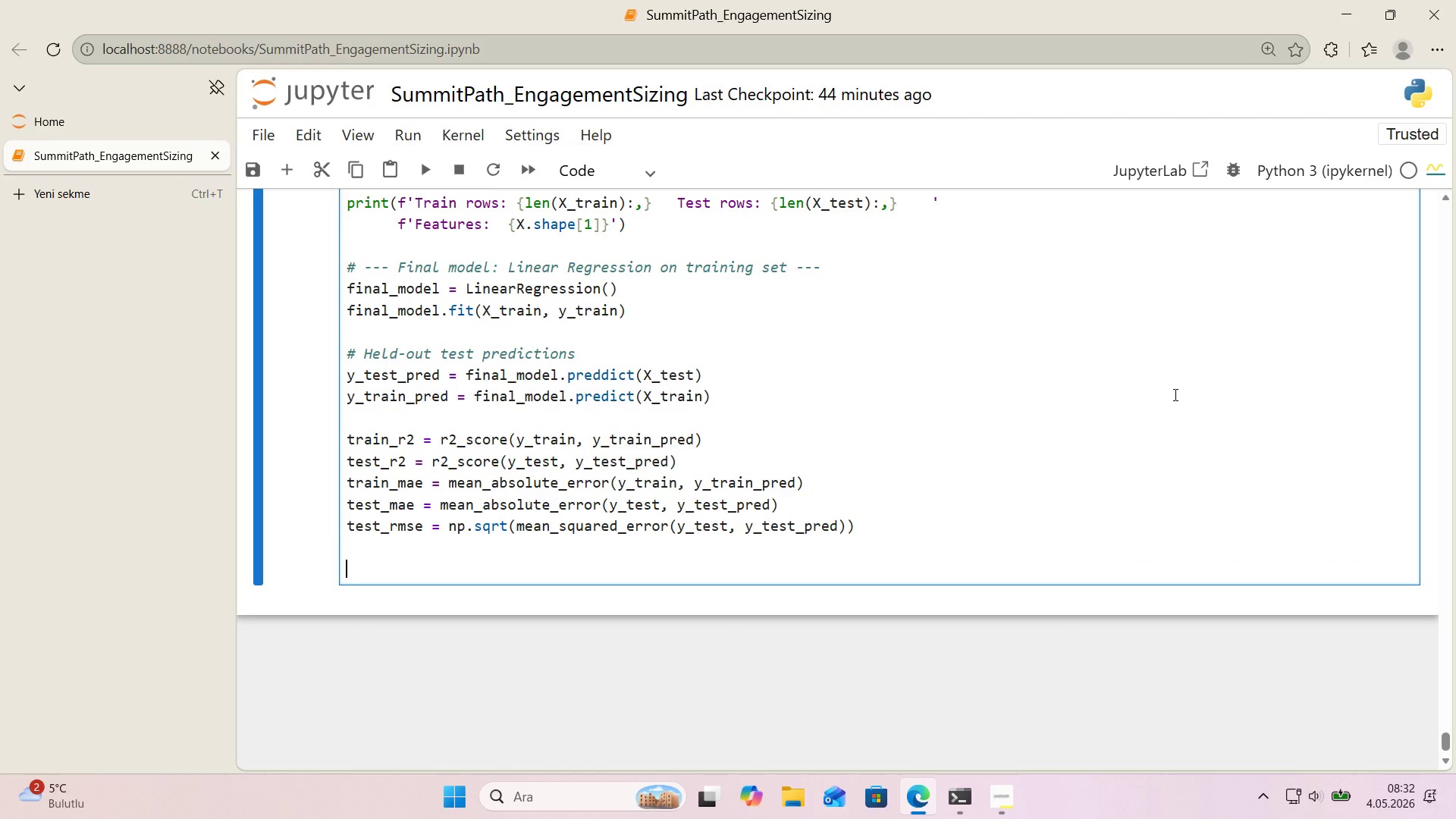 
key(Control+ControlLeft)
 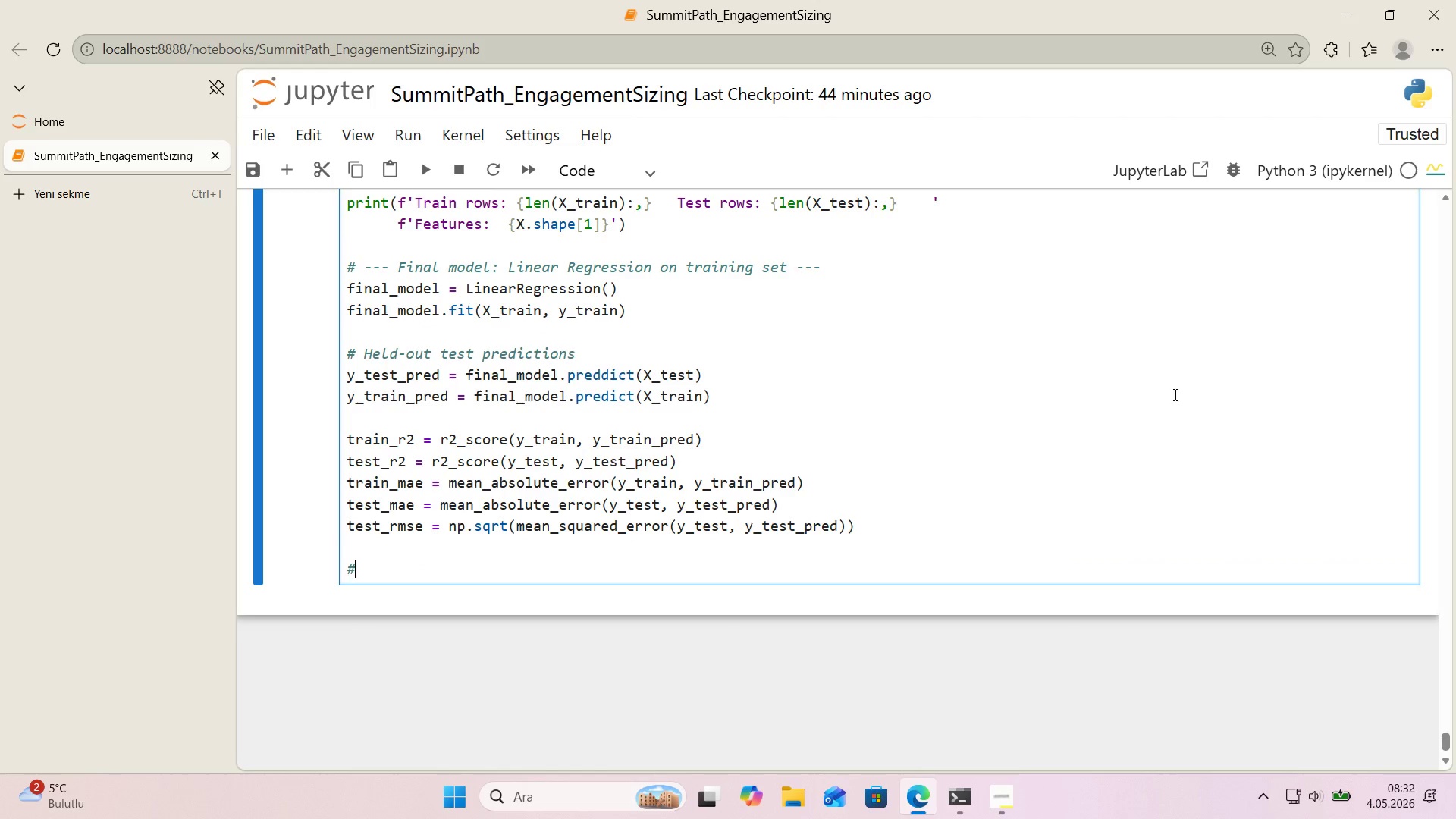 
key(Alt+Control+AltRight)
 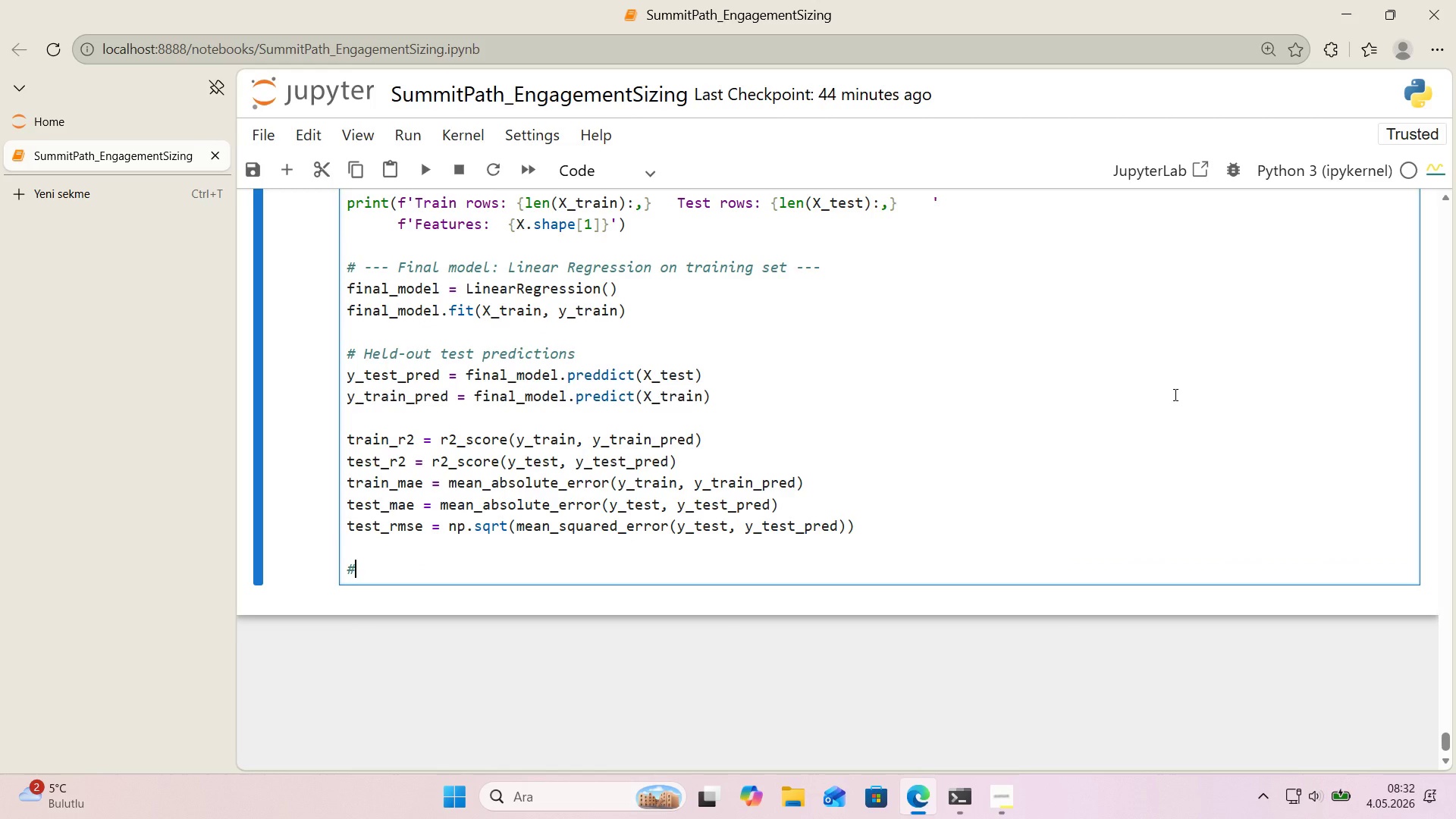 
key(Alt+Control+3)
 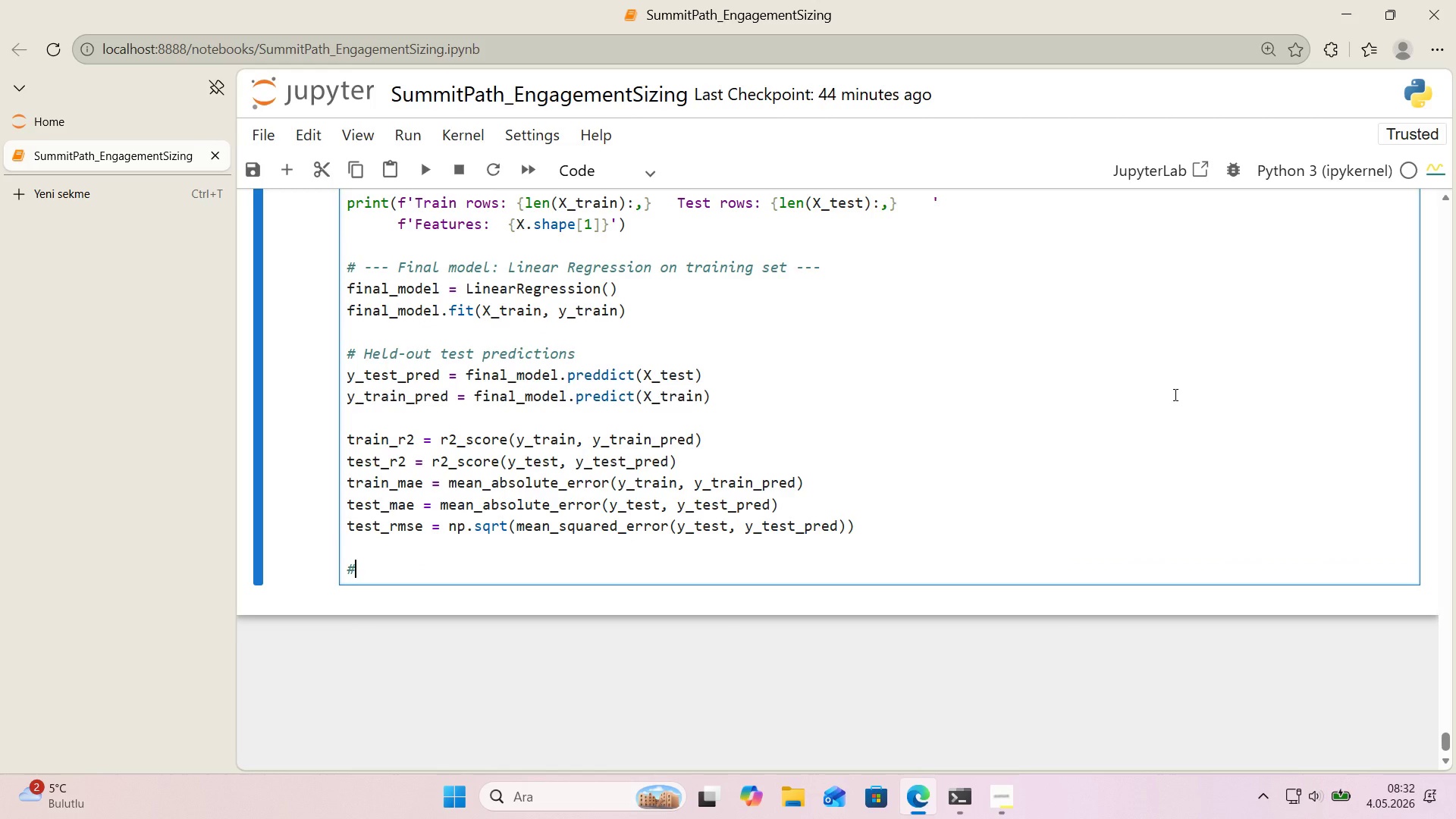 
type( --- Basle'ne referencce)
key(Backspace)
key(Backspace)
type(e forr c)
key(Backspace)
key(Backspace)
key(Backspace)
type( context *()
 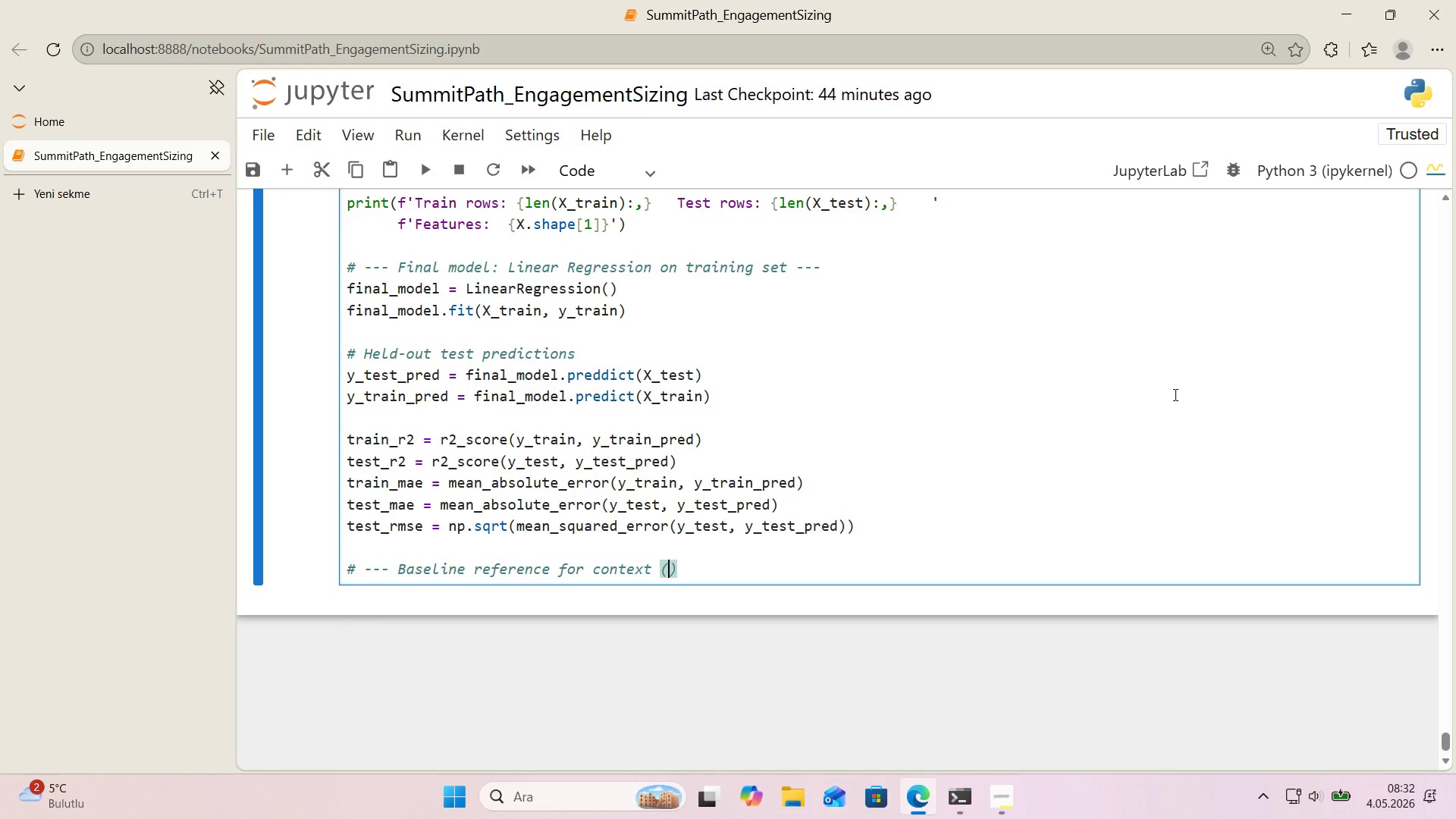 
 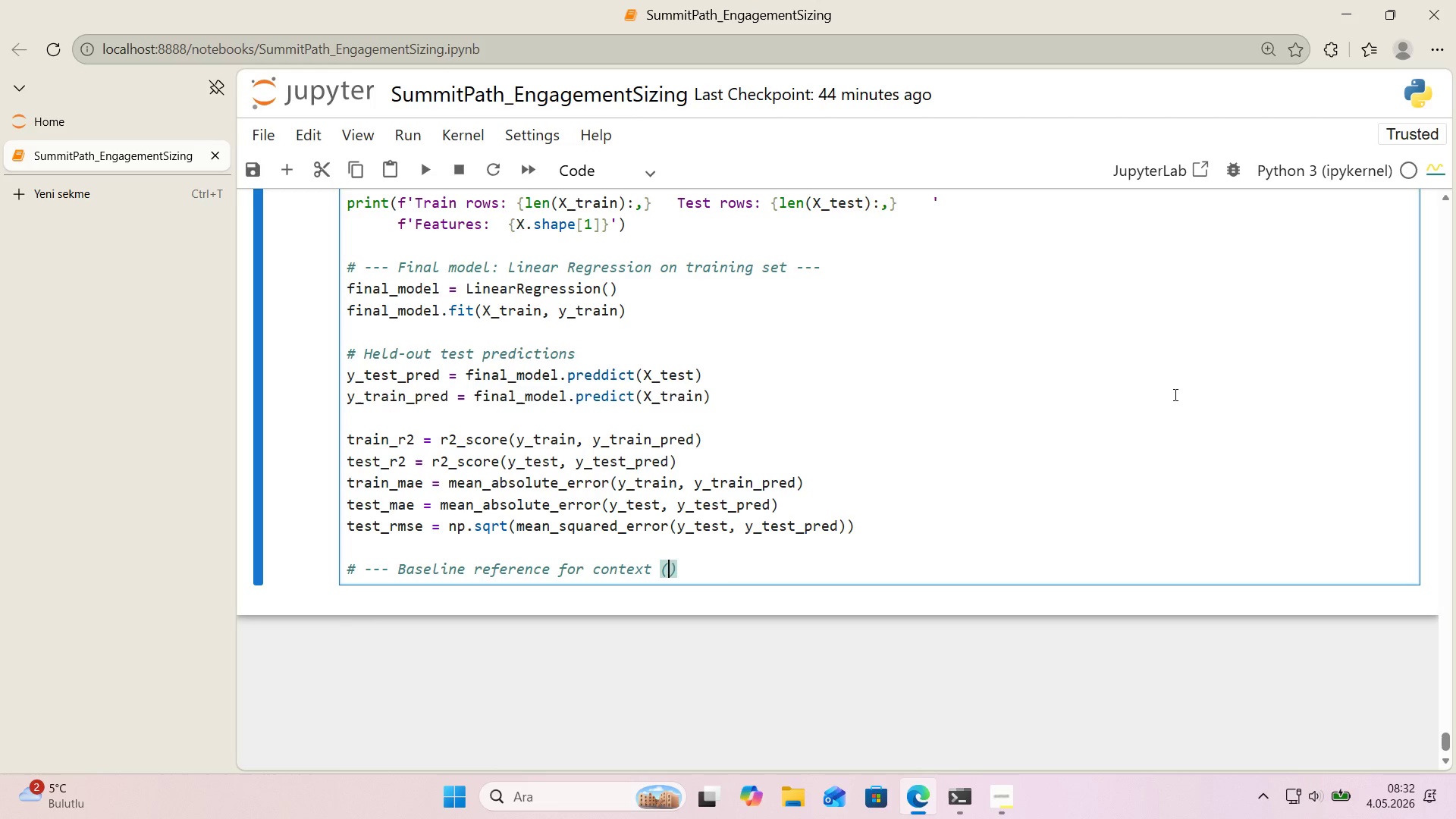 
key(ArrowLeft)
 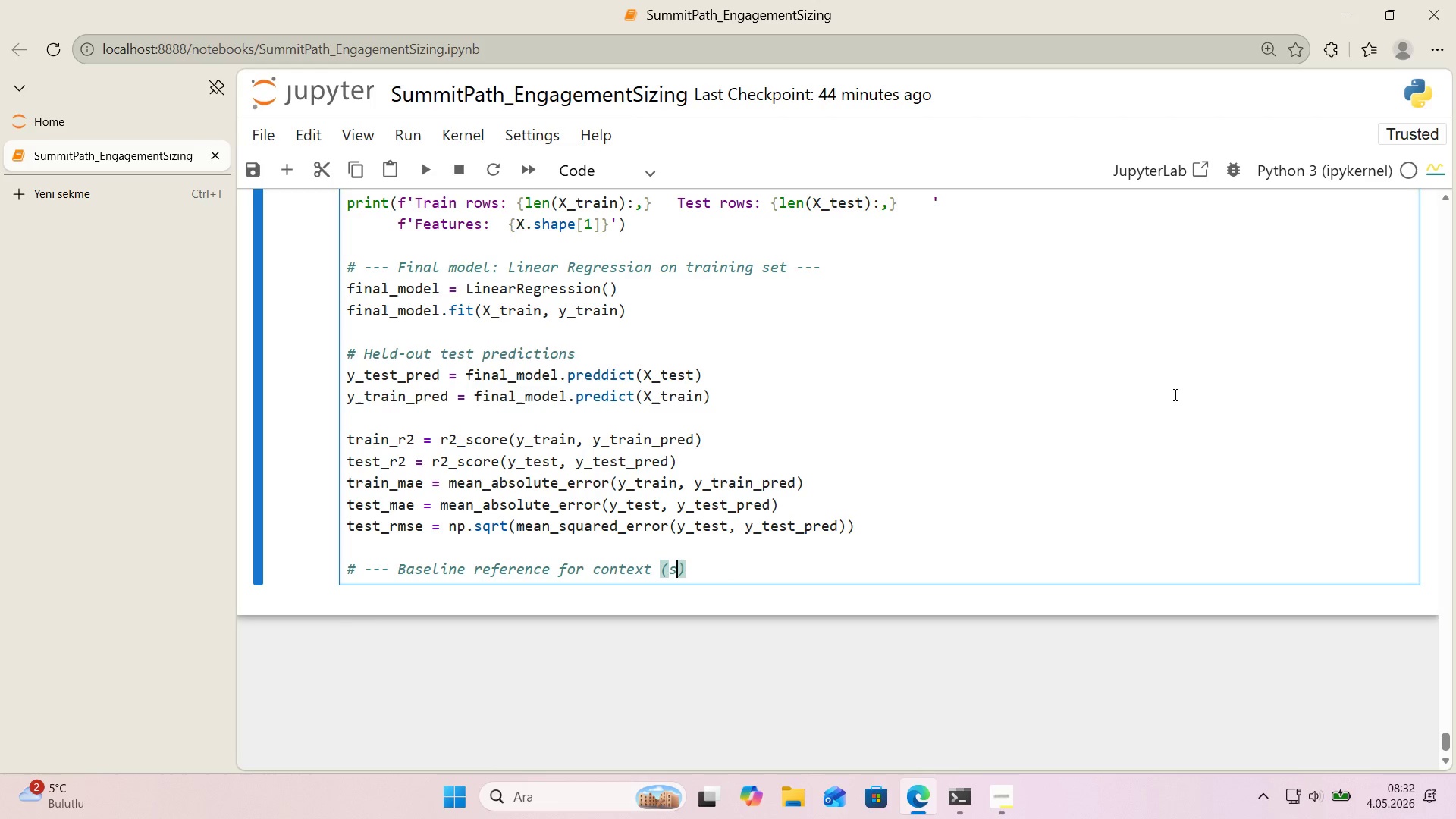 
type(san'ty check' )
key(Backspace)
key(Backspace)
type(, not select'on)
 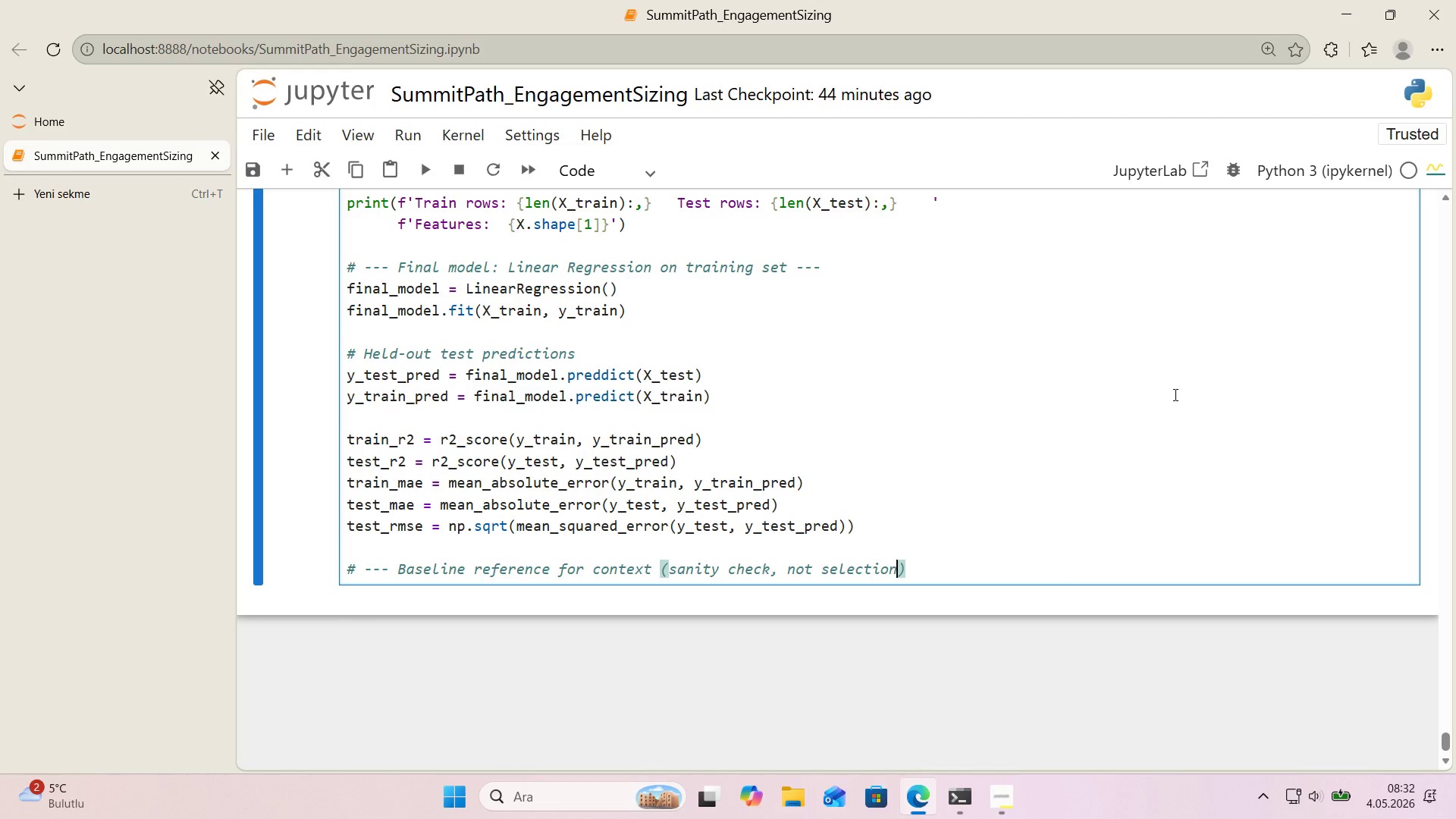 
key(ArrowRight)
 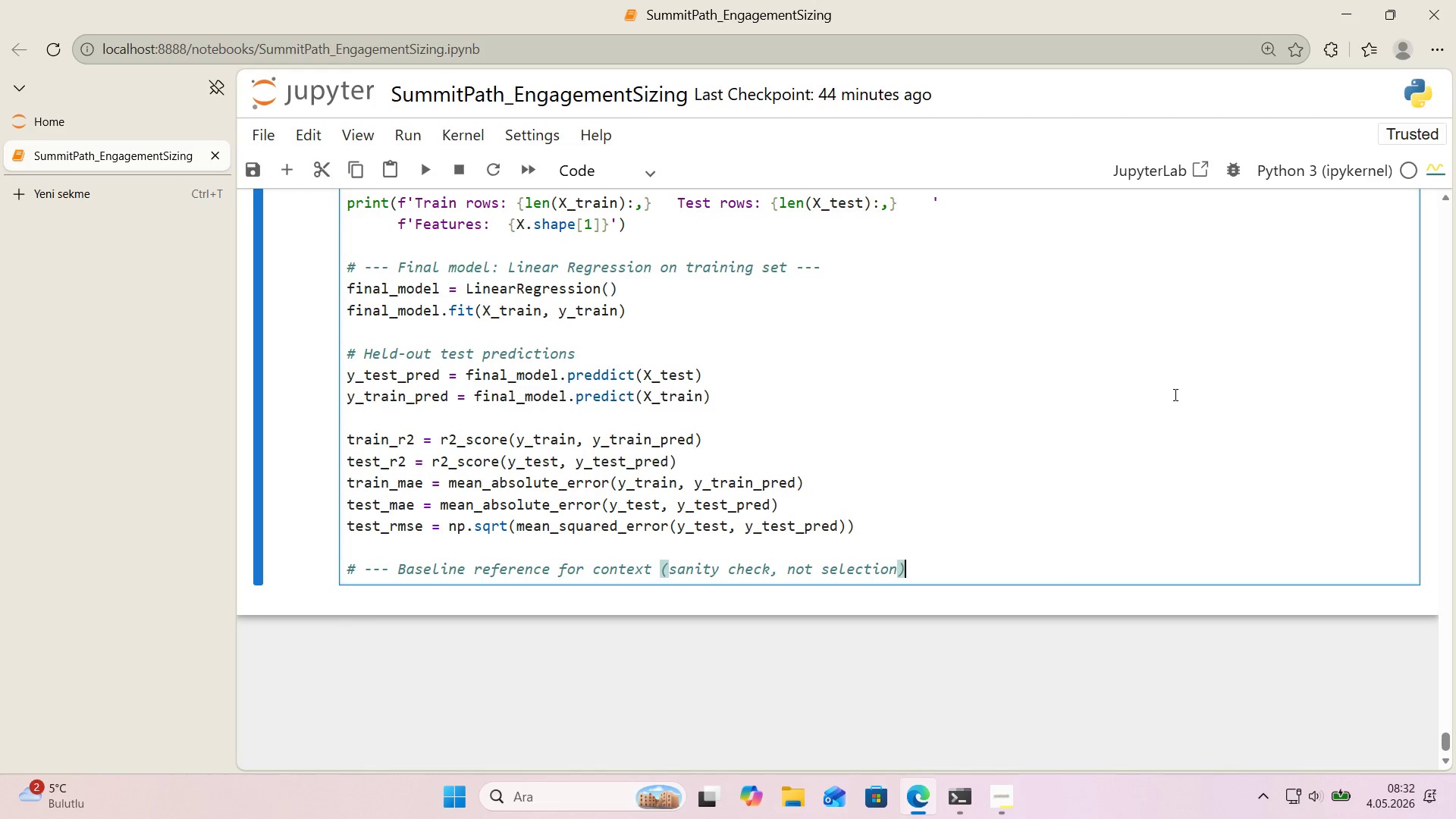 
key(Space)
 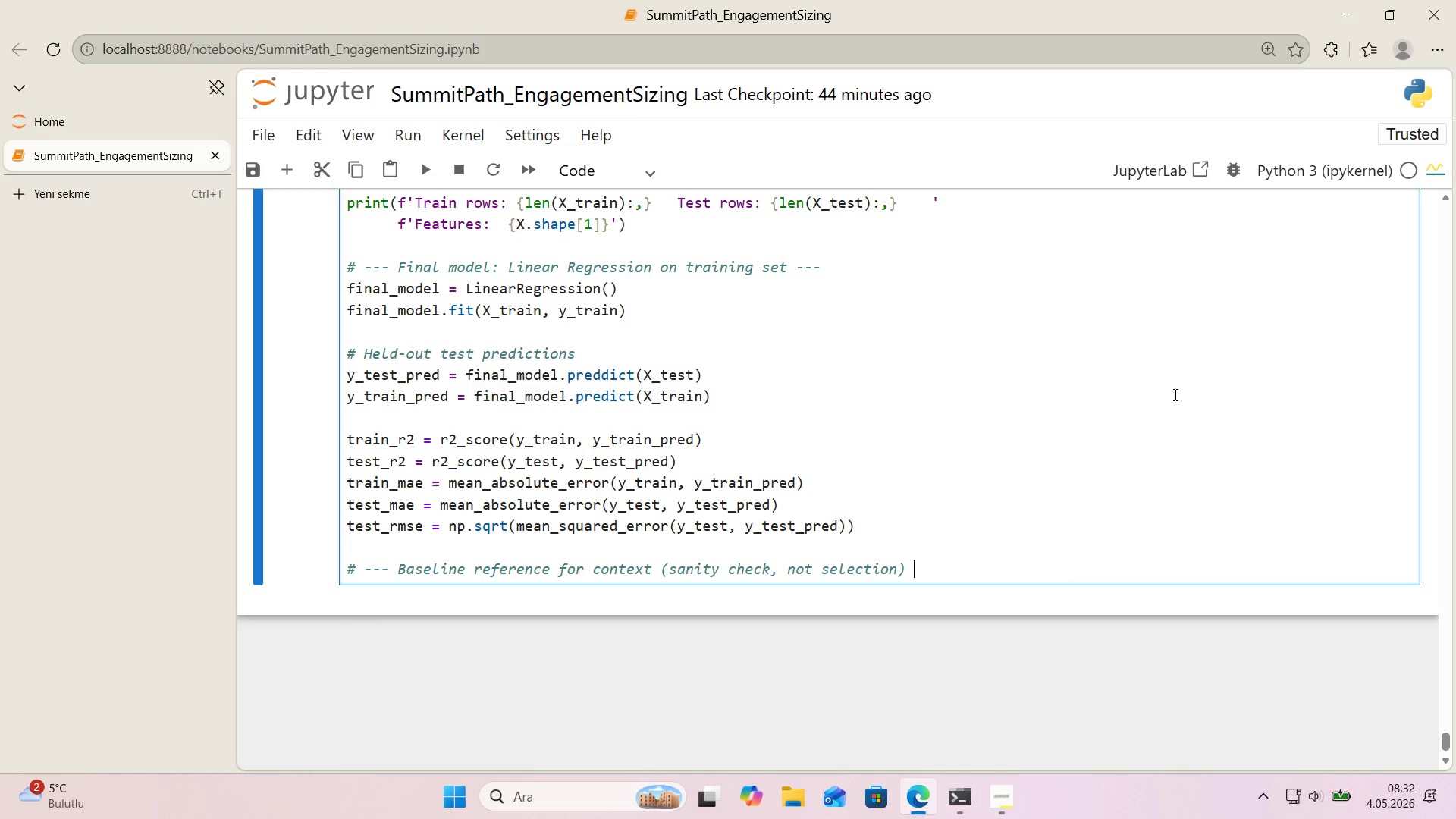 
key(NumpadSubtract)
 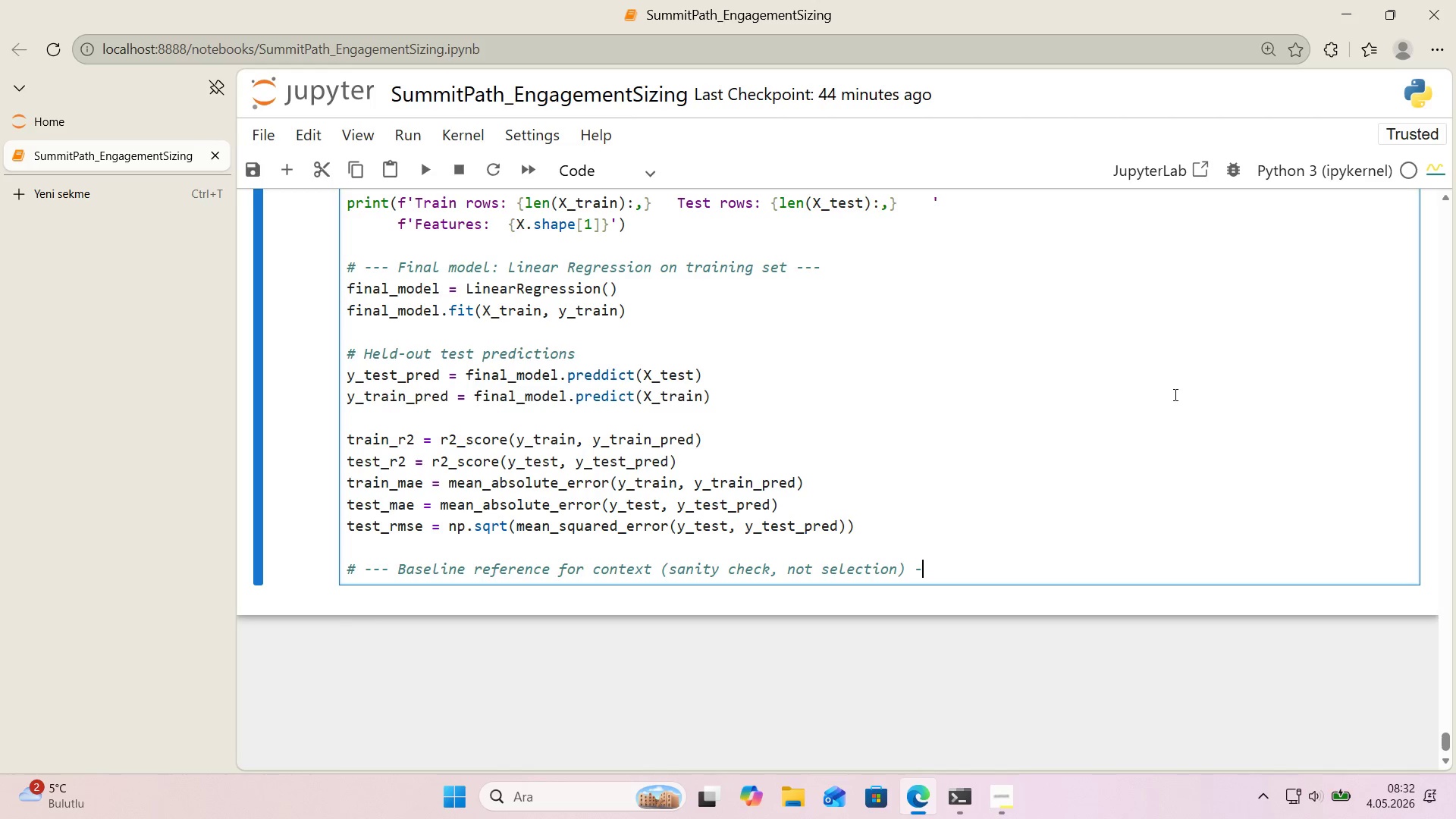 
key(NumpadSubtract)
 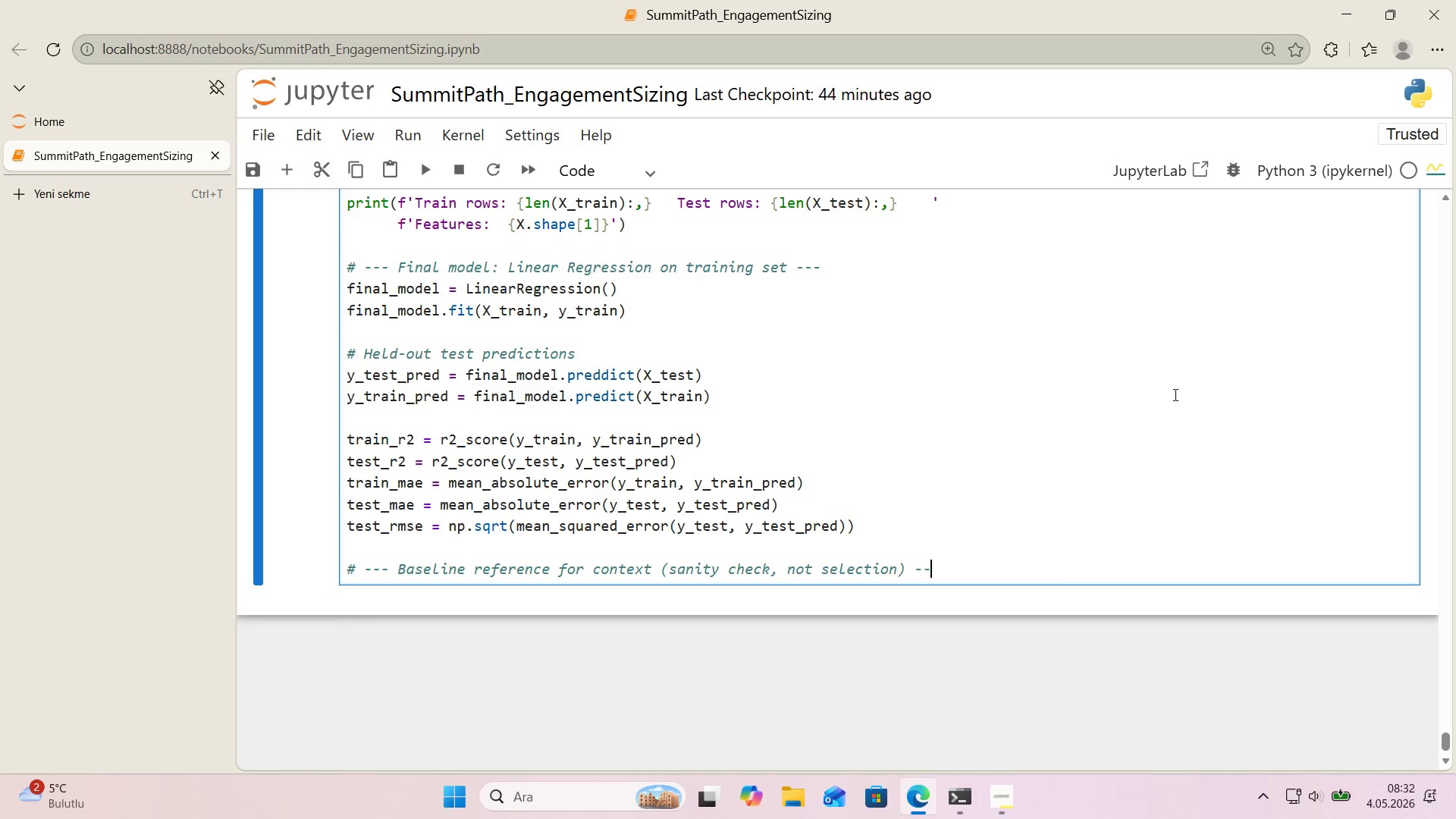 
key(NumpadSubtract)
 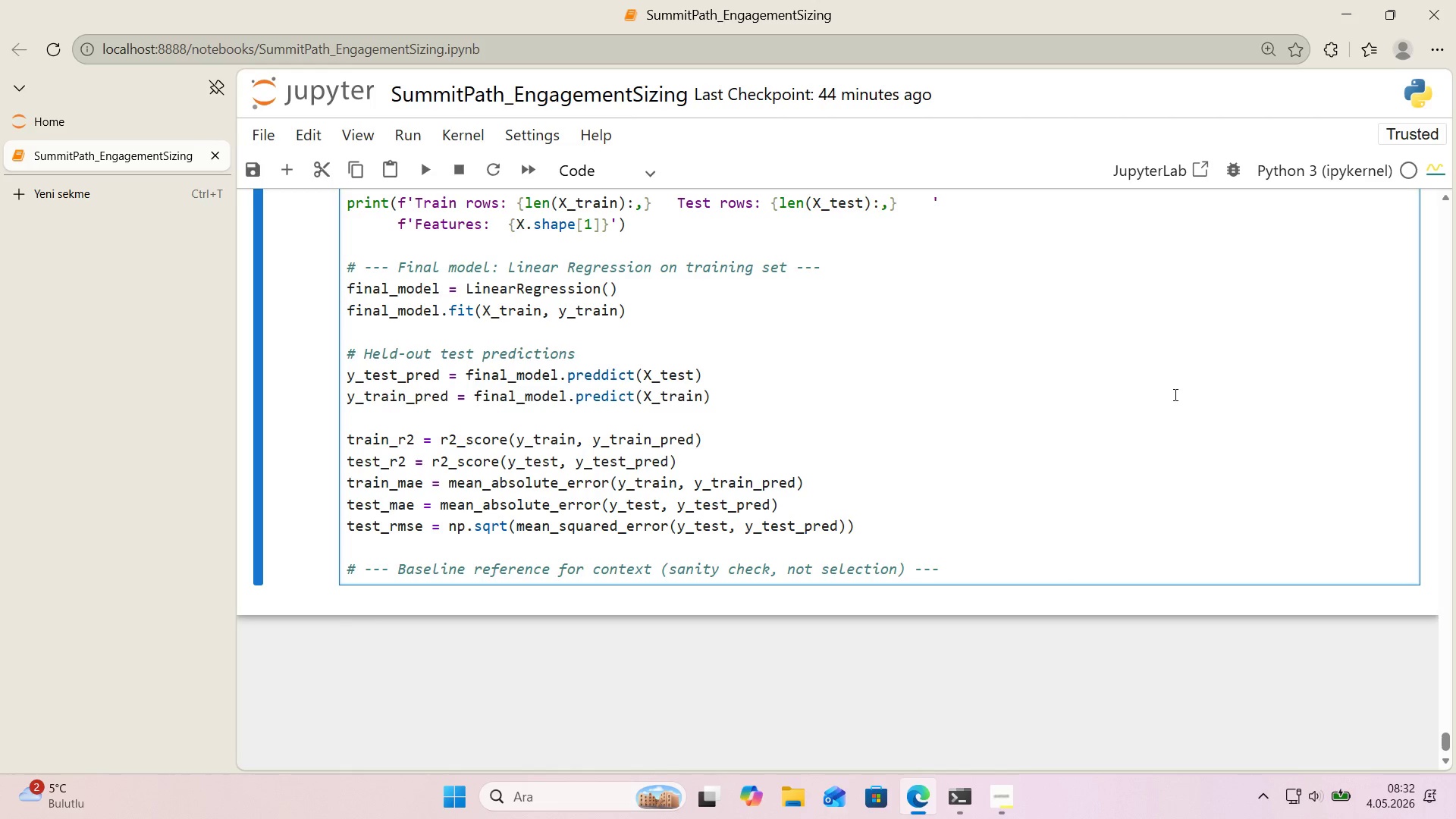 
key(Enter)
 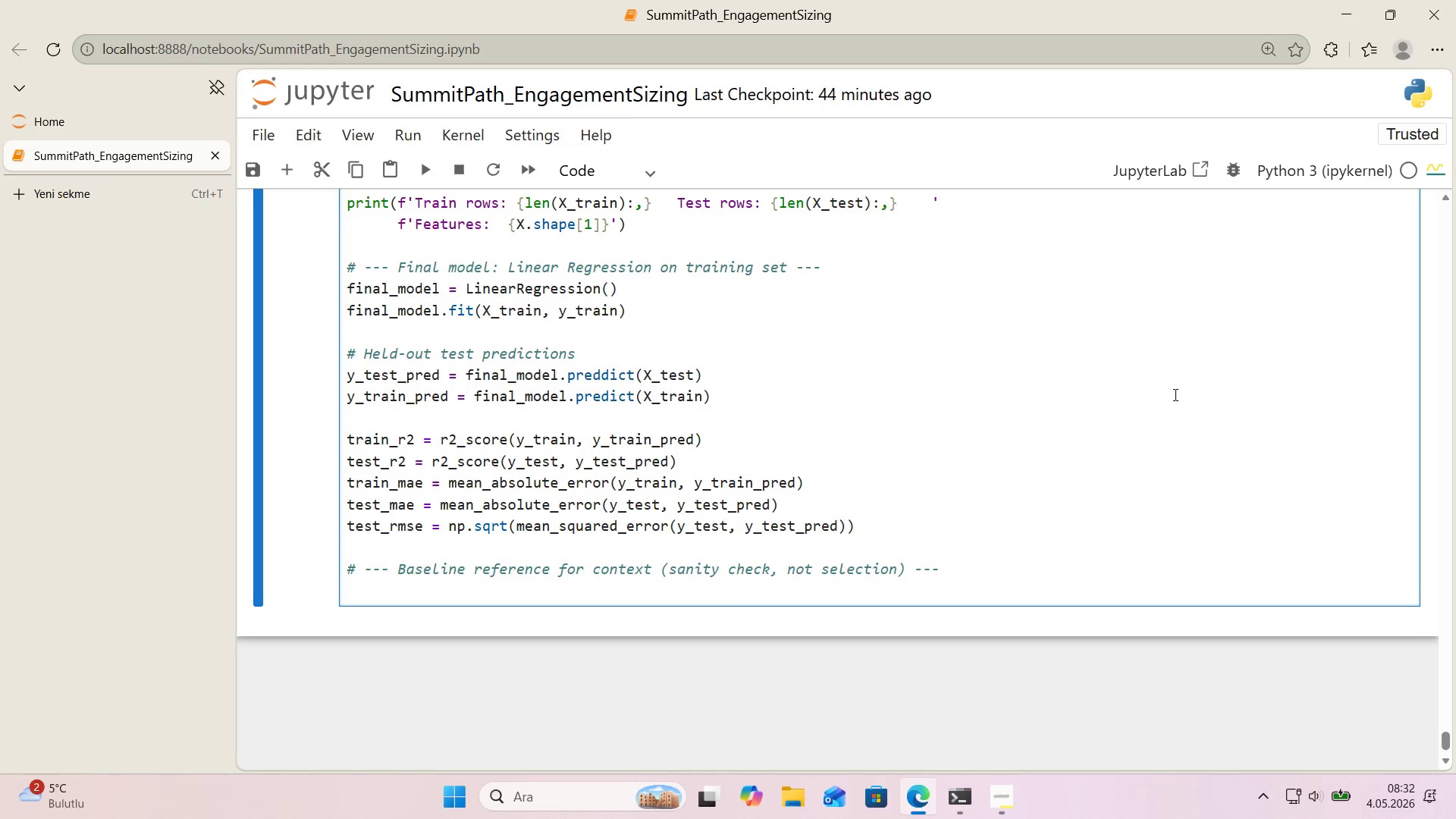 
type(basel'ne ) DummyRegressor*()
 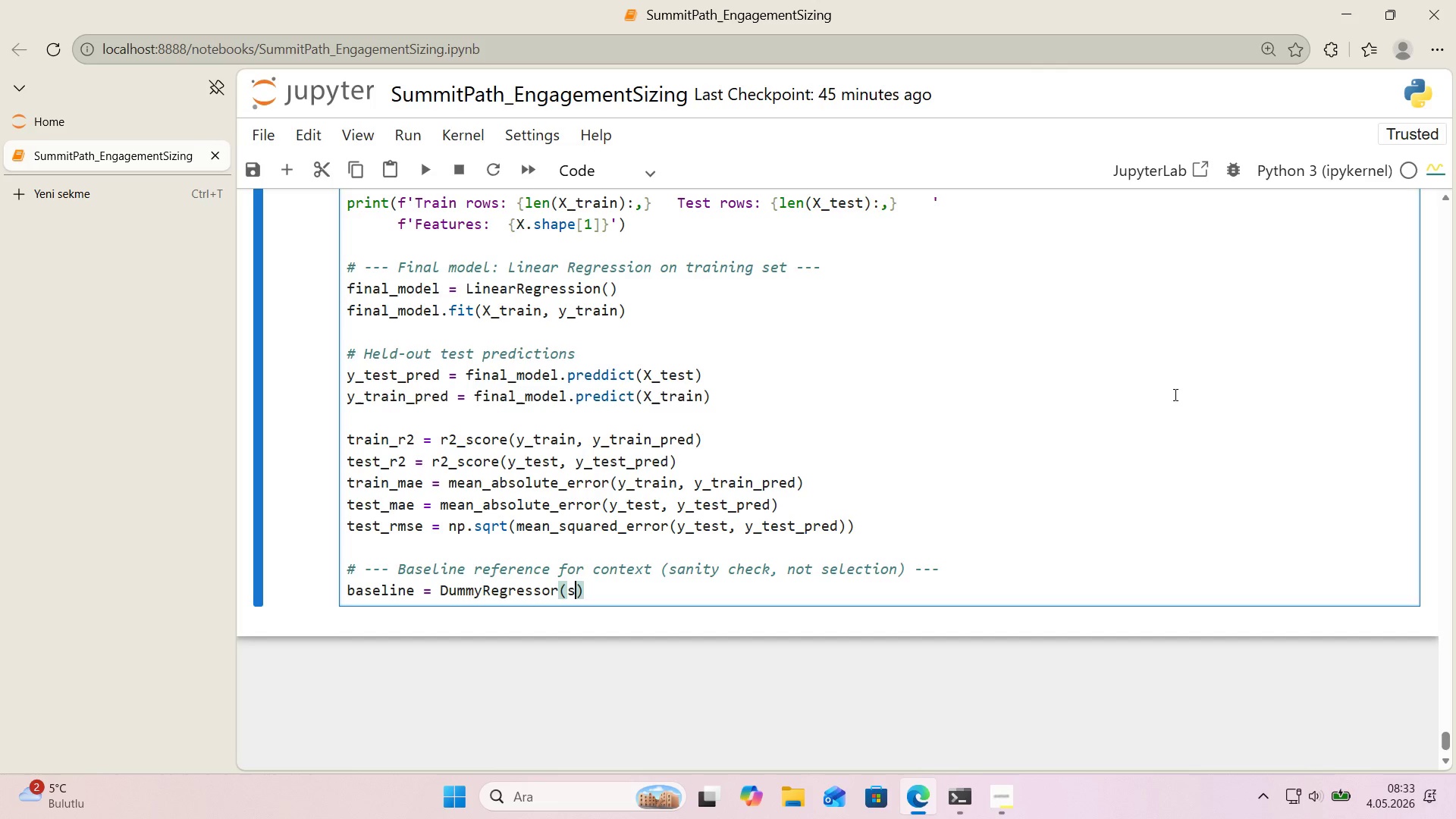 
 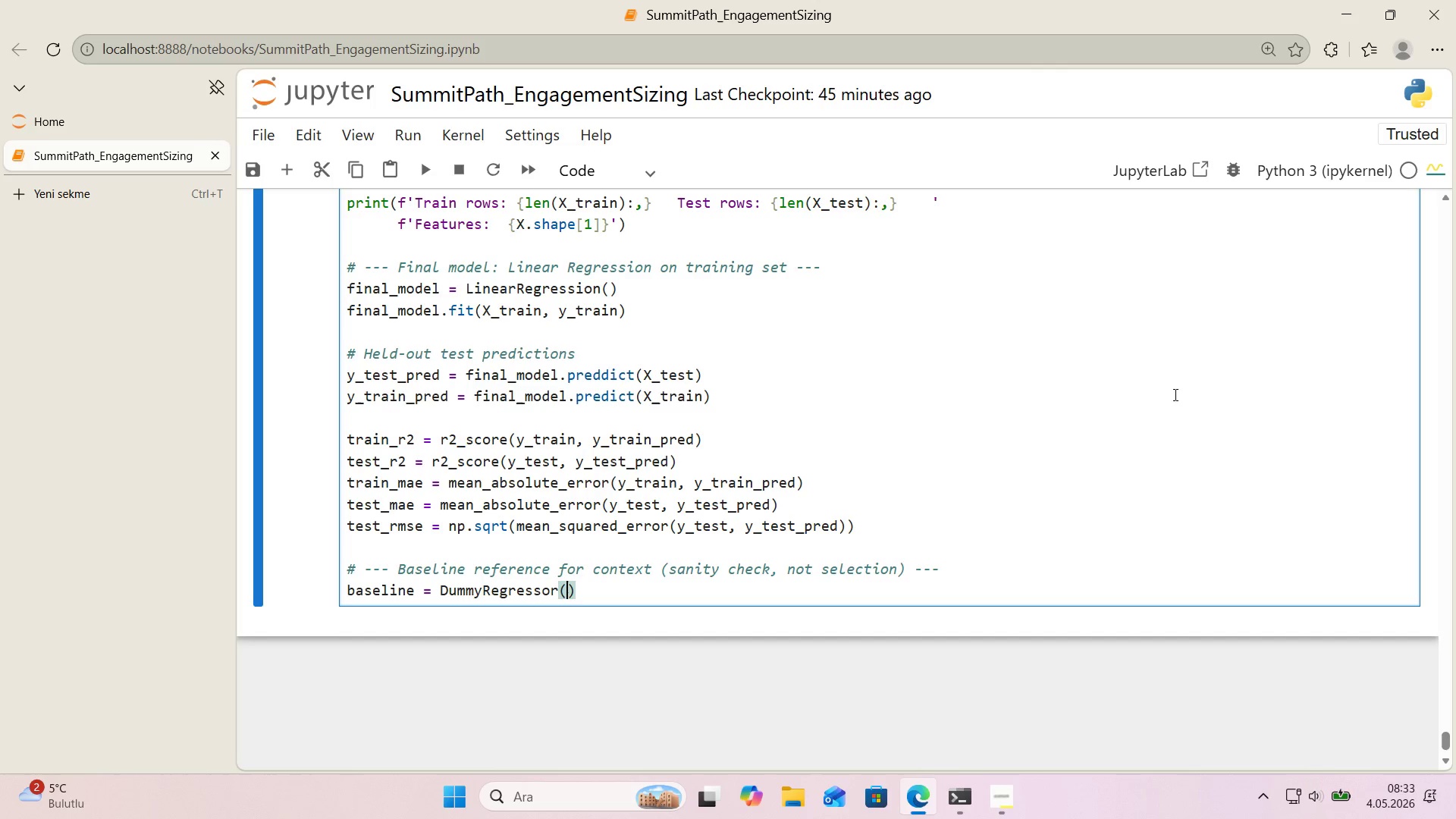 
key(ArrowLeft)
 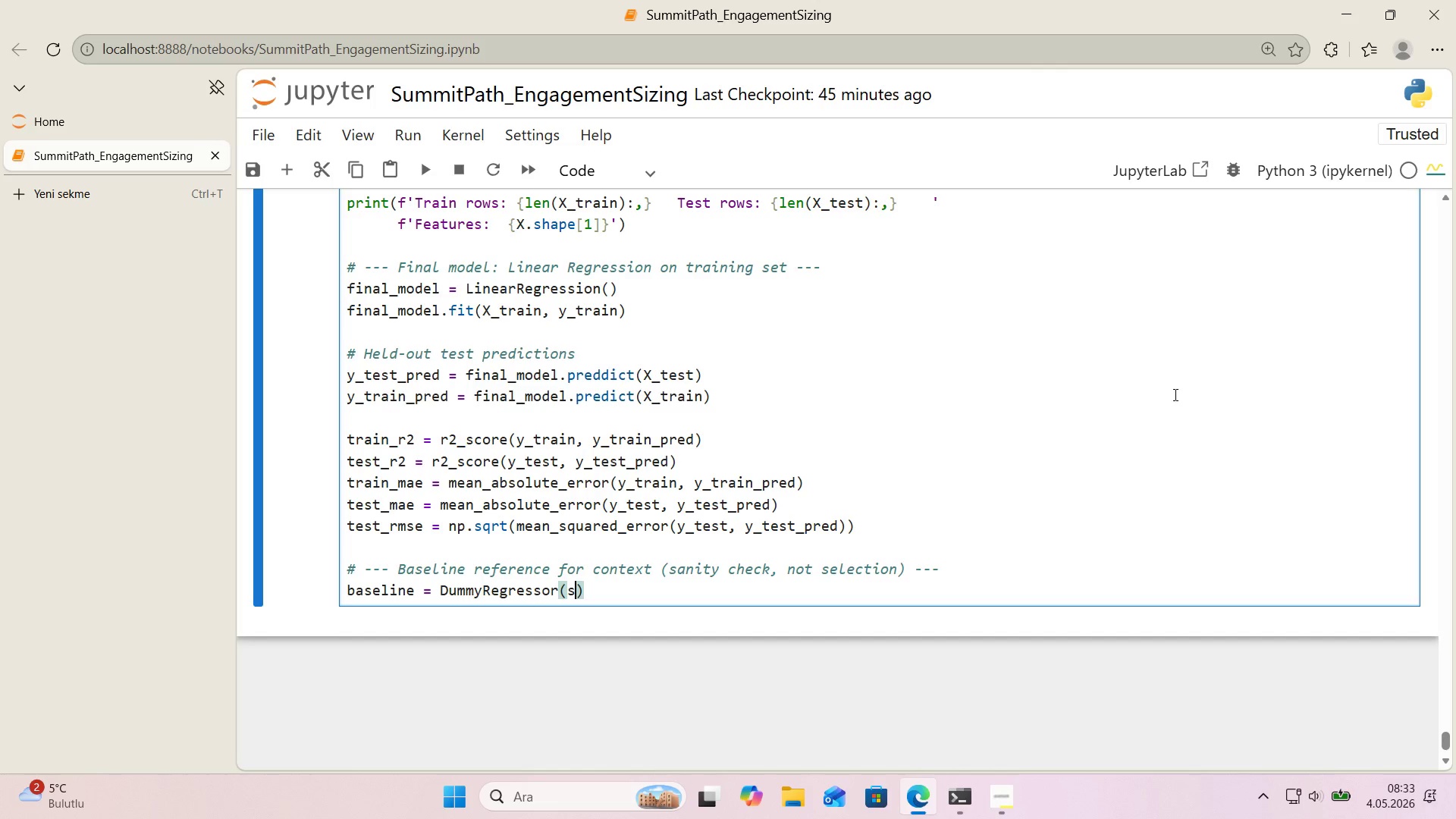 
type(strategy)@2)
key(Backspace)
type(@)
 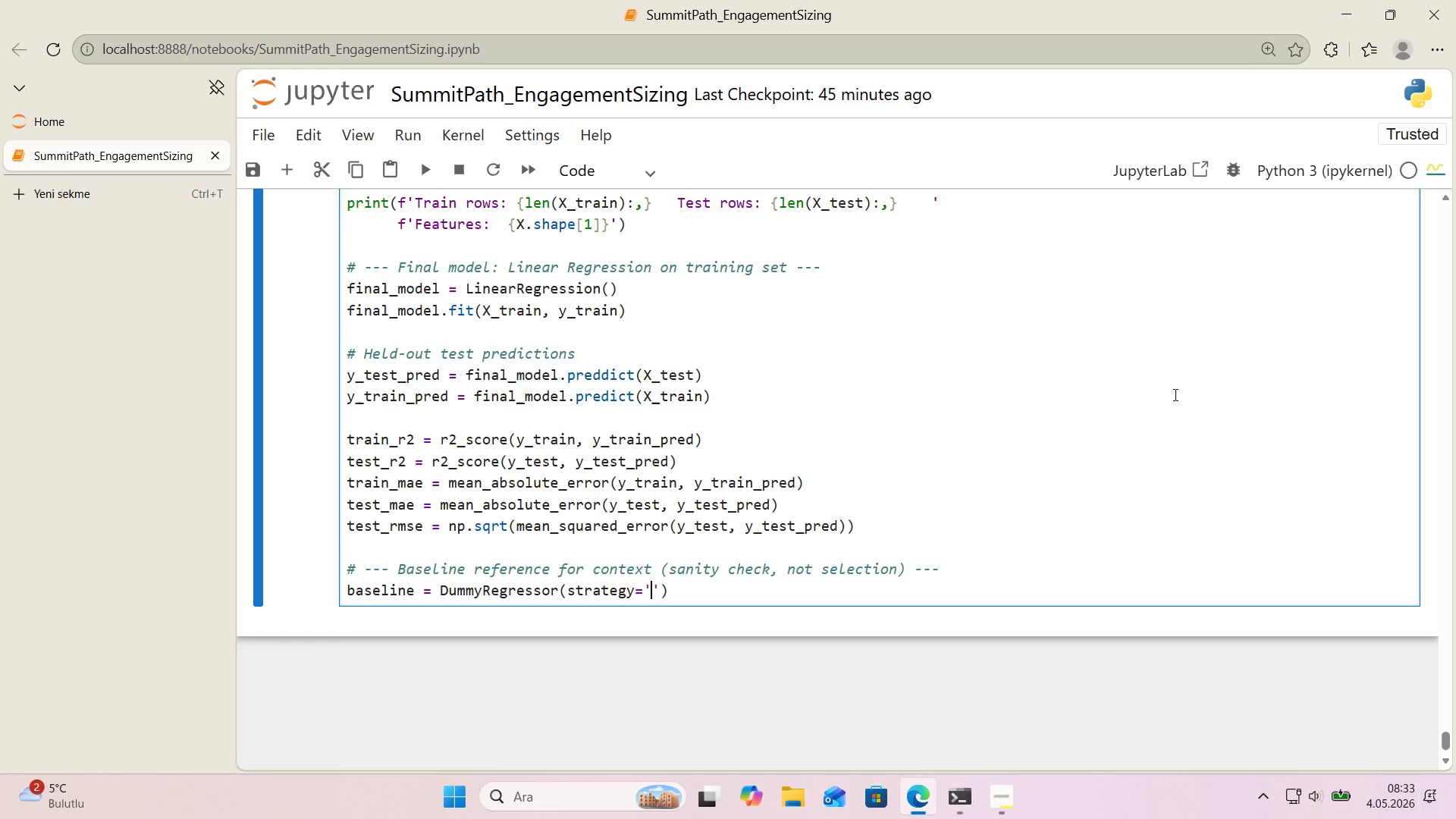 
 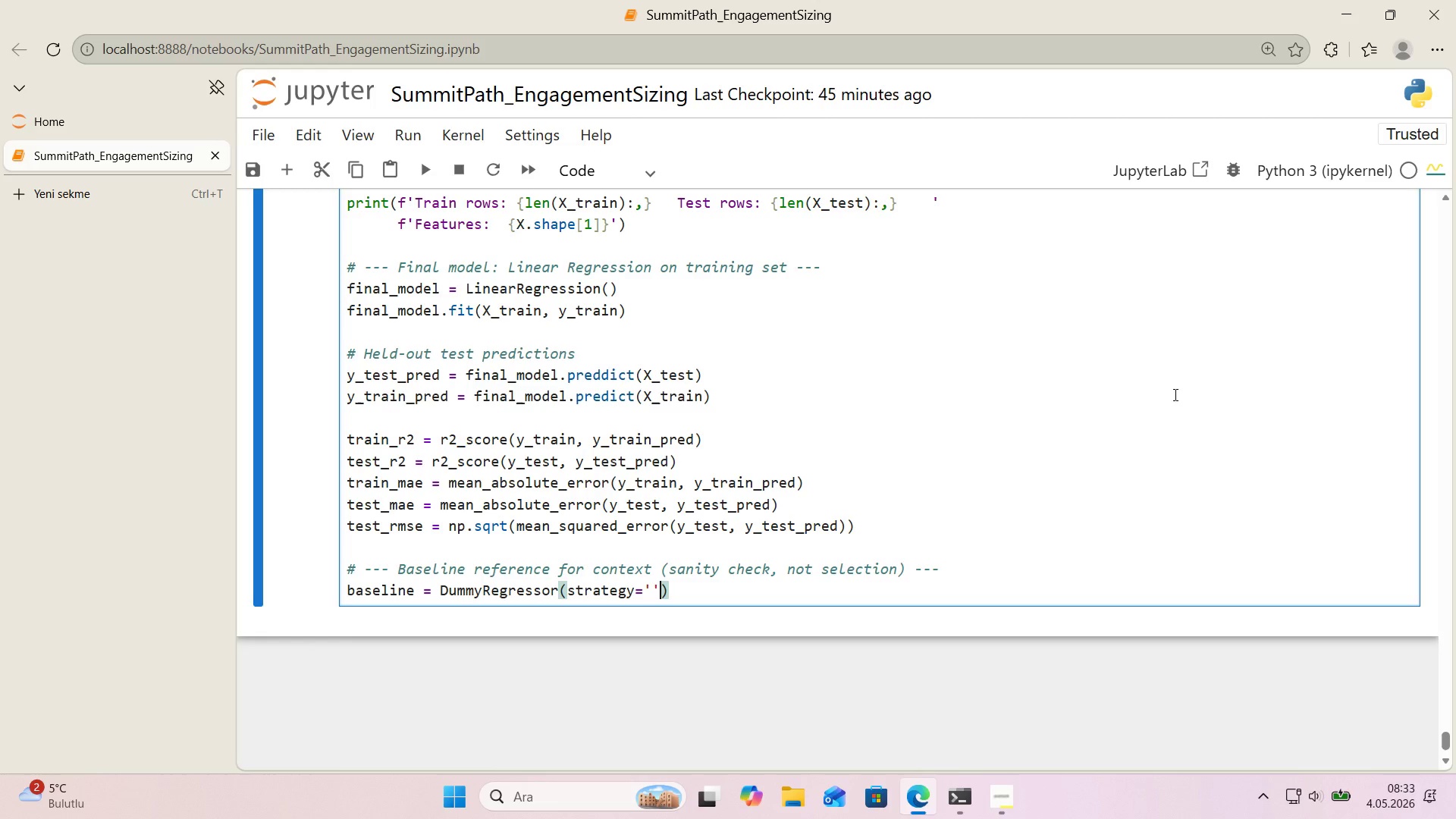 
key(ArrowLeft)
 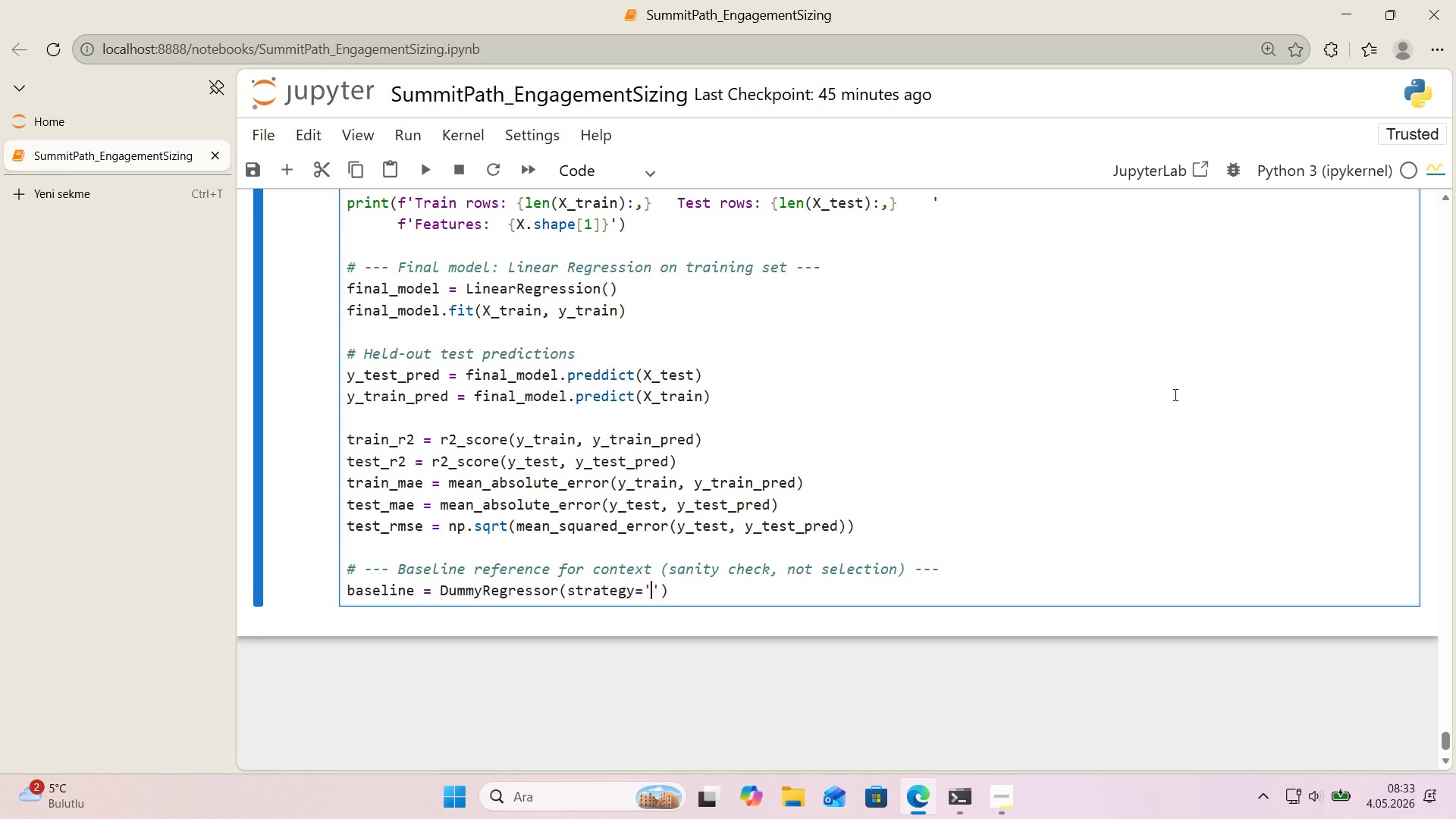 
type(mean)
 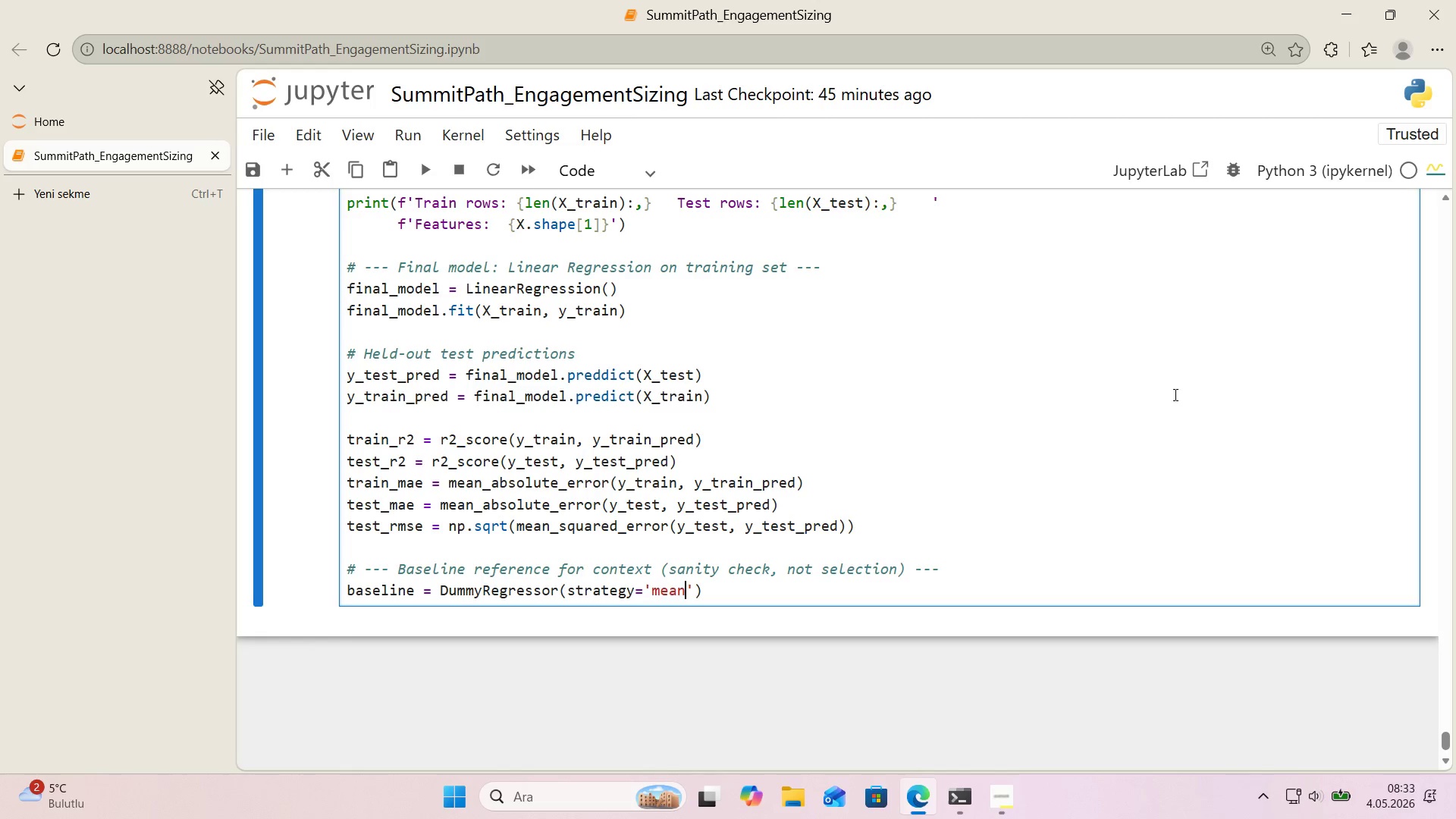 
key(ArrowRight)
 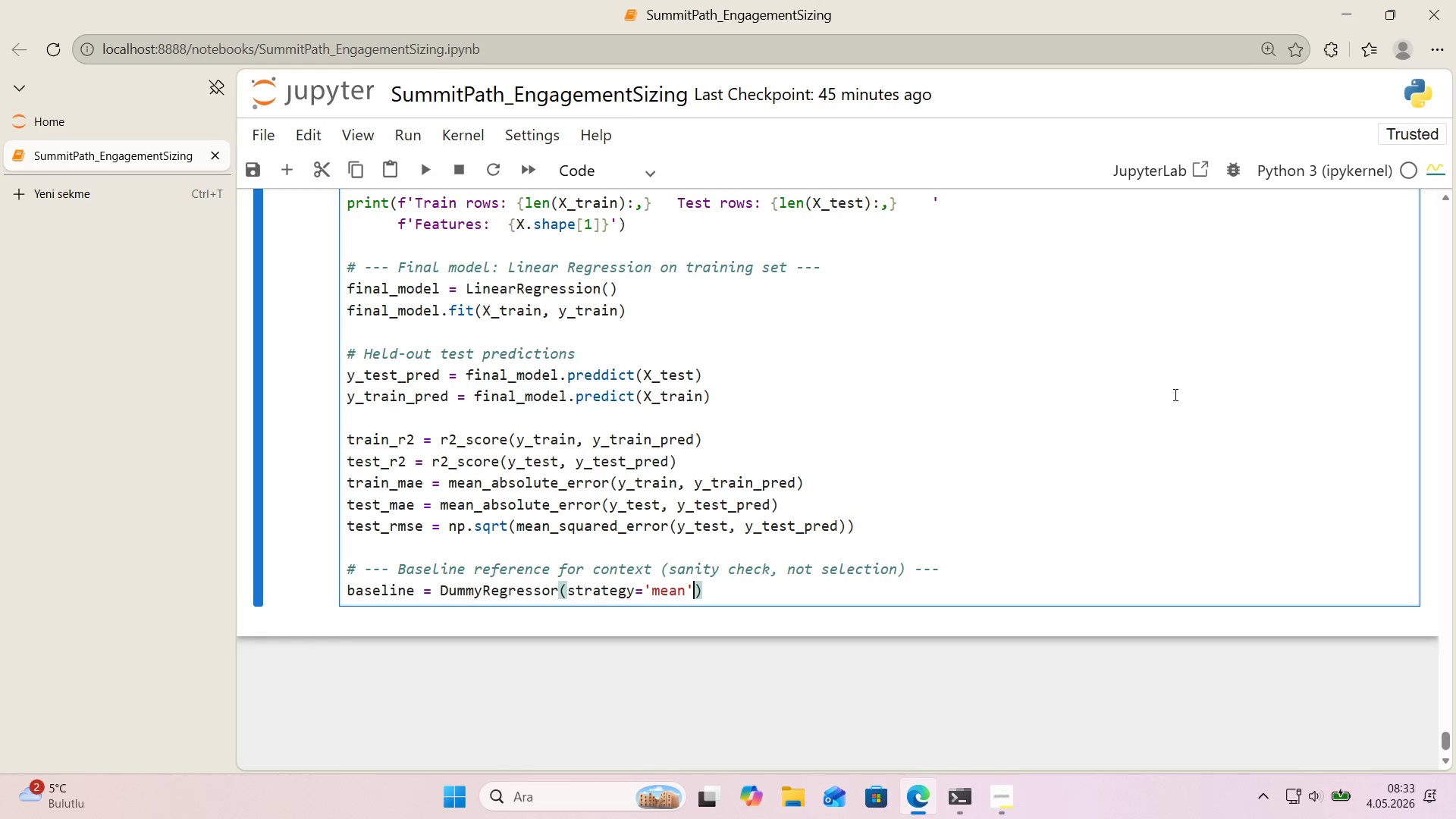 
key(ArrowRight)
 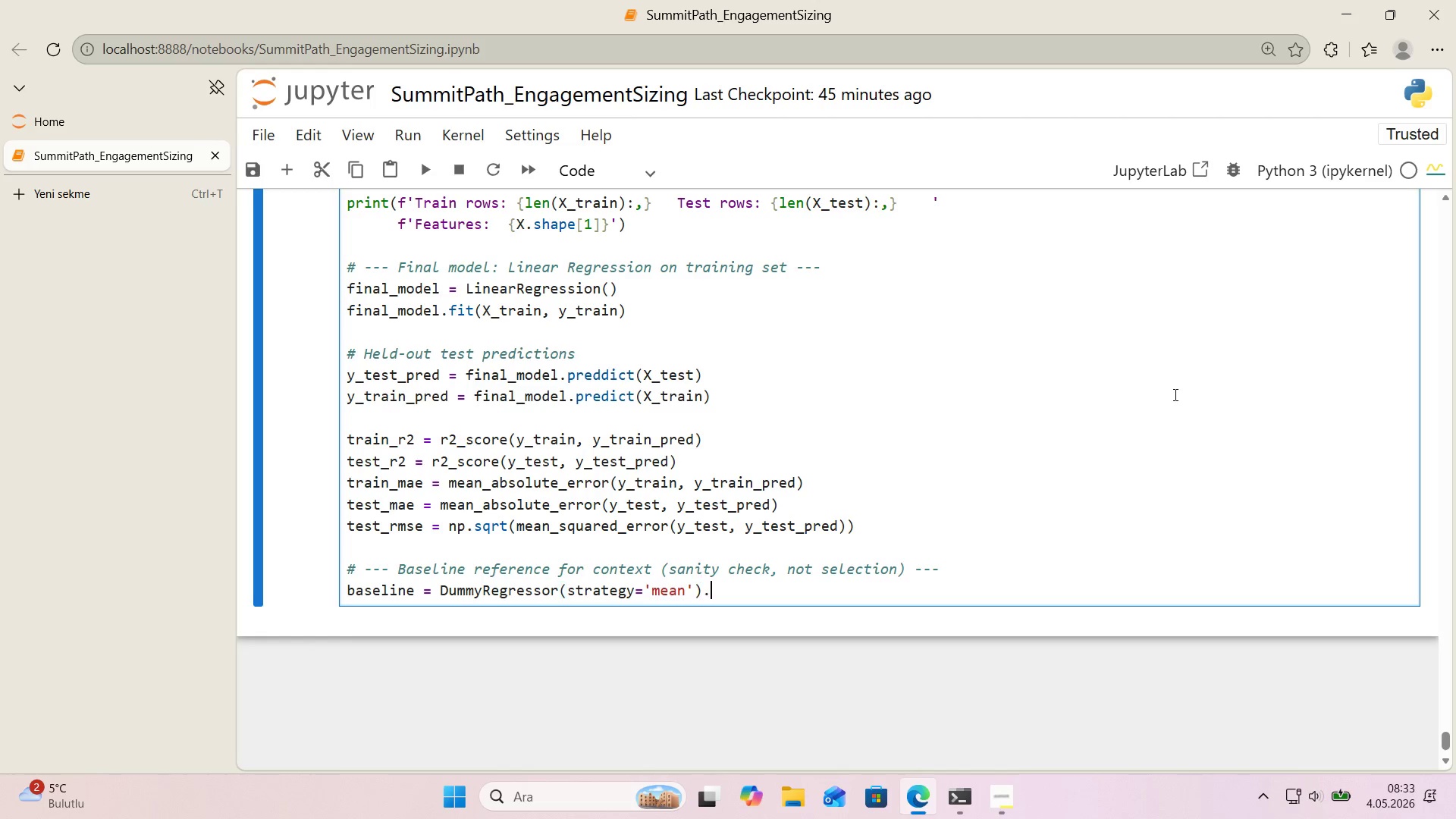 
type(.f't*()
 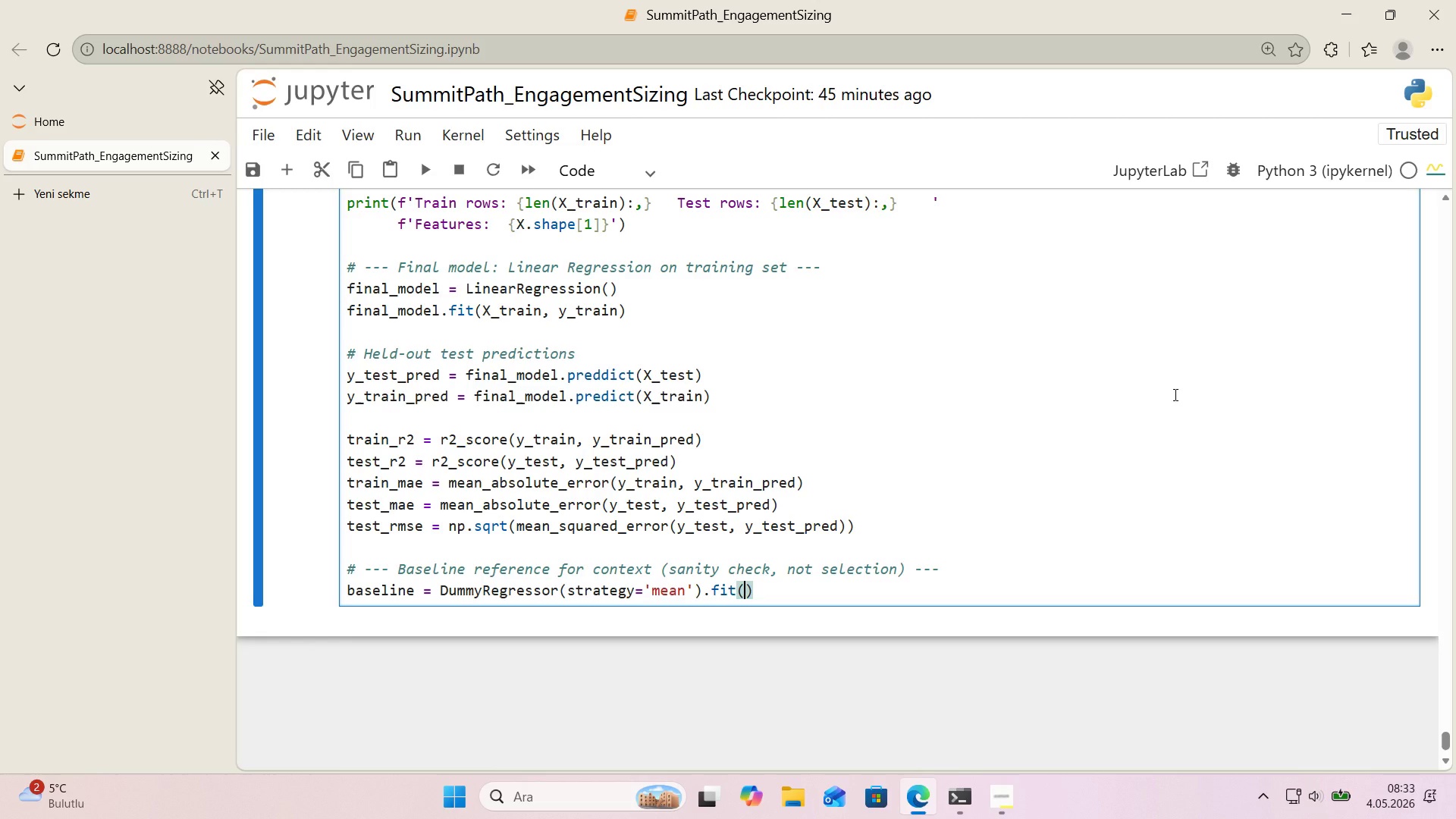 
 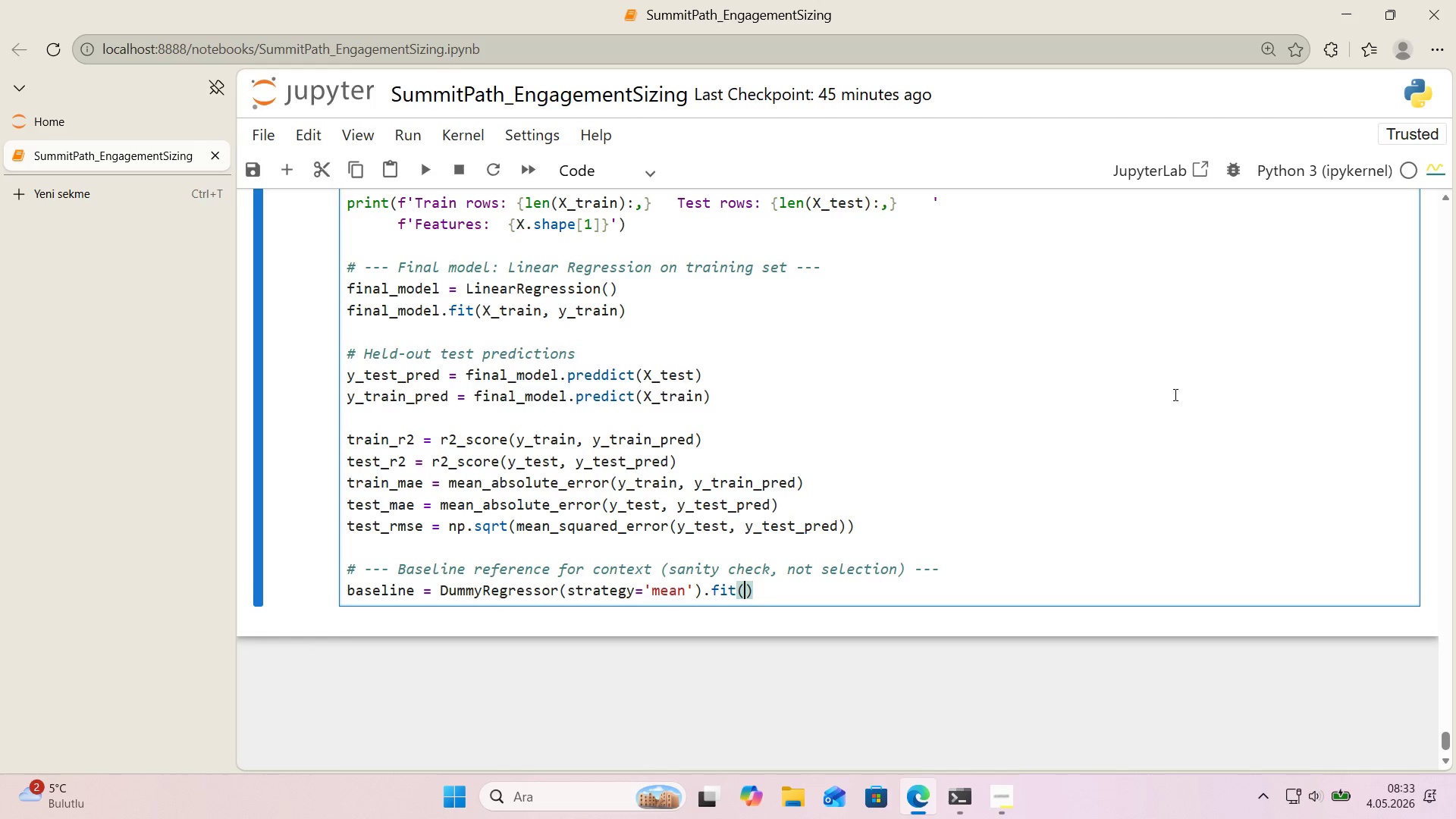 
key(ArrowLeft)
 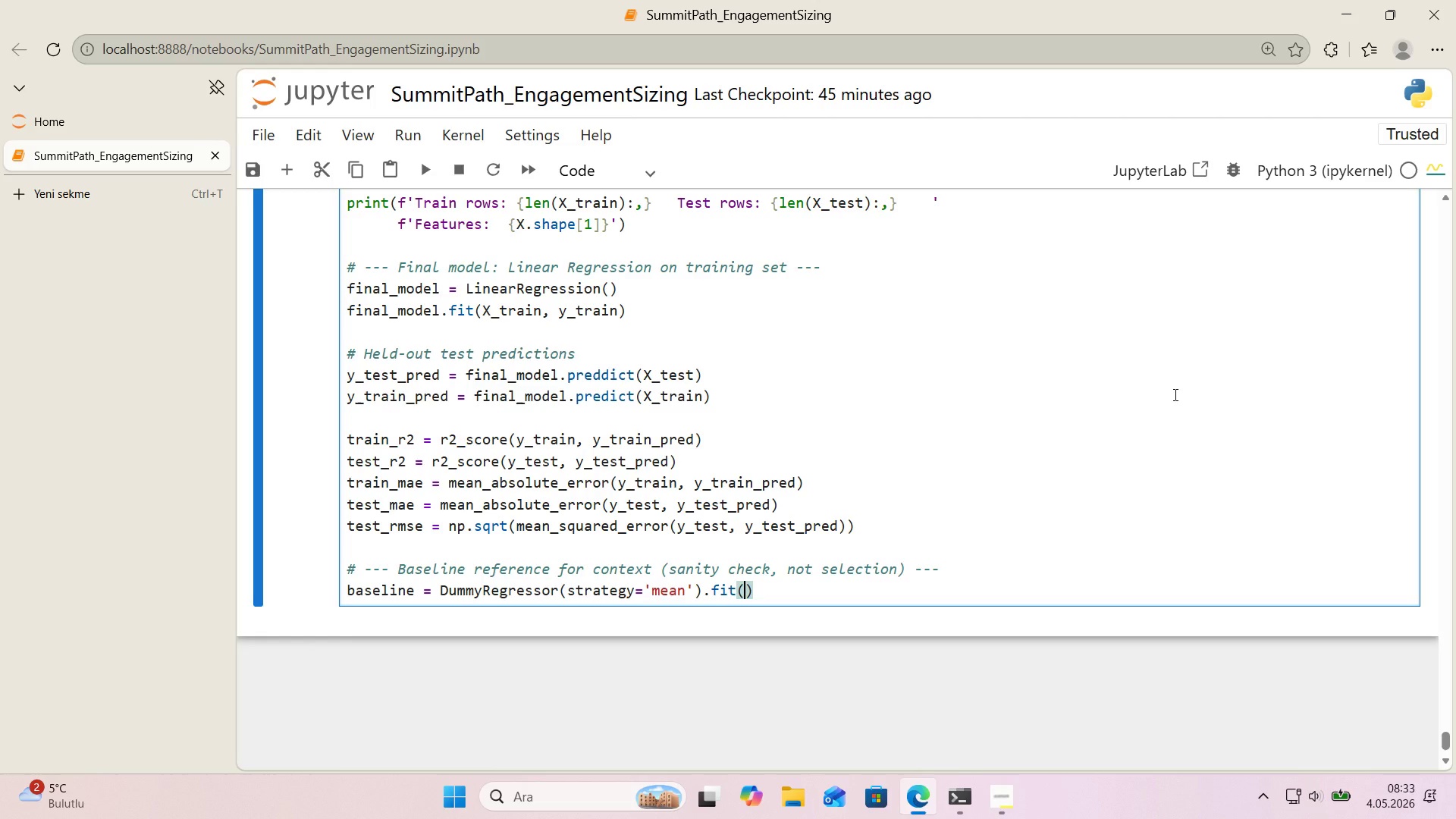 
type(X_tr'an)
key(Backspace)
key(Backspace)
key(Backspace)
type(a'n, y_tra'n)
 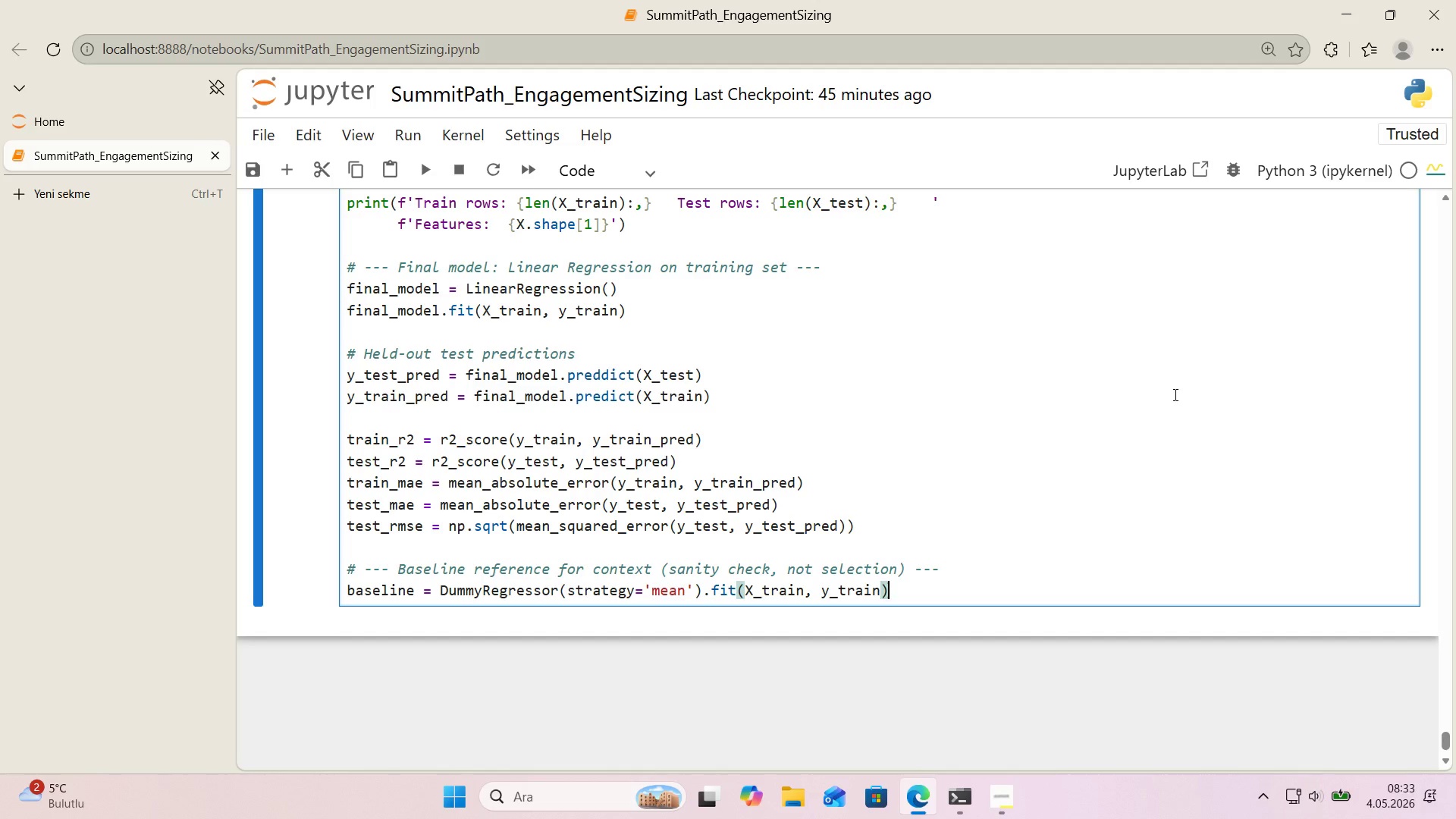 
key(ArrowRight)
 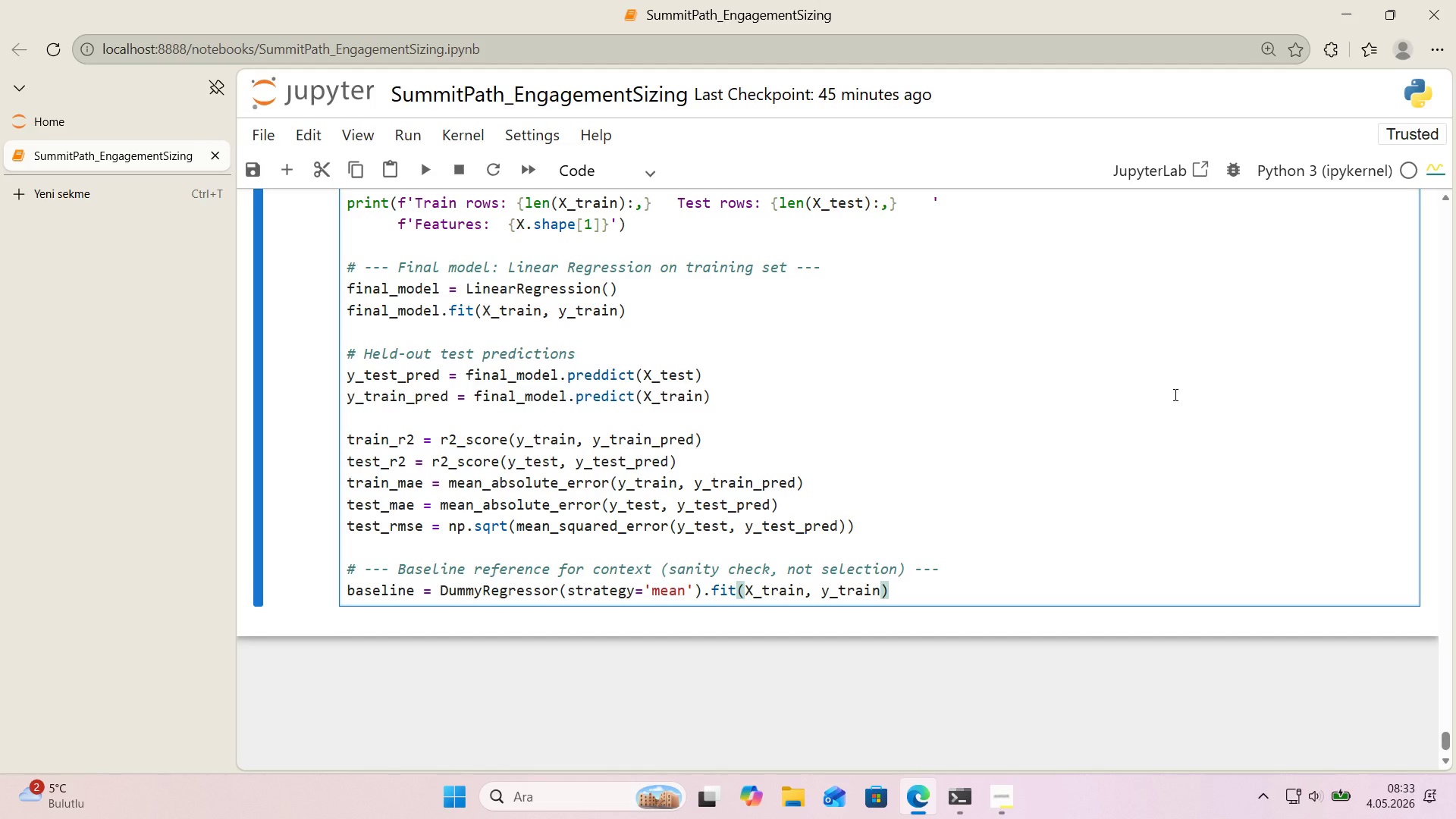 
key(Enter)
 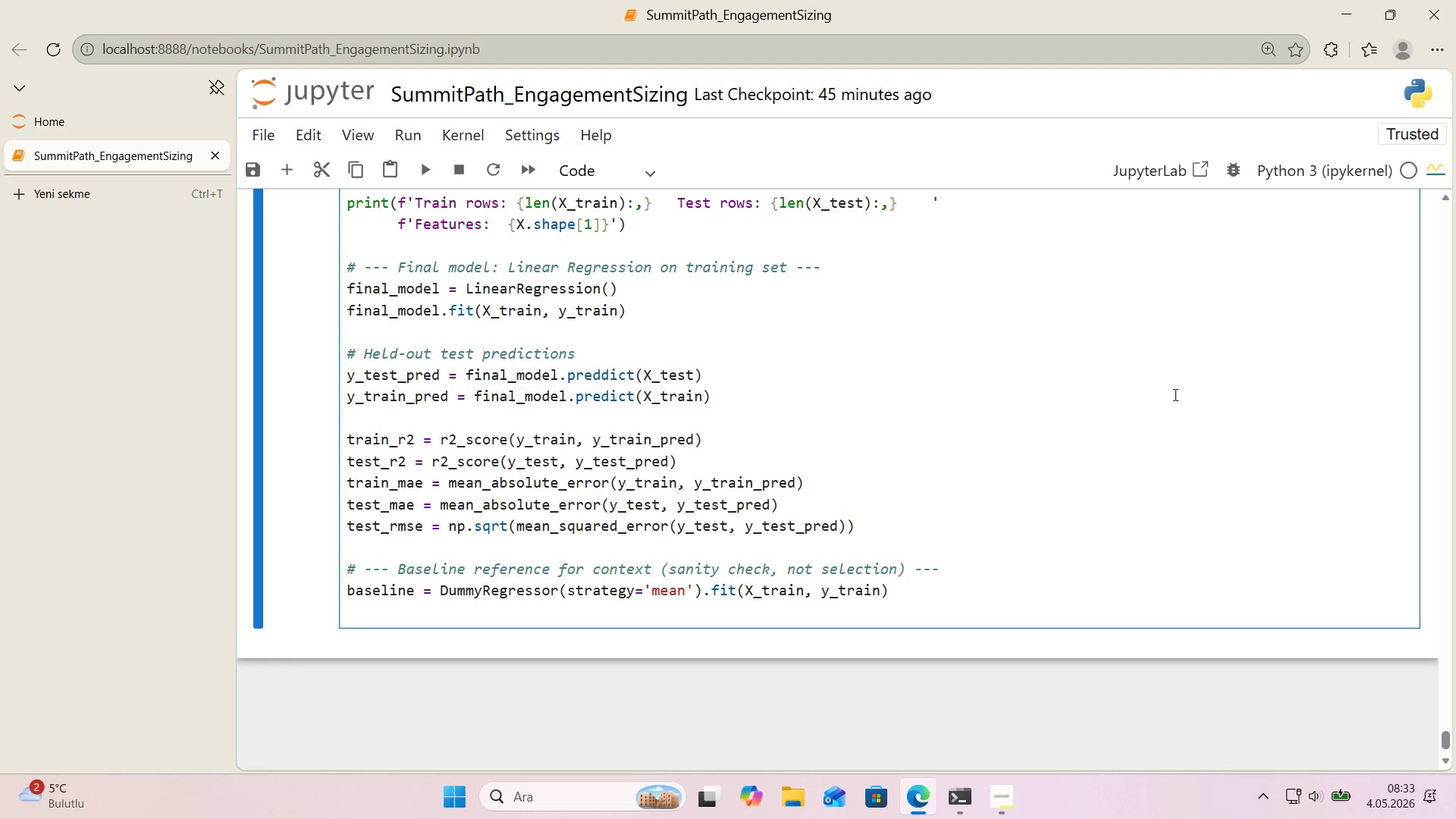 
type(base'ne_test_r2 ) r2_score*()
 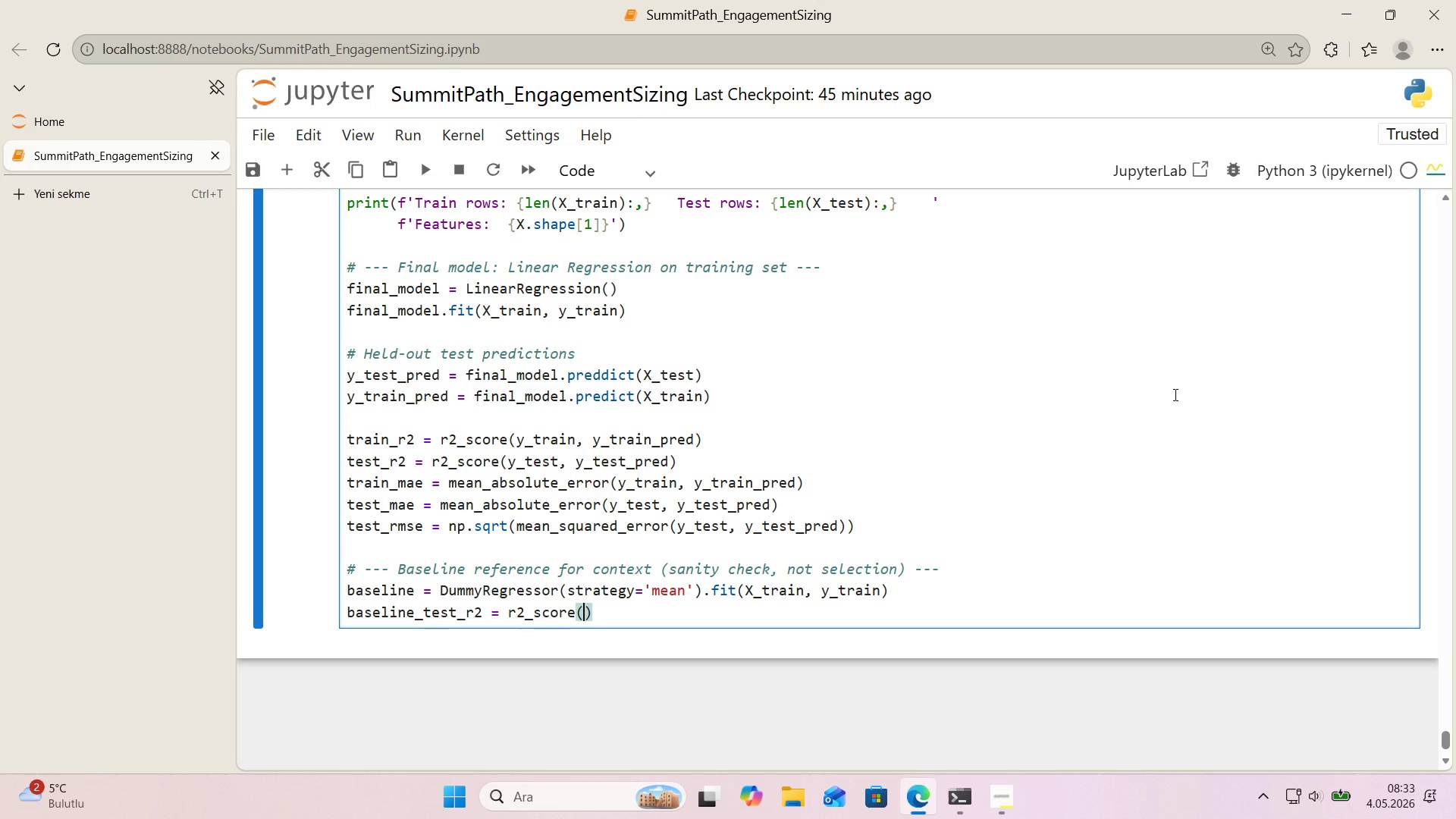 
hold_key(key=L, duration=0.31)
 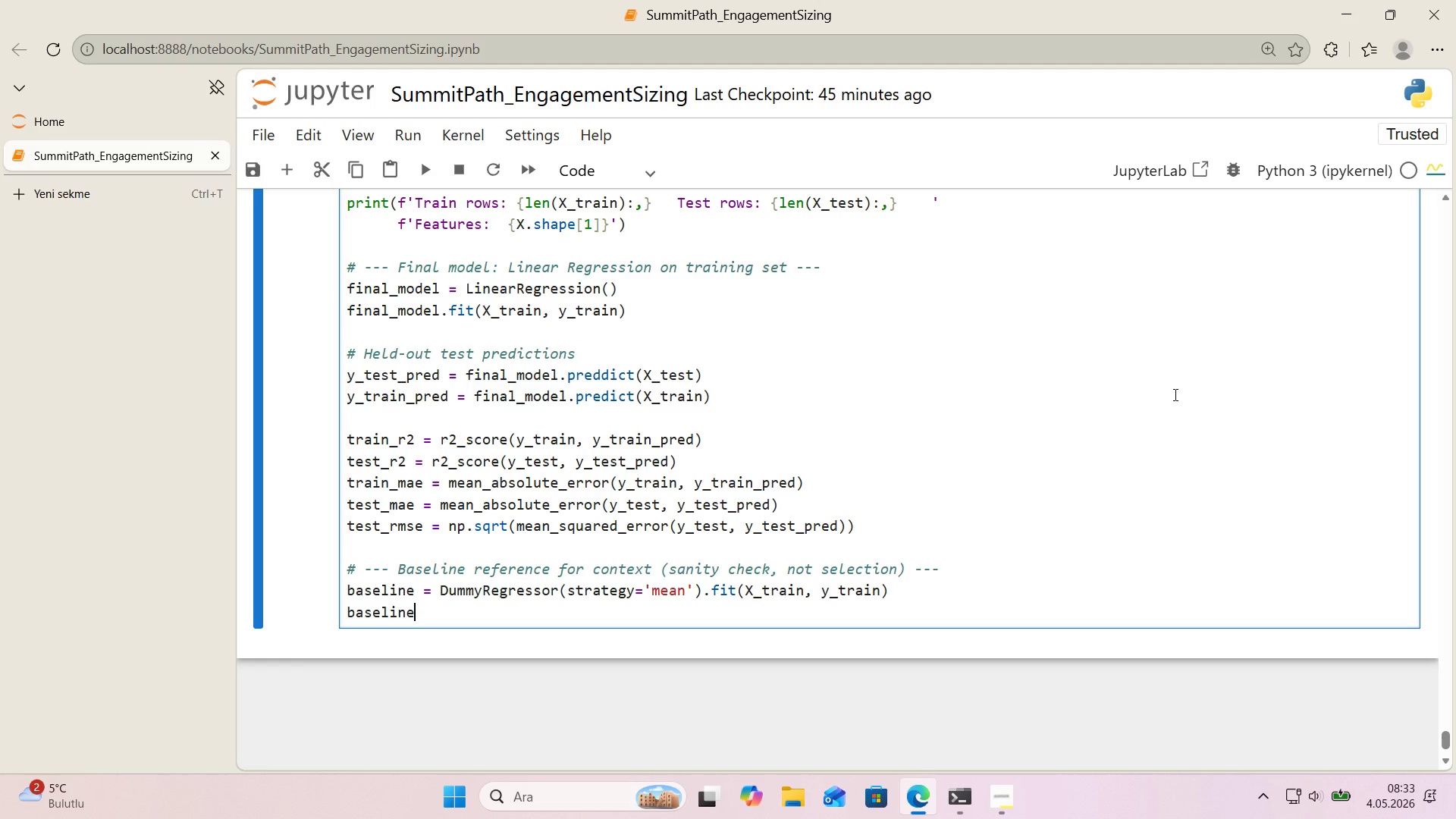 
key(ArrowLeft)
 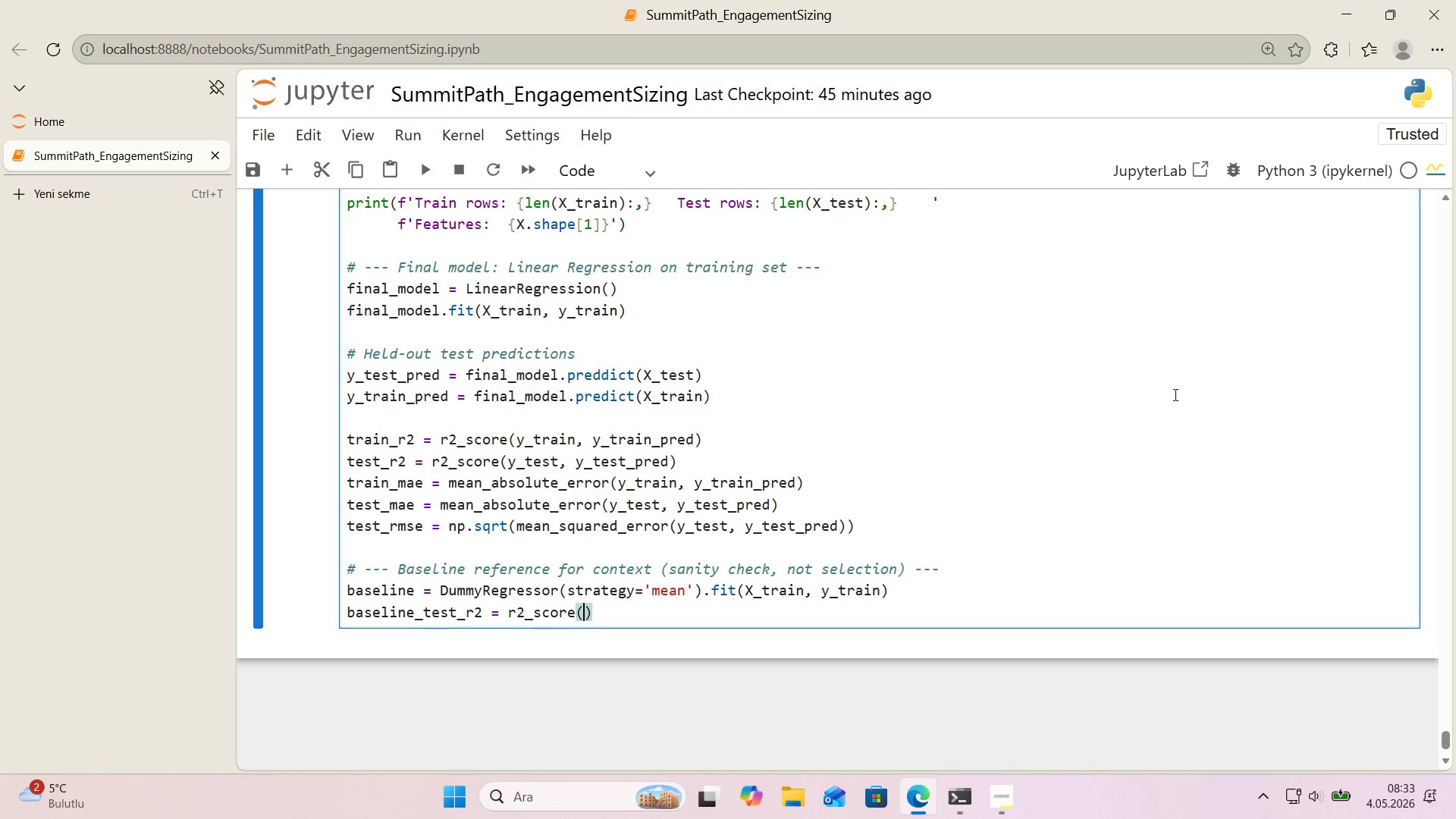 
type(y_tst, basel'ne.pred'ct*()
 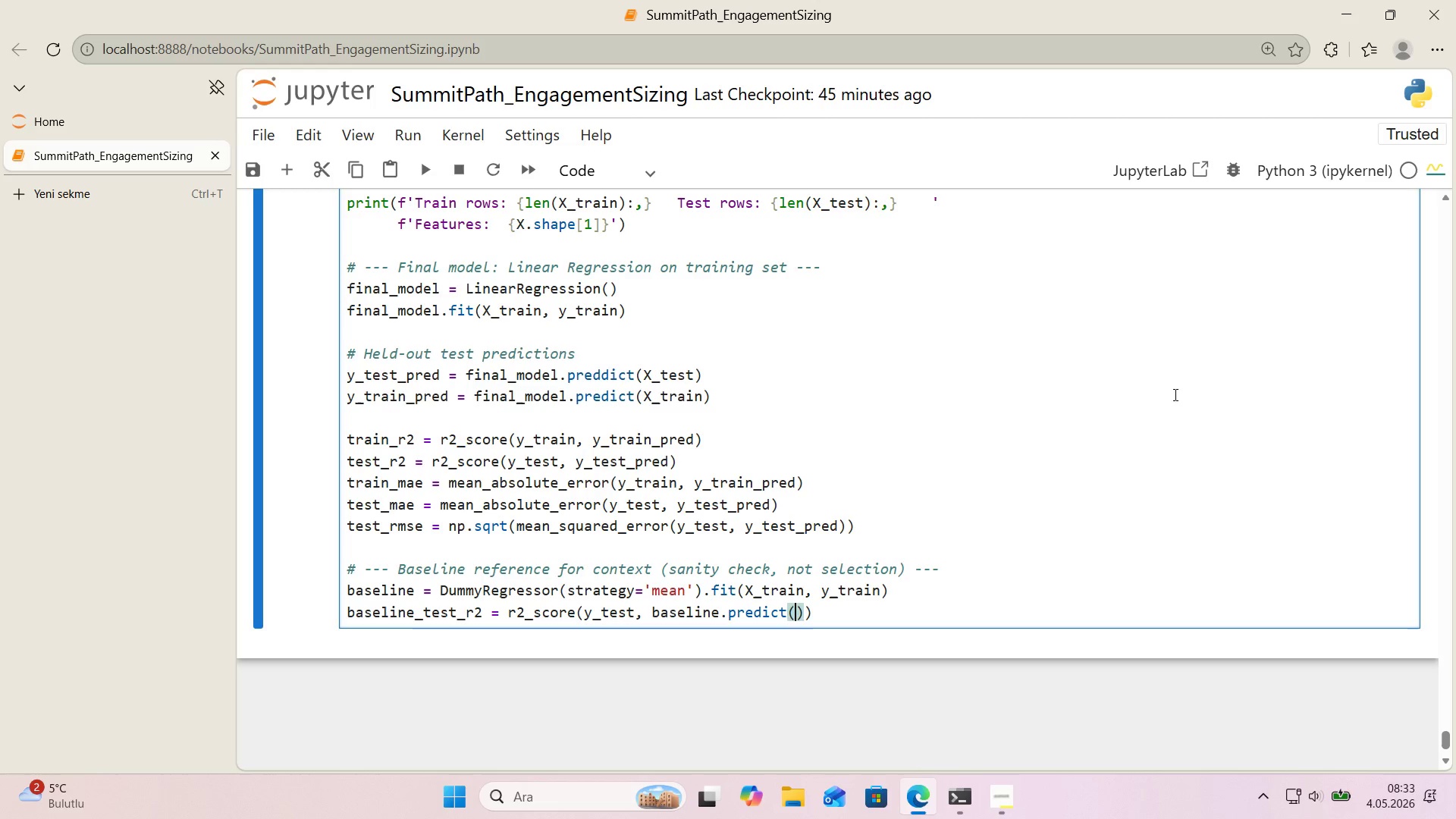 
 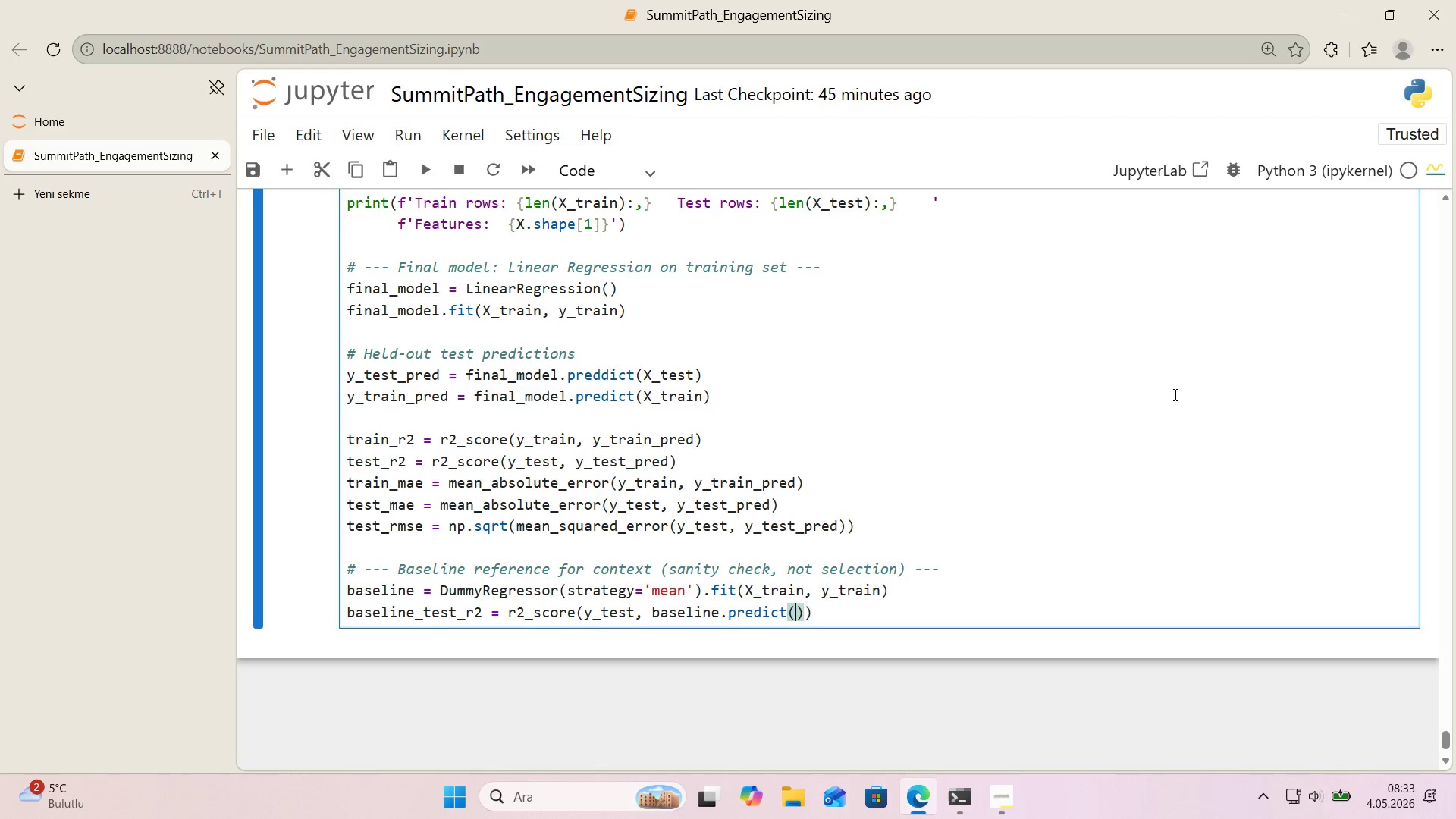 
key(ArrowLeft)
 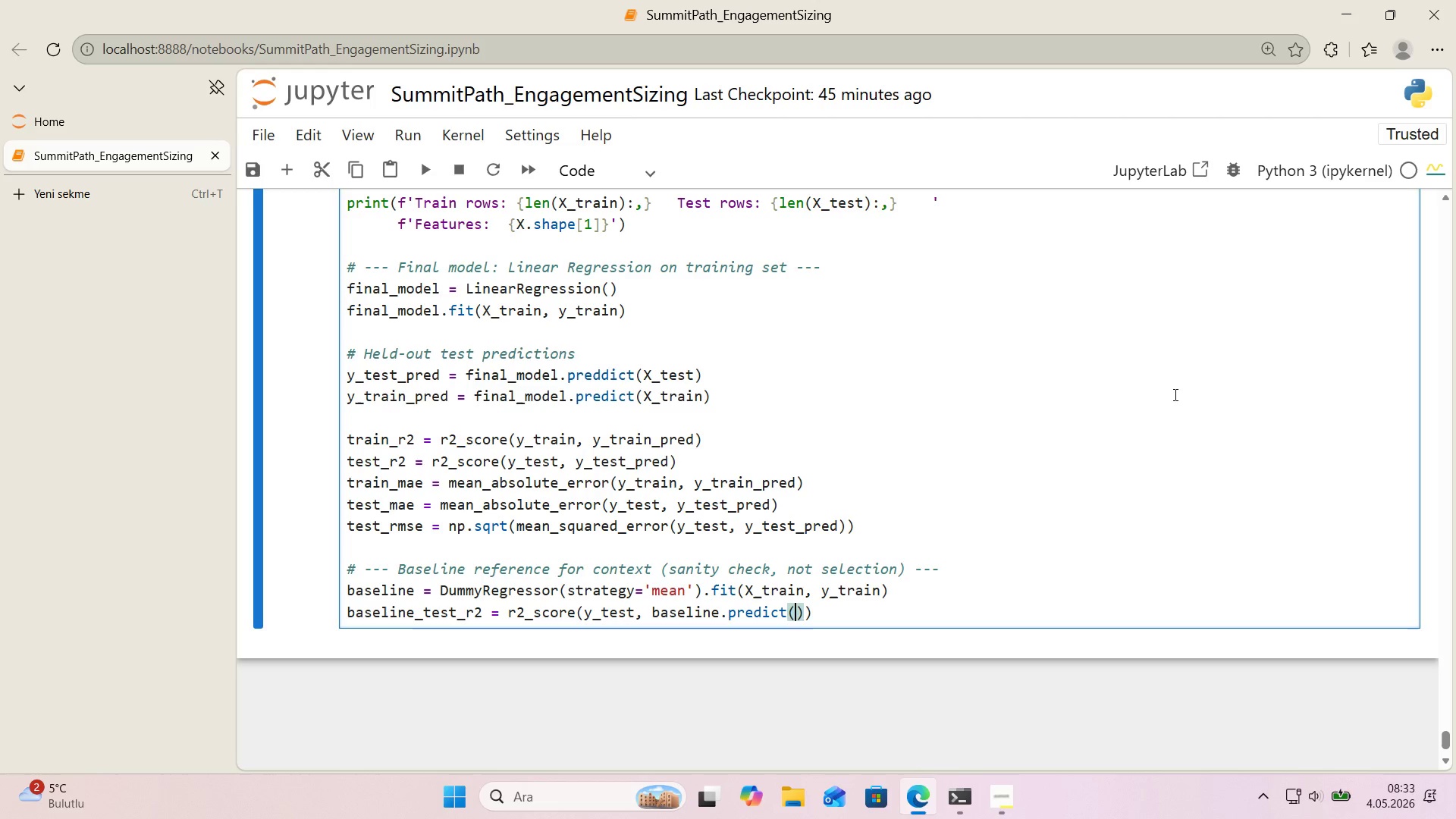 
type(X_tst)
 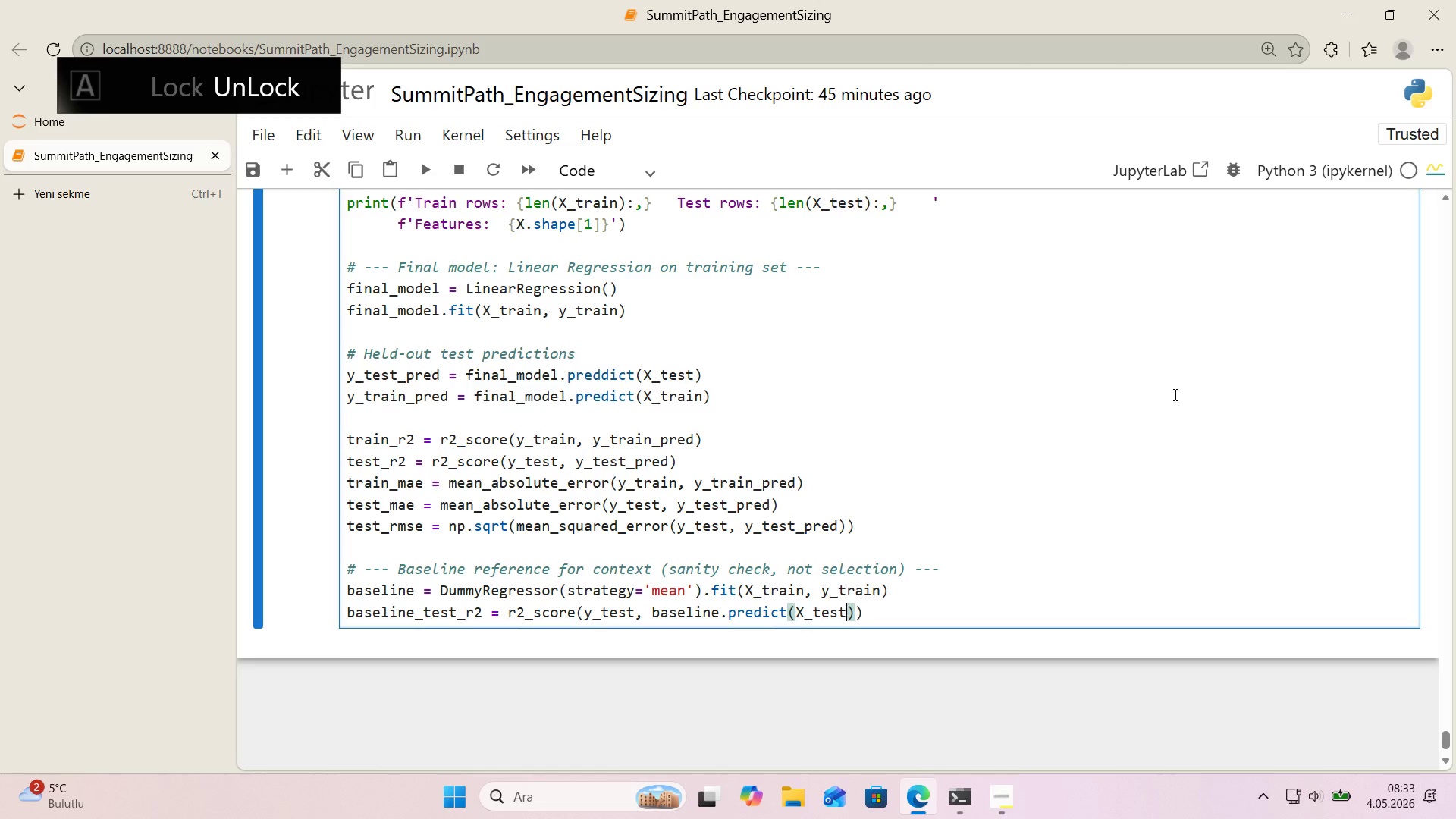 
hold_key(key=E, duration=0.31)
 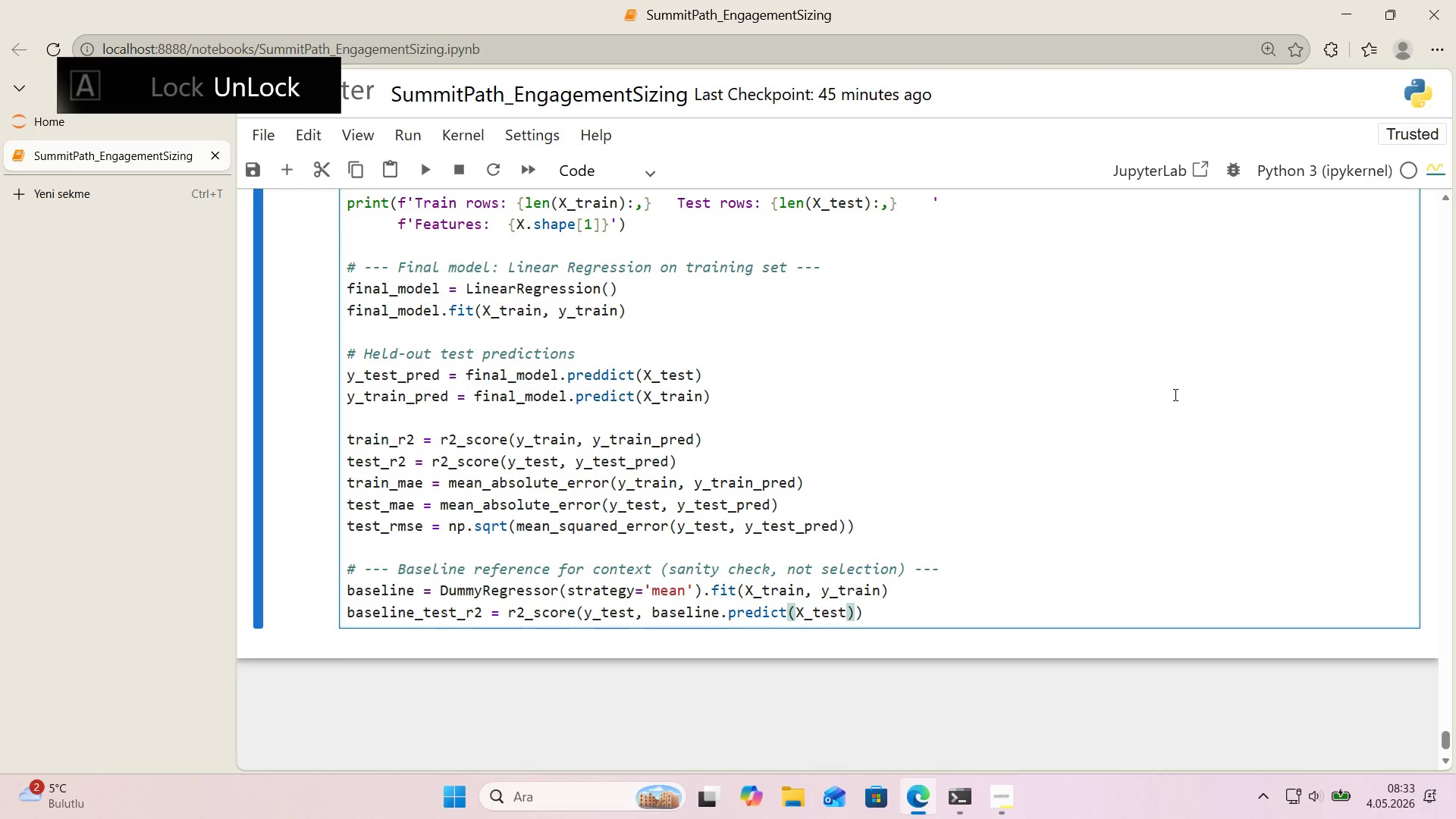 
key(ArrowRight)
 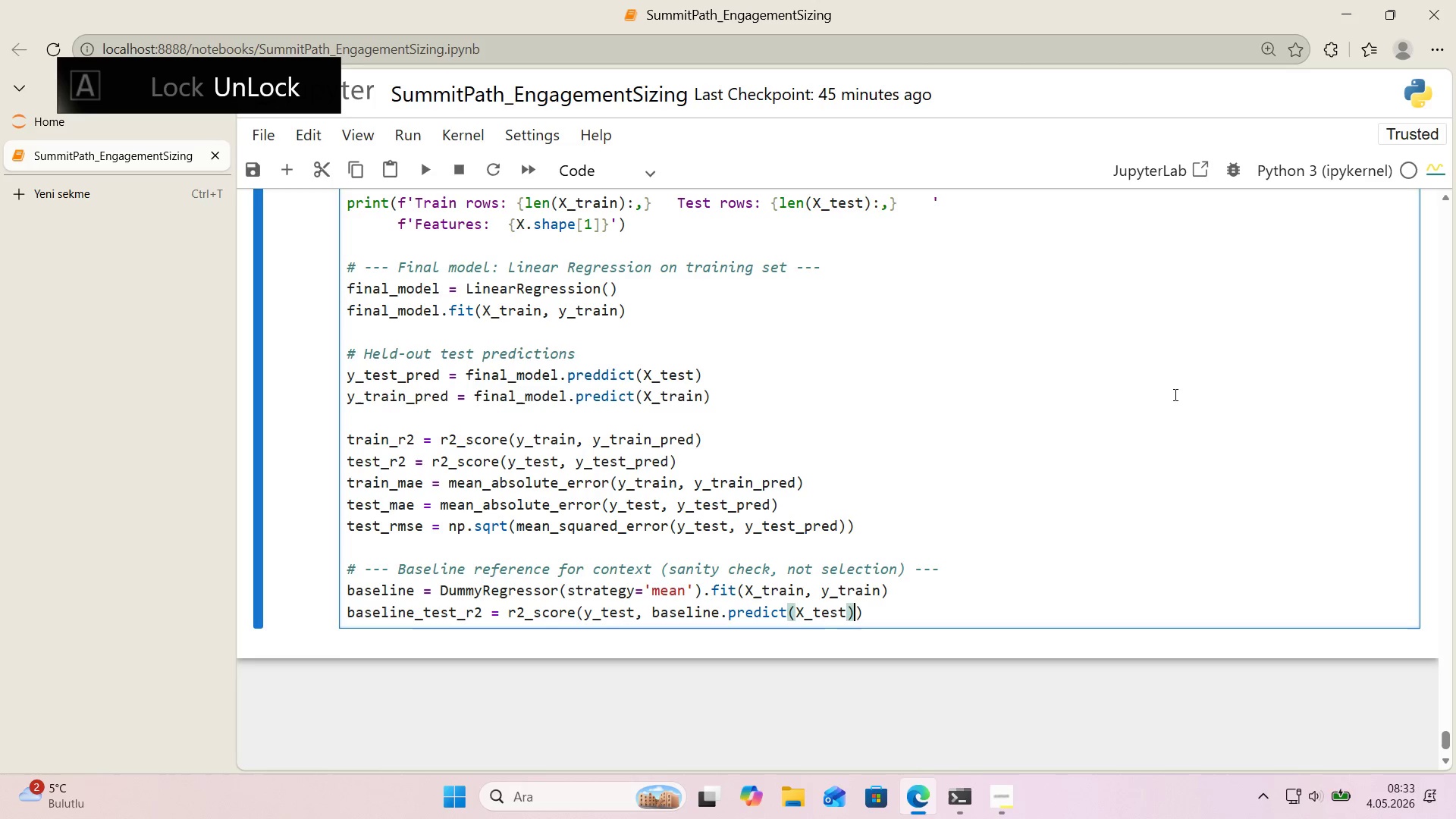 
key(ArrowRight)
 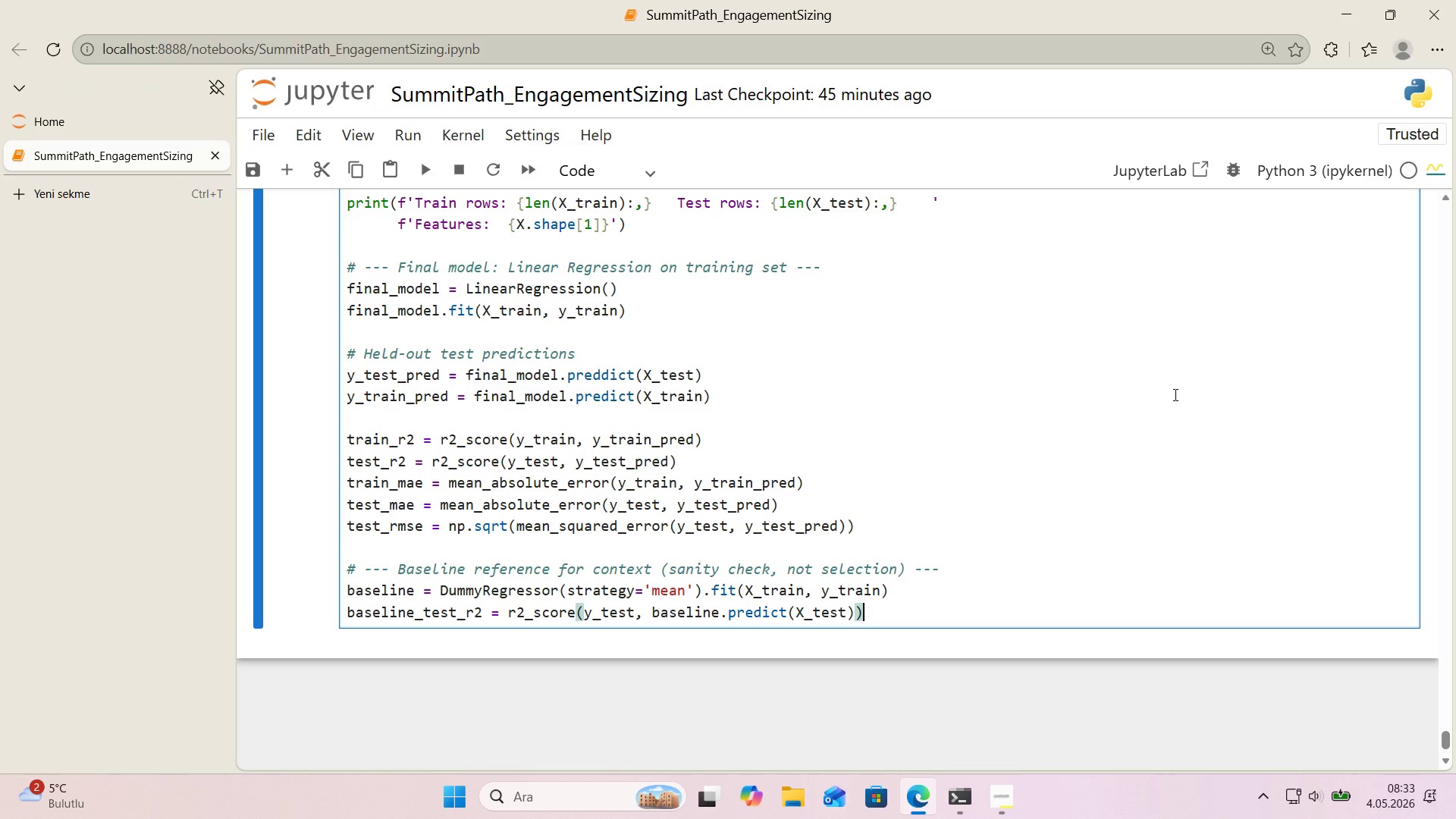 
key(Enter)
 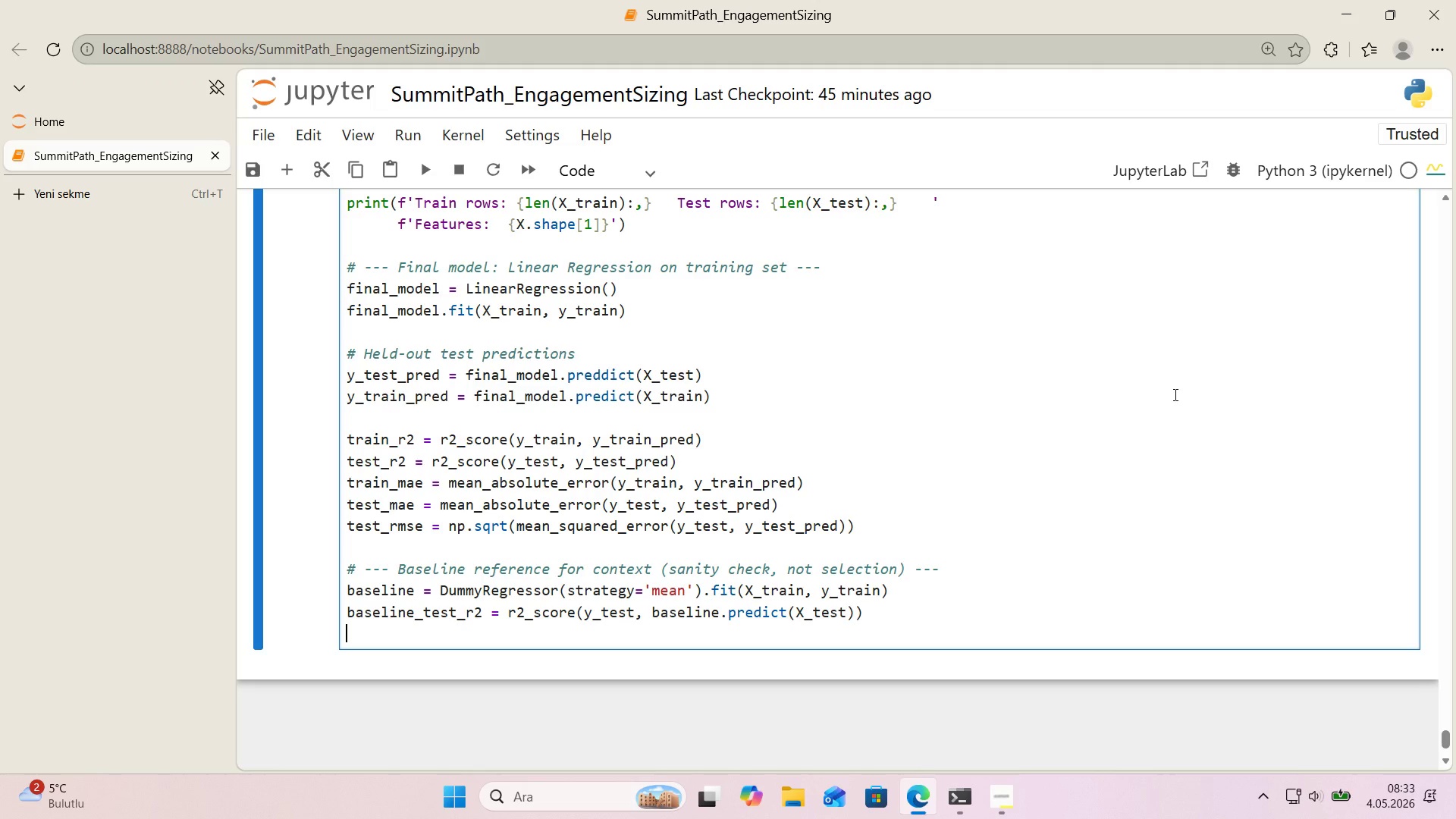 
type(base'ne_tst_mae ) mean_absolute_error*()
 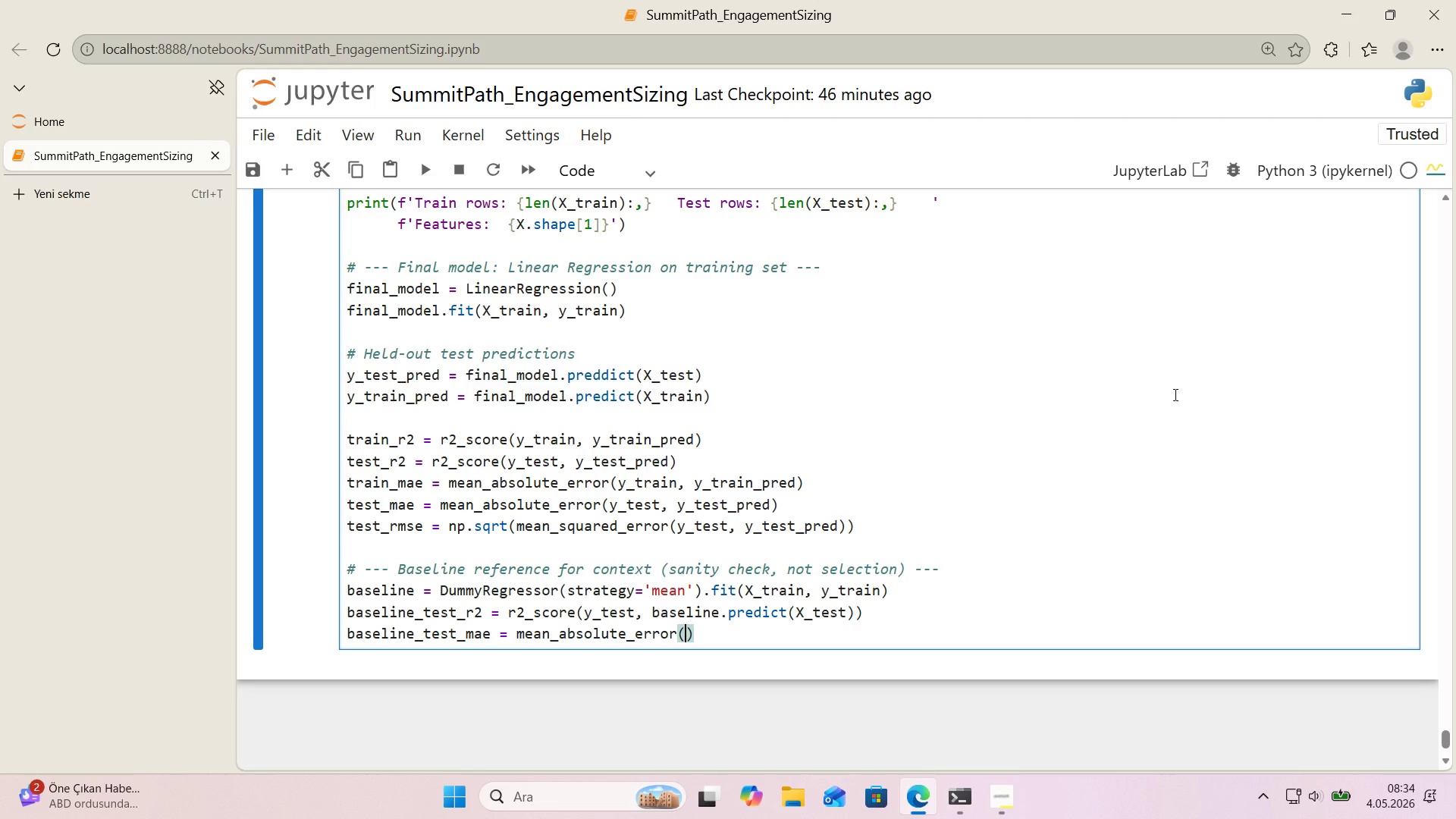 
 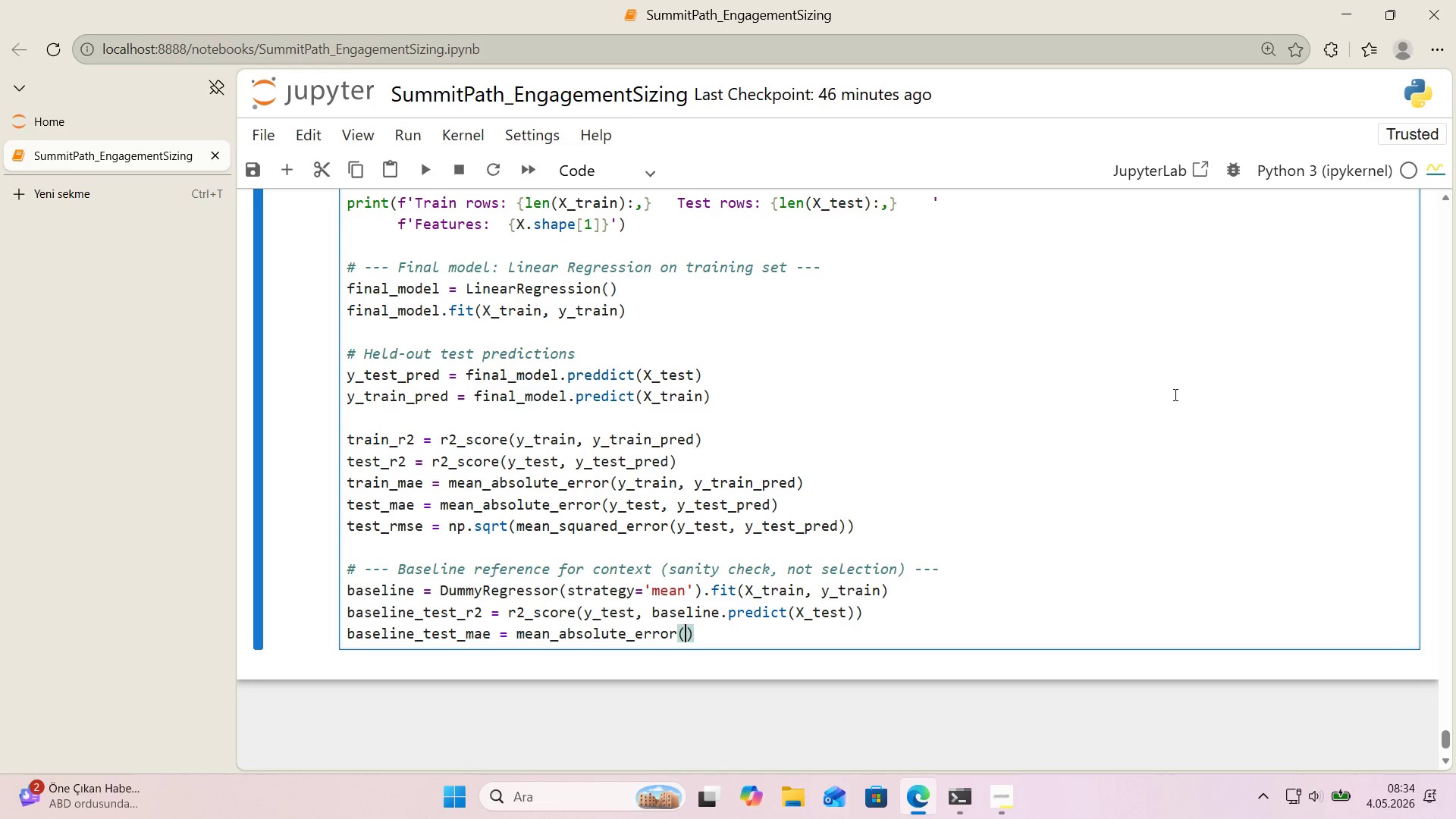 
key(ArrowLeft)
 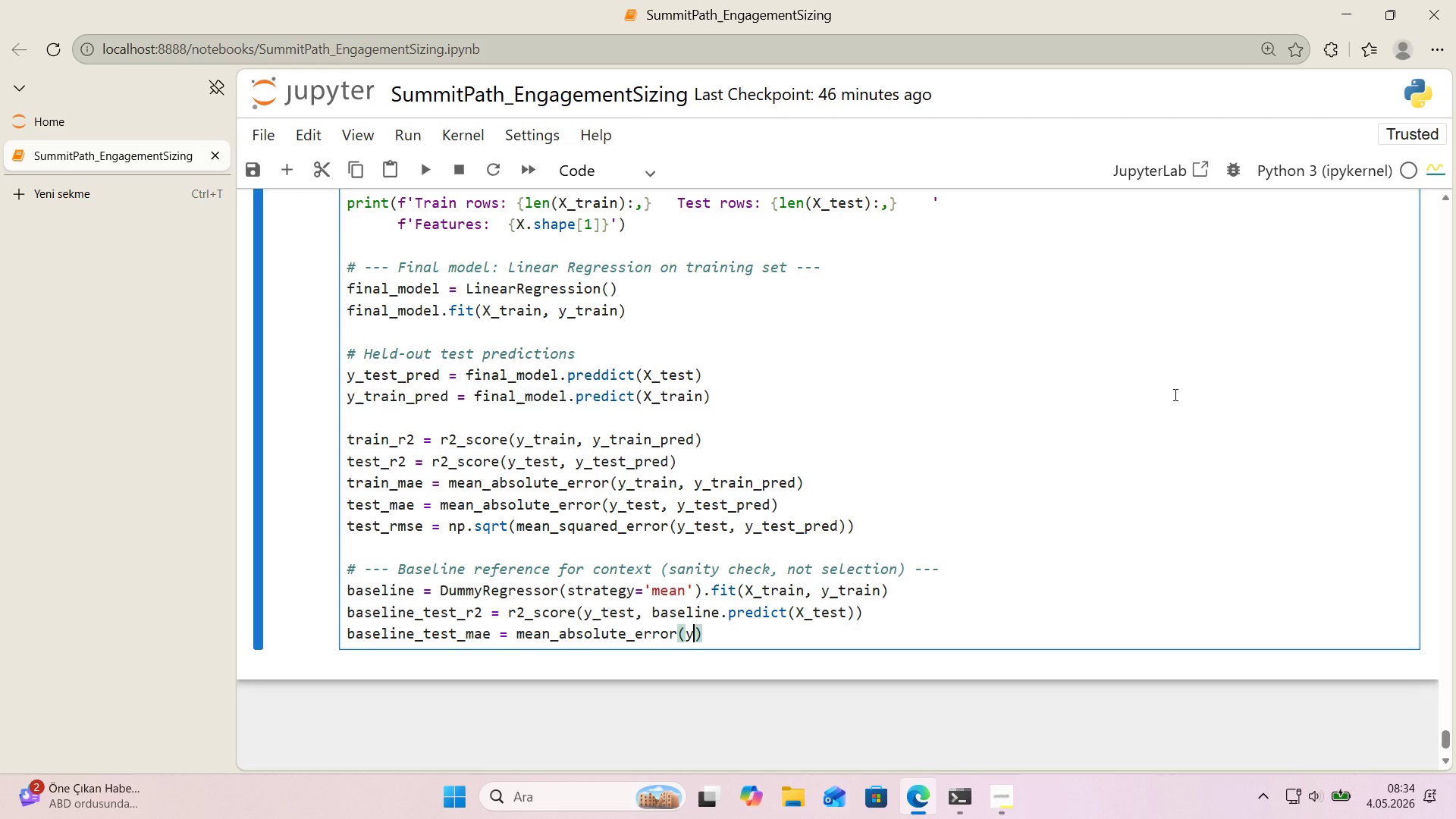 
type(y_tst, base'ne.pred'ct*()
 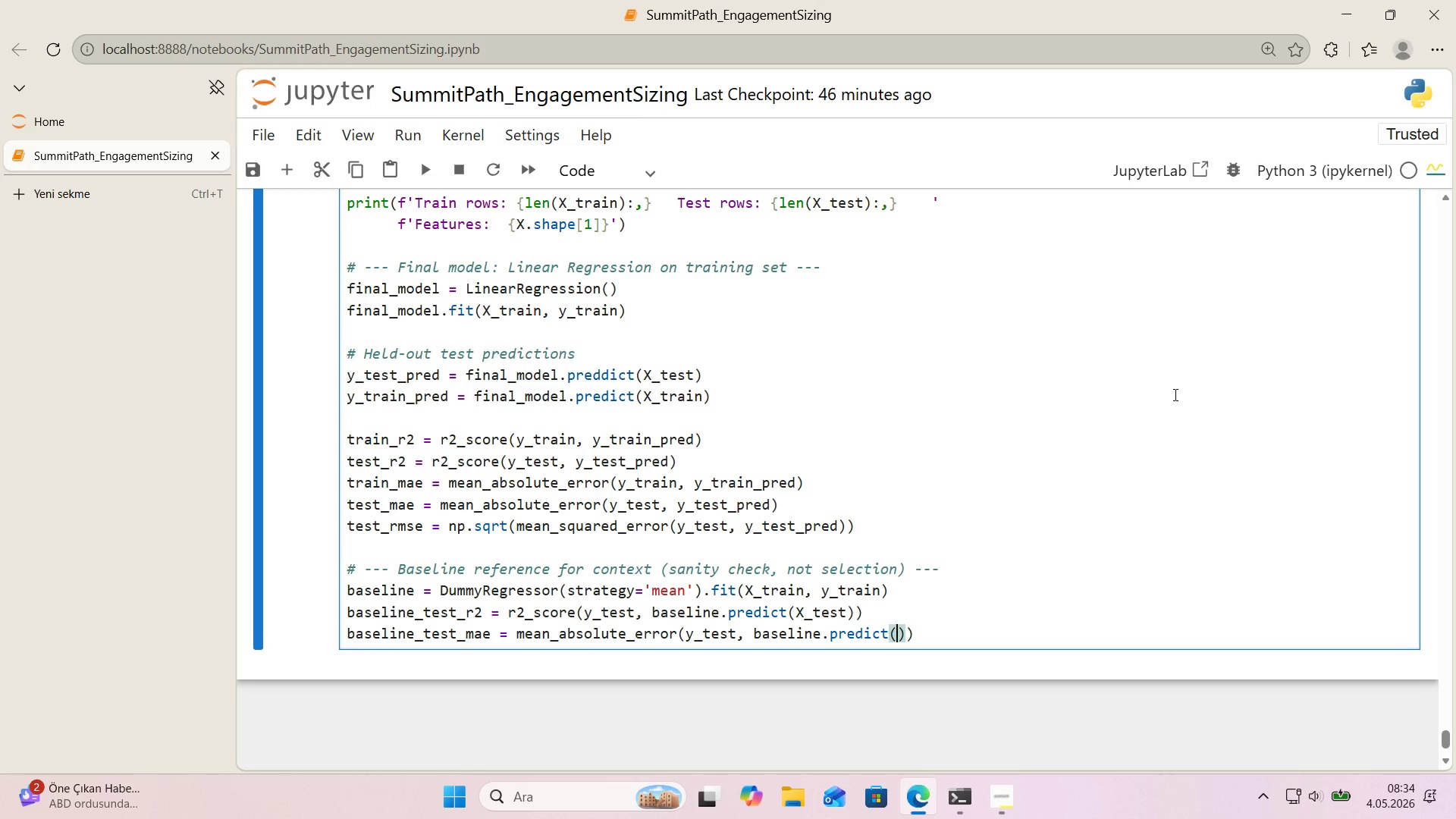 
hold_key(key=L, duration=0.33)
 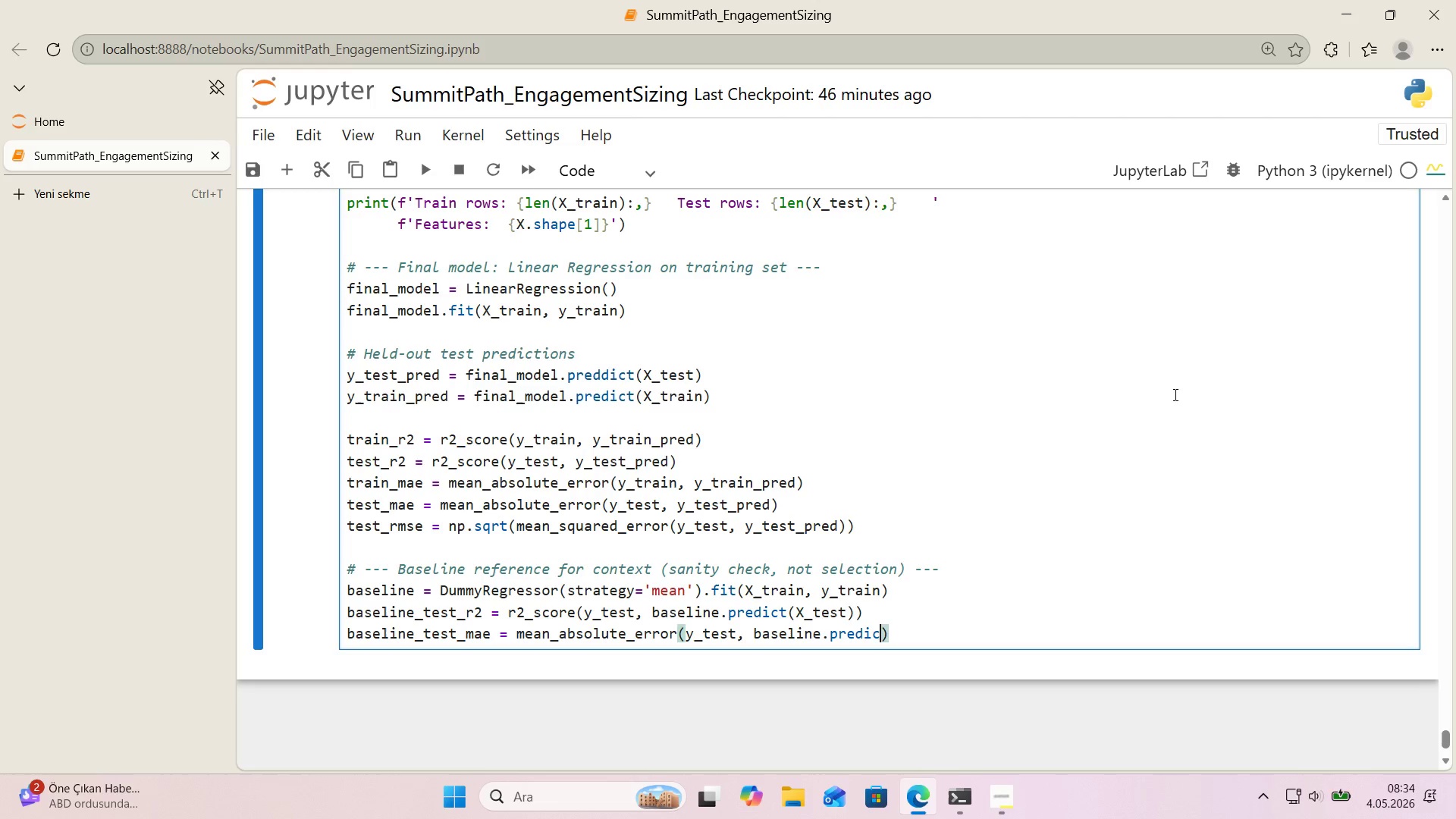 
key(ArrowLeft)
 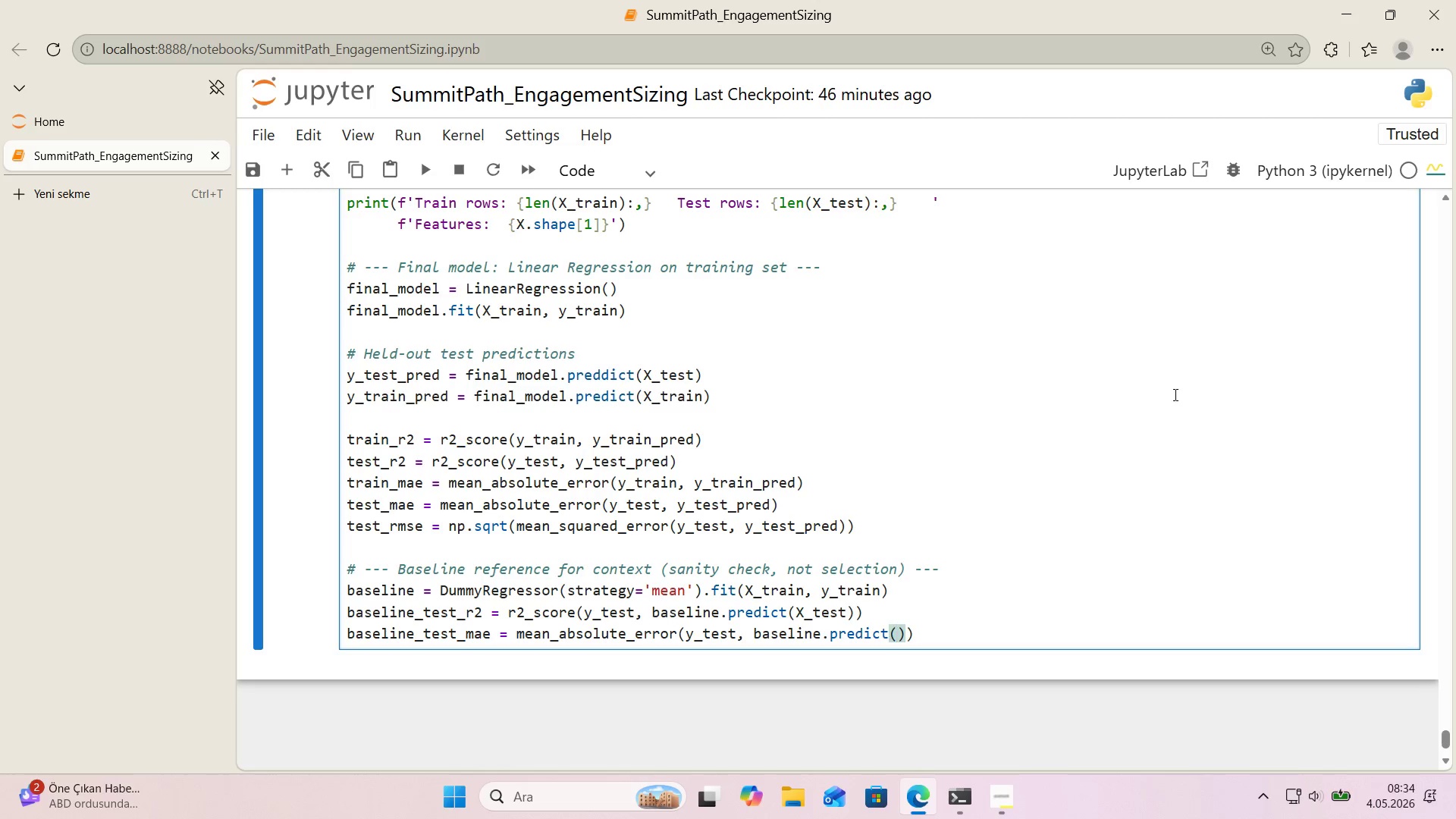 
type(X_tst)
 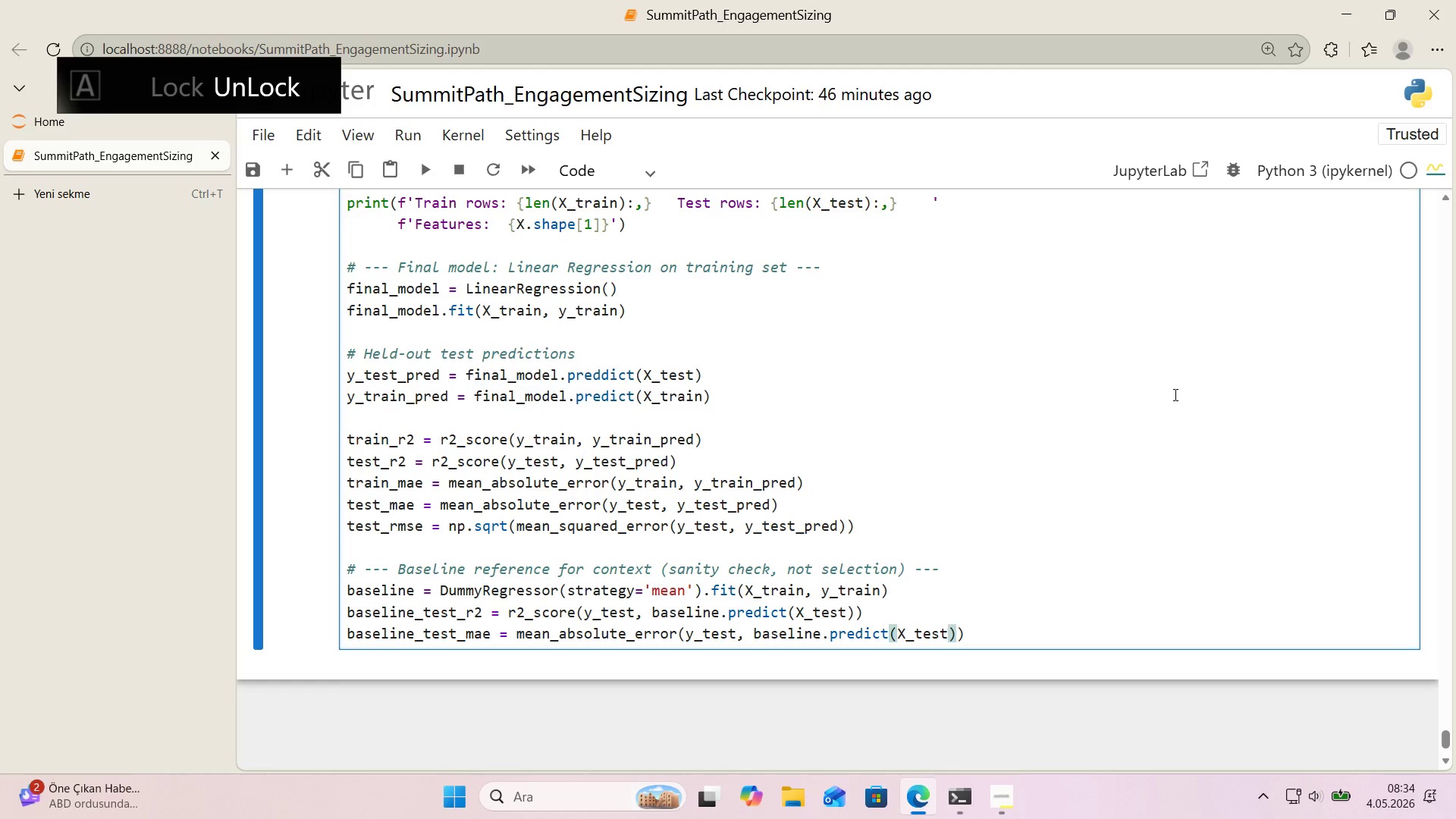 
hold_key(key=E, duration=0.44)
 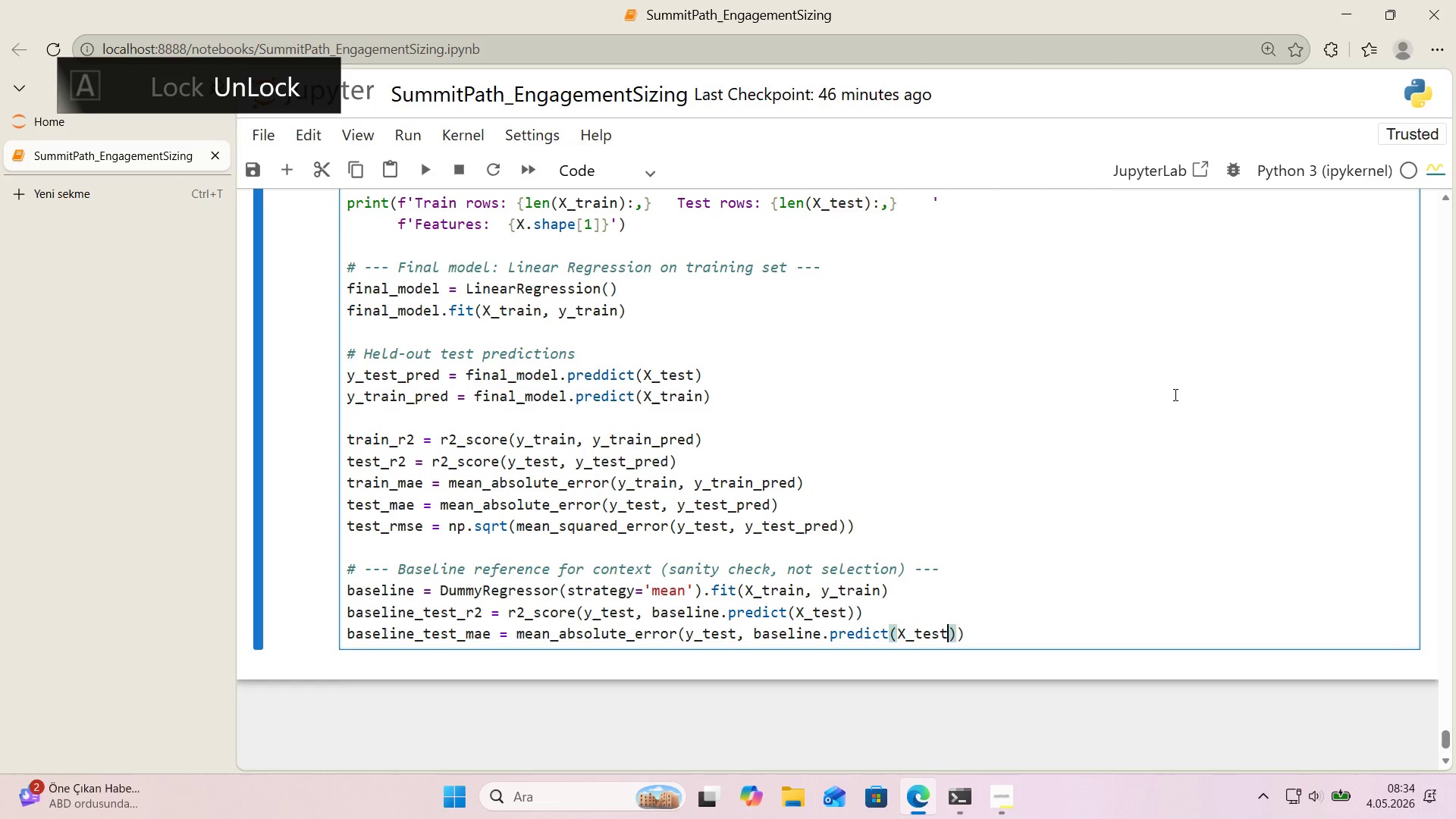 
key(ArrowRight)
 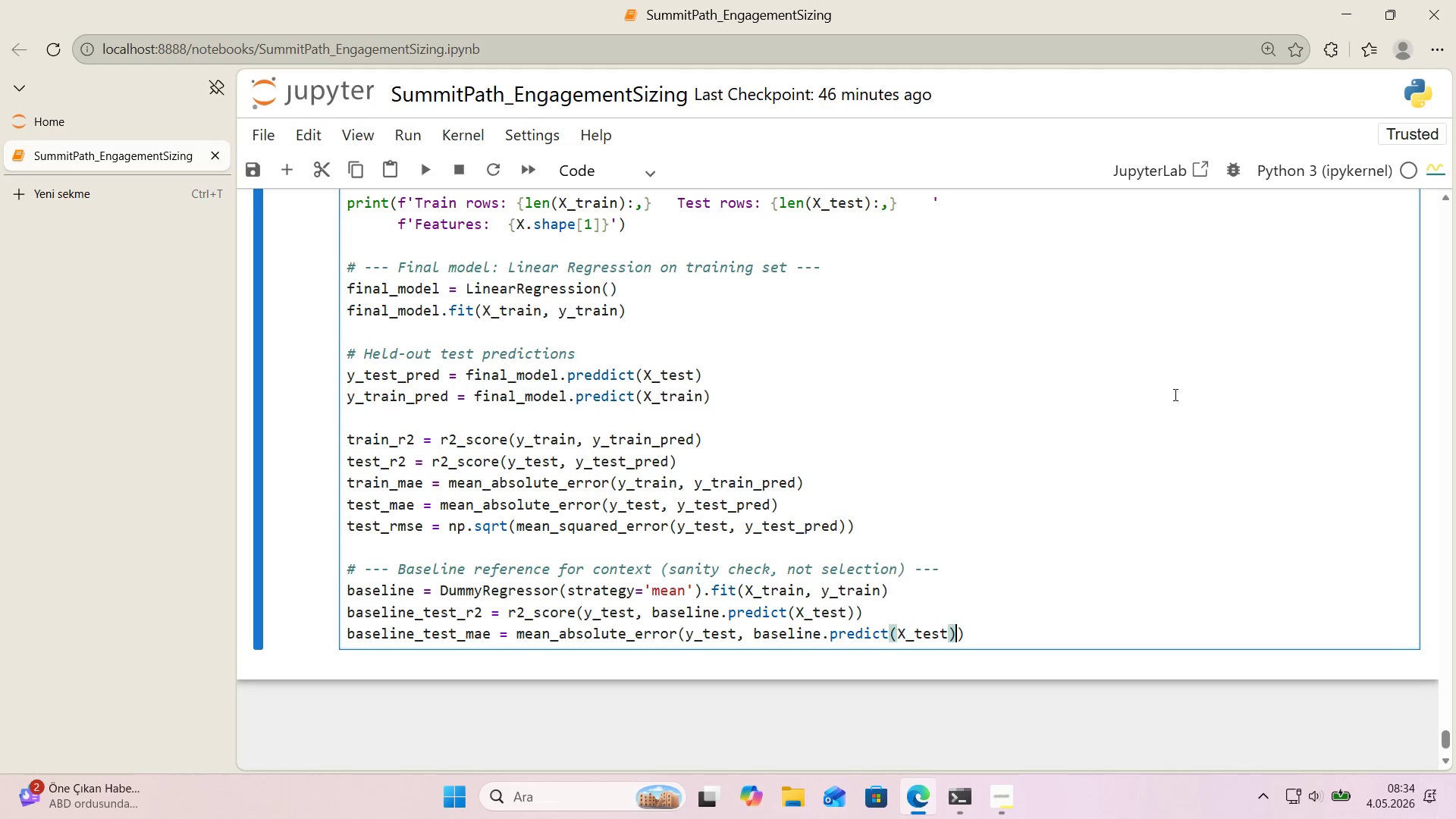 
key(ArrowRight)
 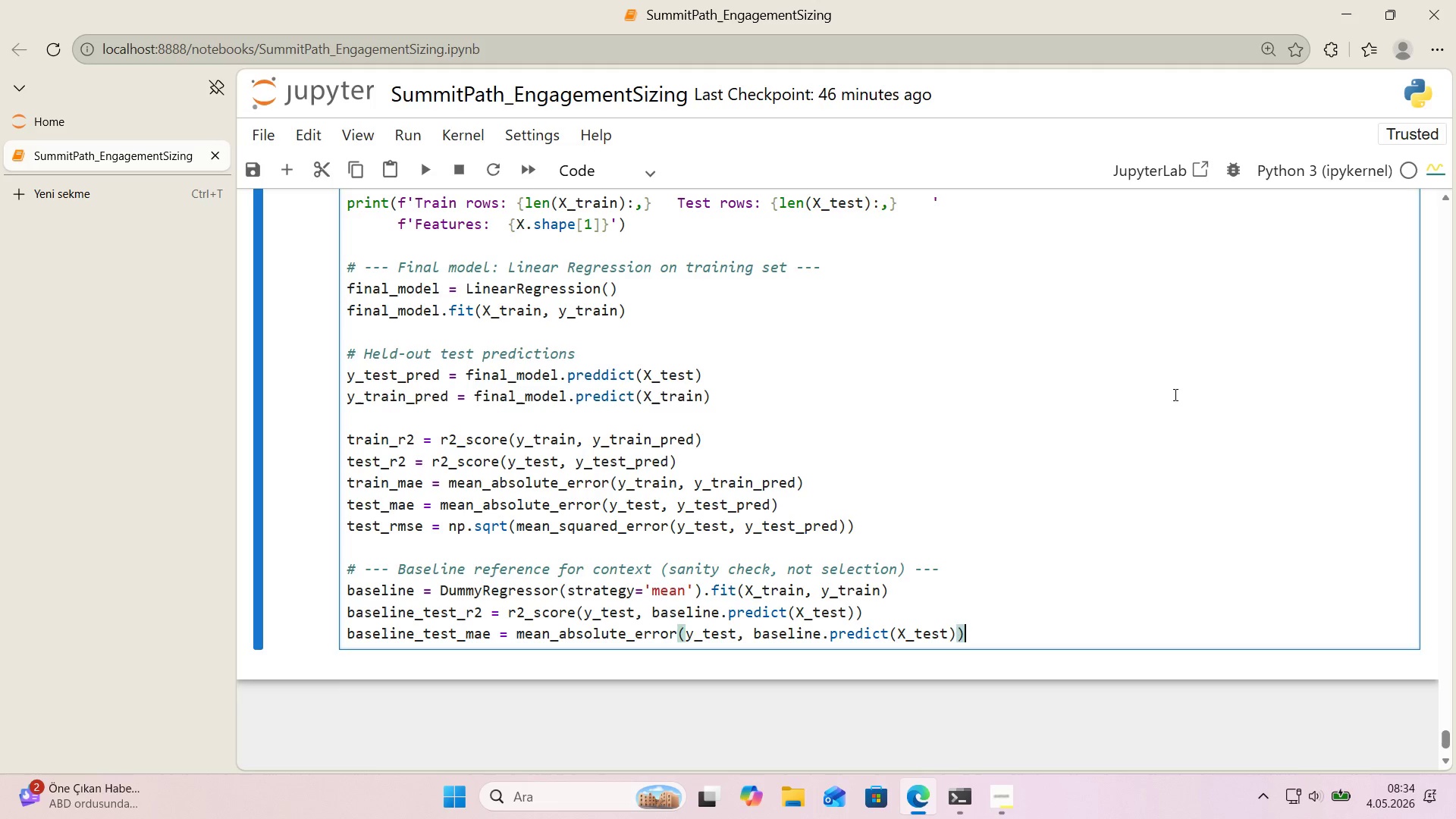 
key(Enter)
 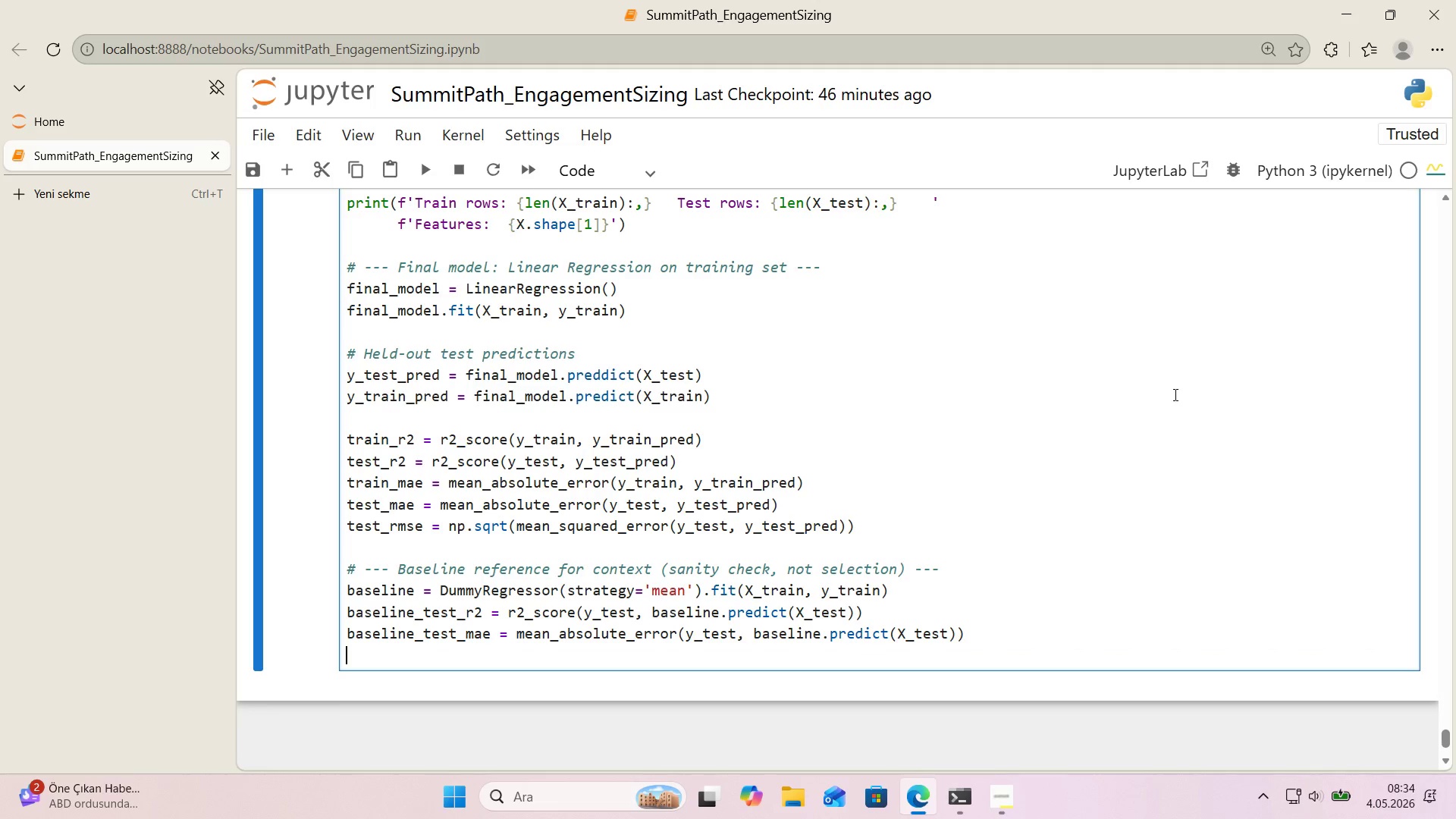 
key(Enter)
 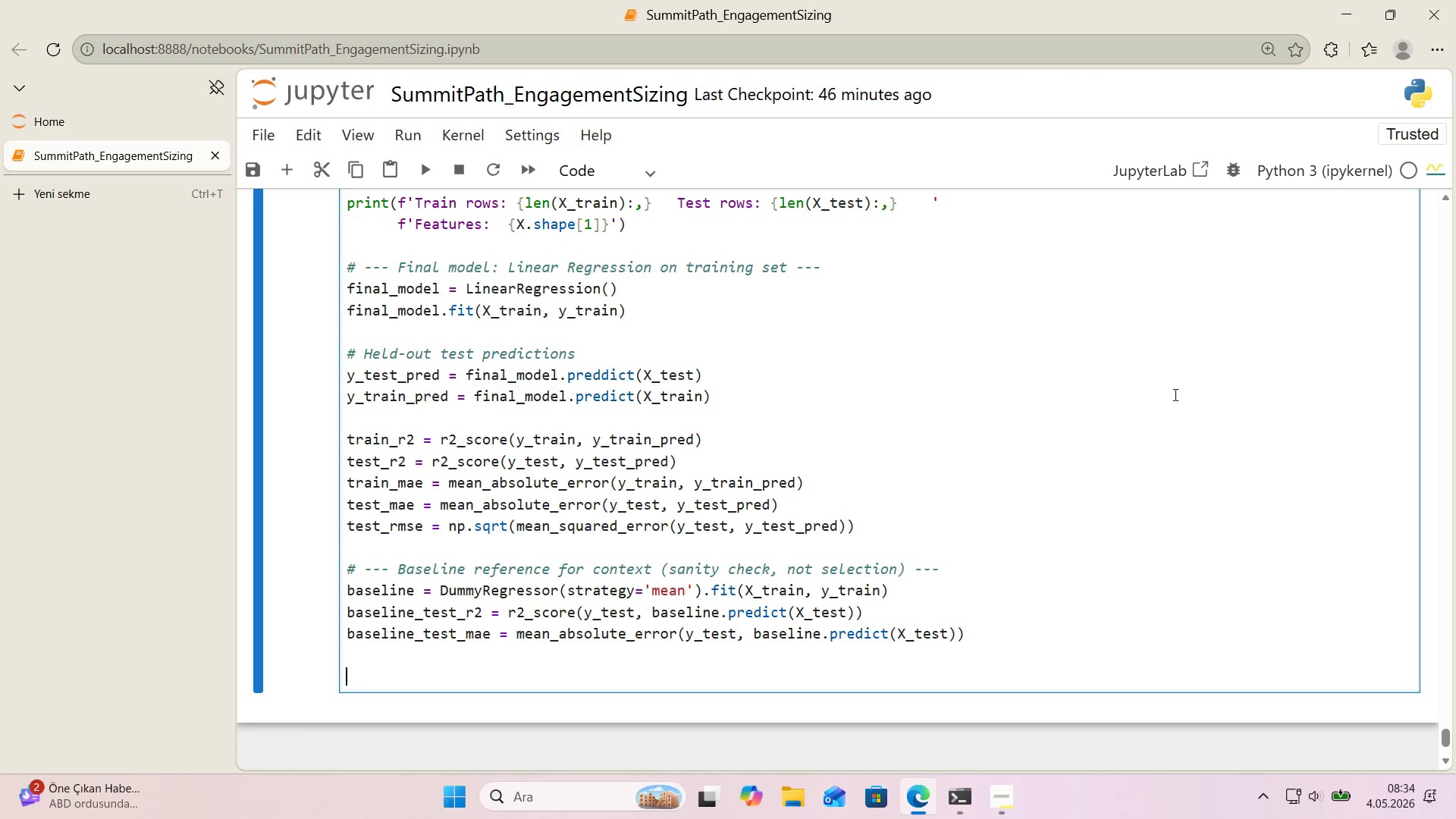 
type(pr'nt*()
 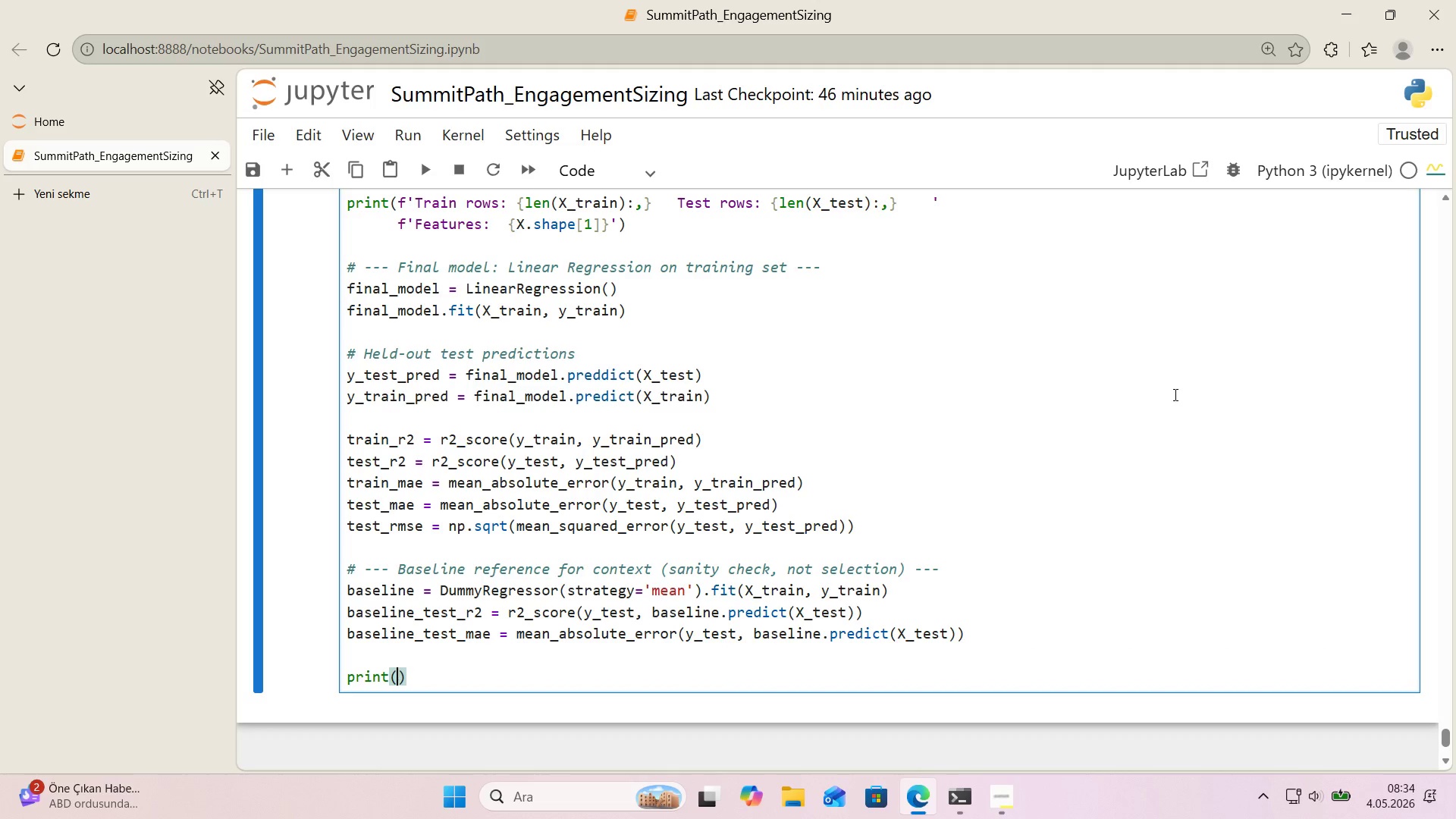 
 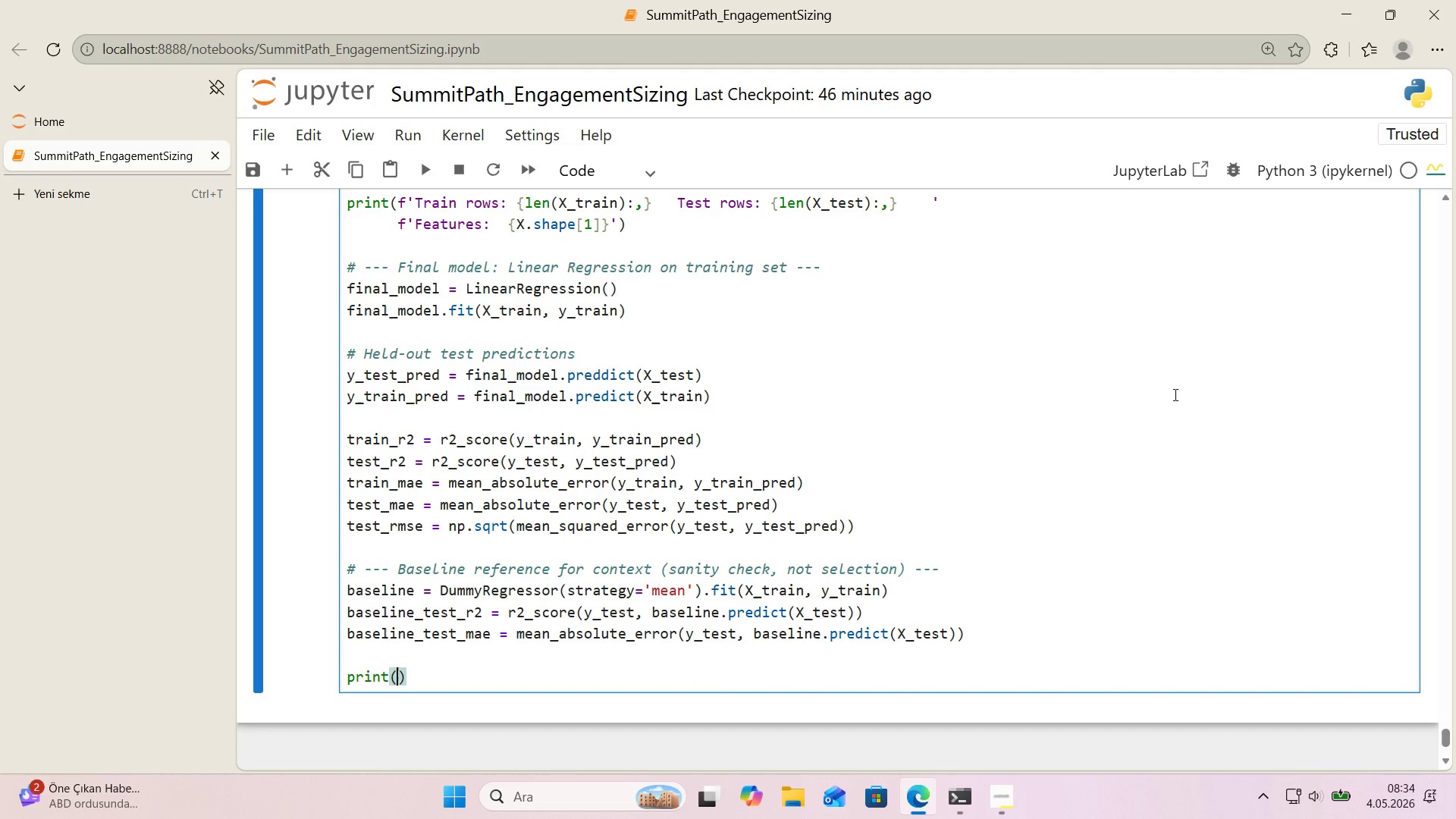 
key(ArrowLeft)
 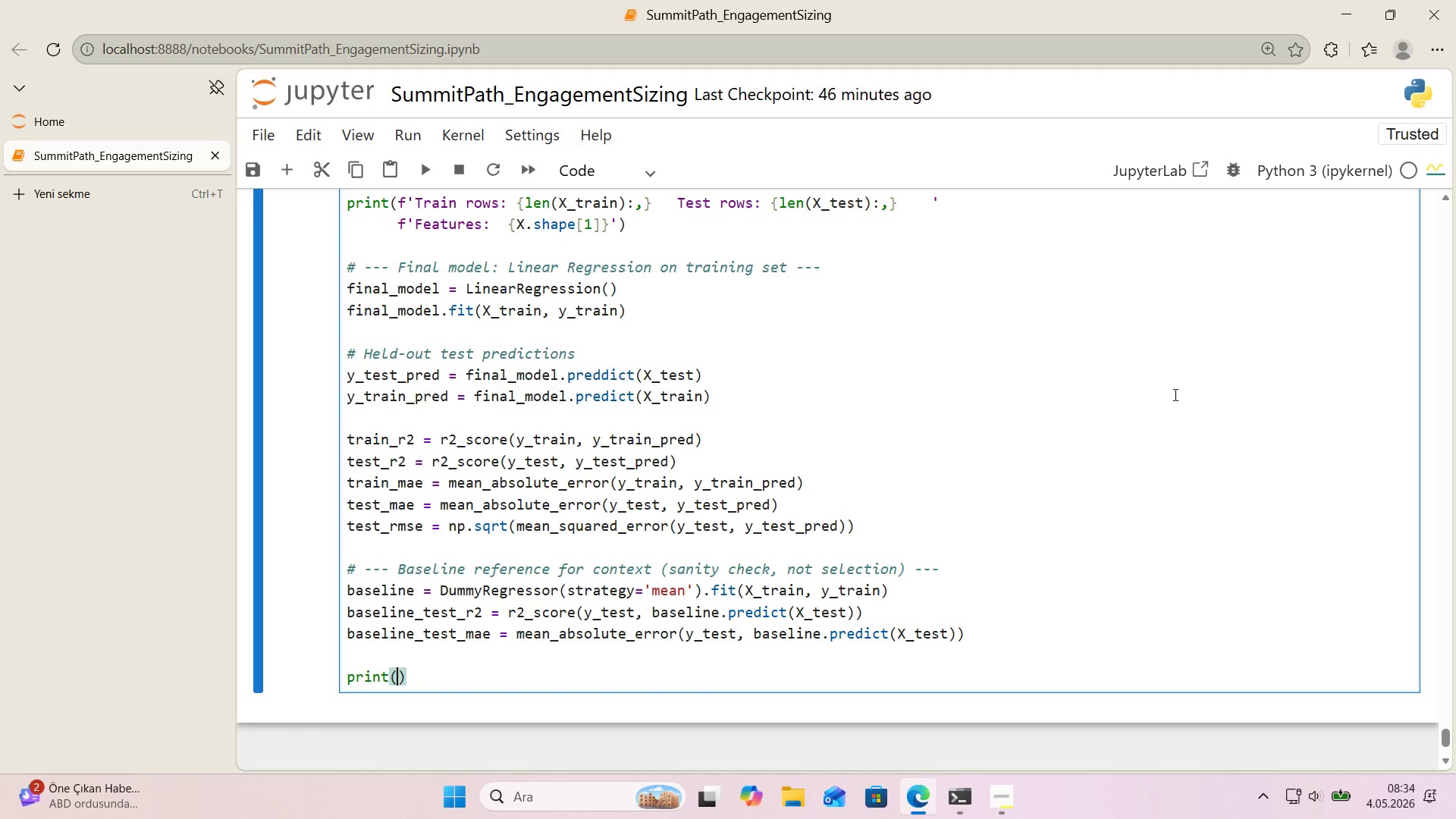 
type(@@)
 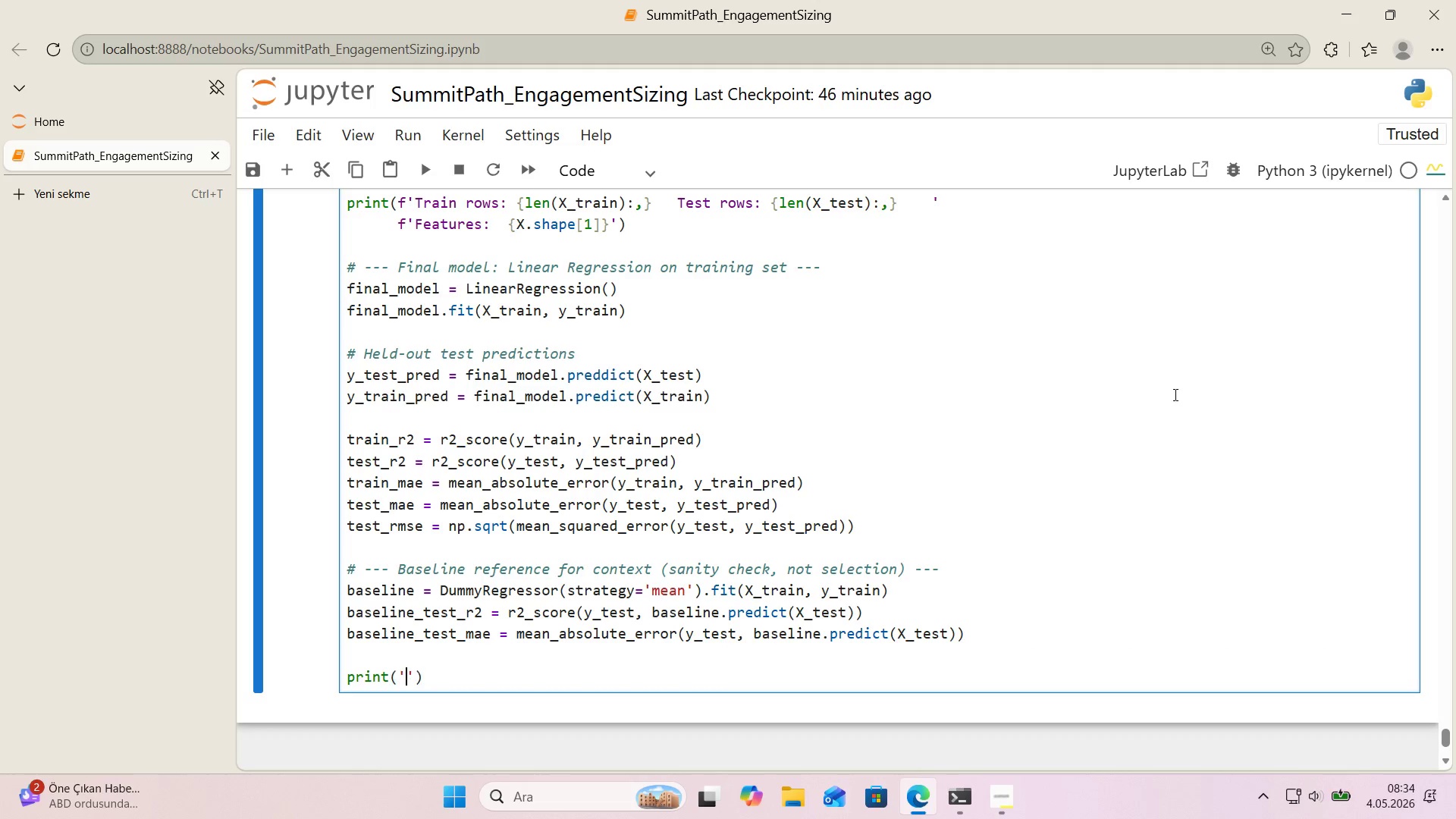 
key(ArrowLeft)
 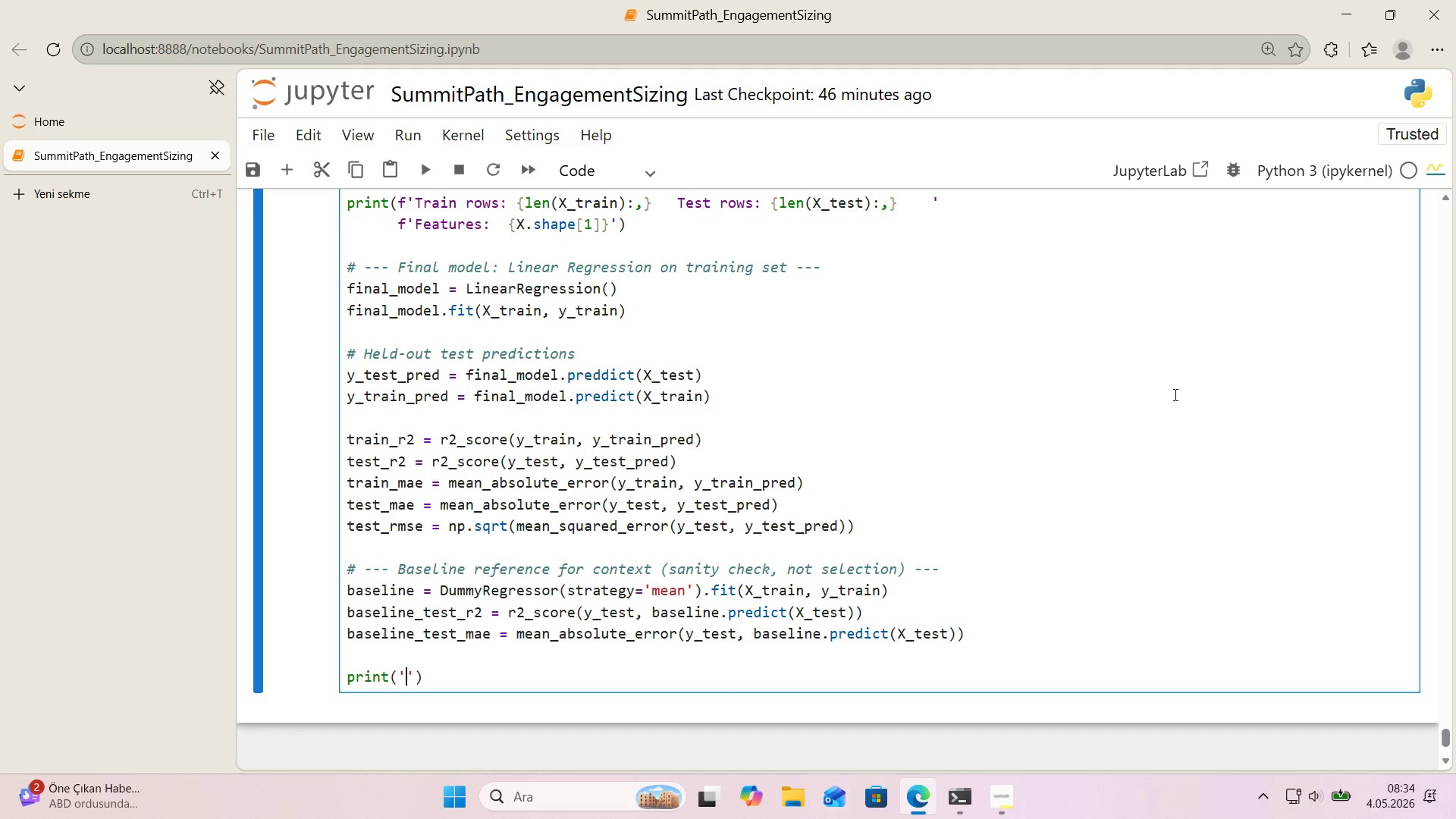 
key(Shift+0)
 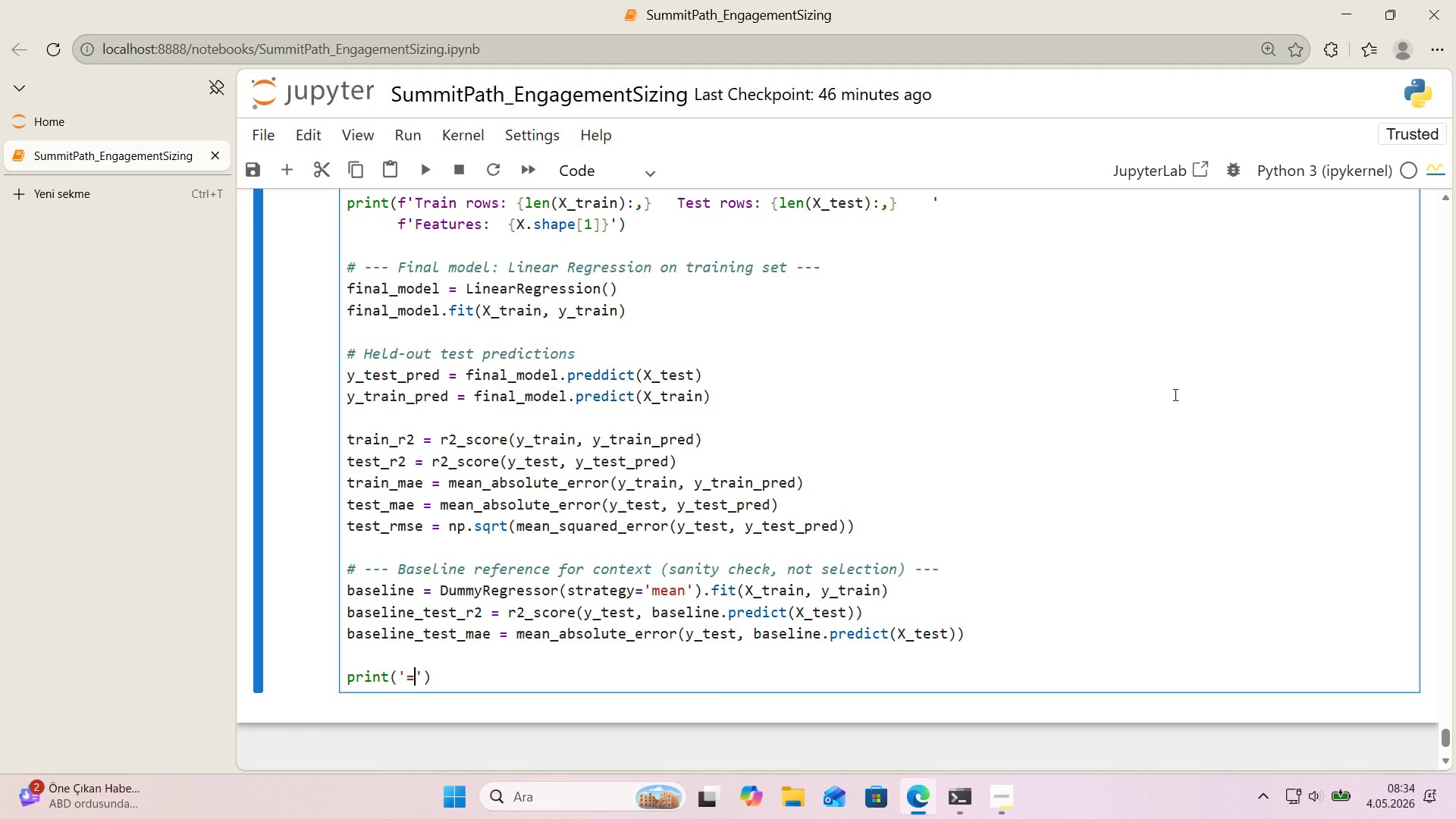 
key(ArrowRight)
 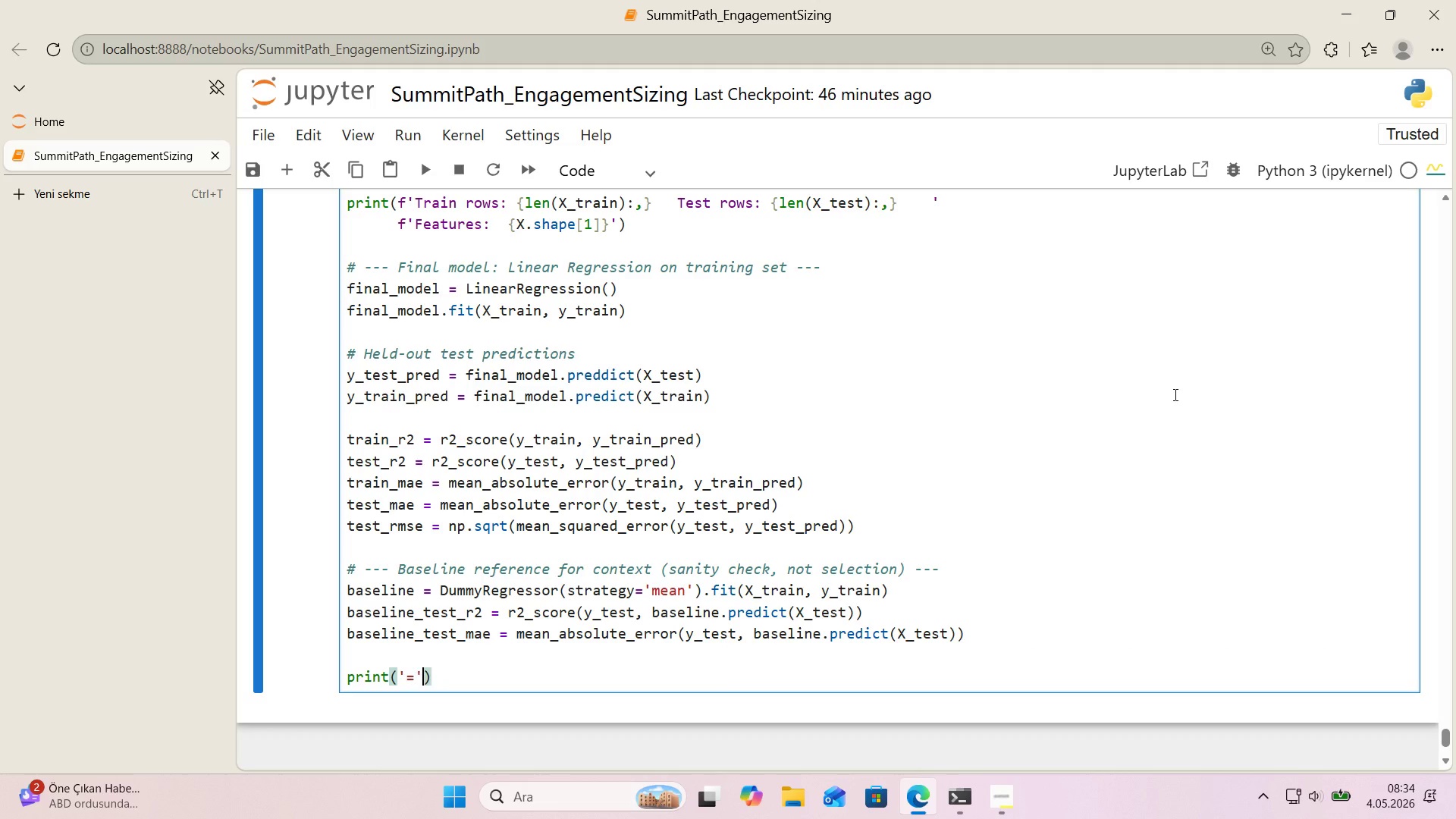 
key(NumpadMultiply)
 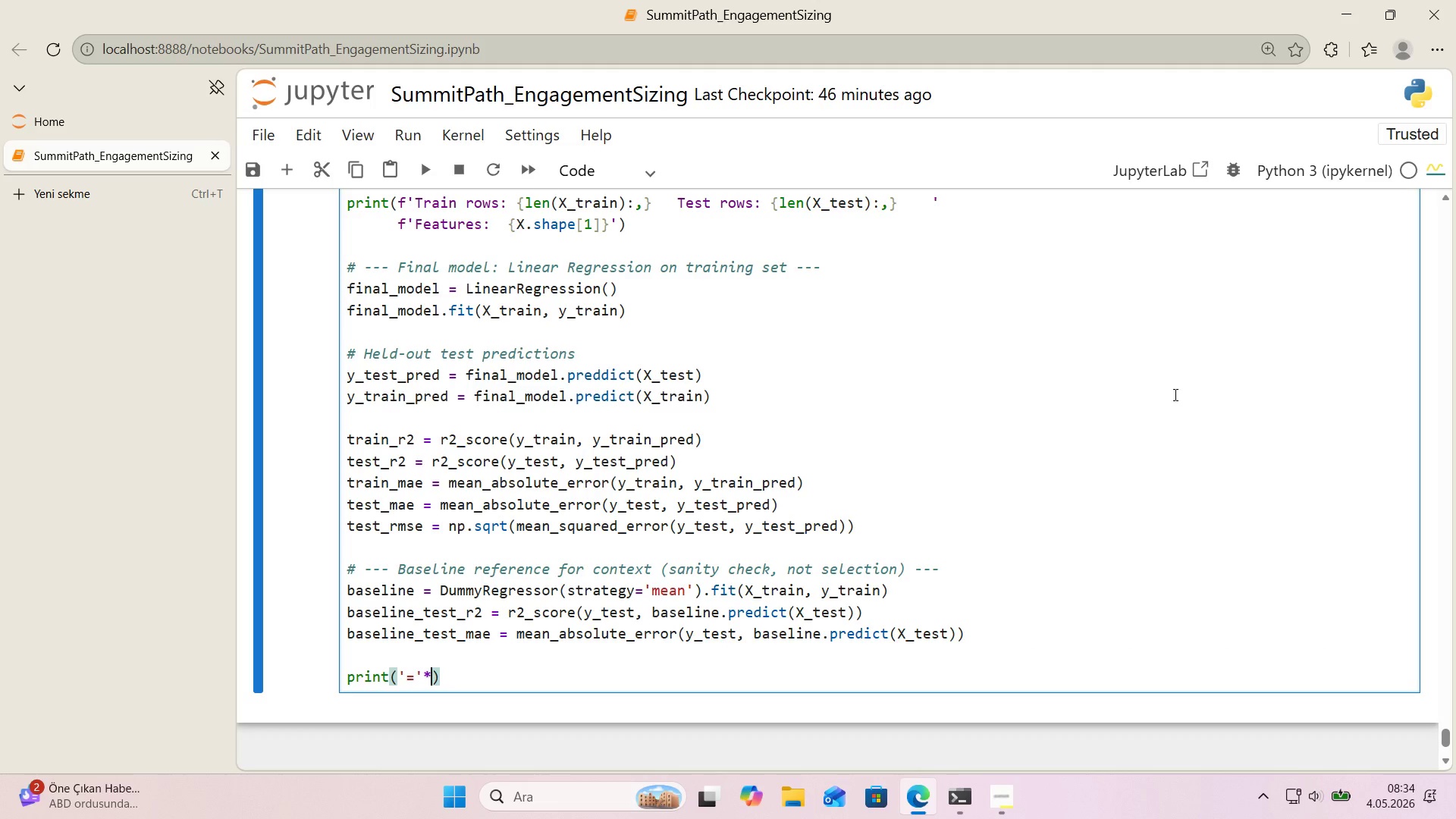 
key(Numpad7)
 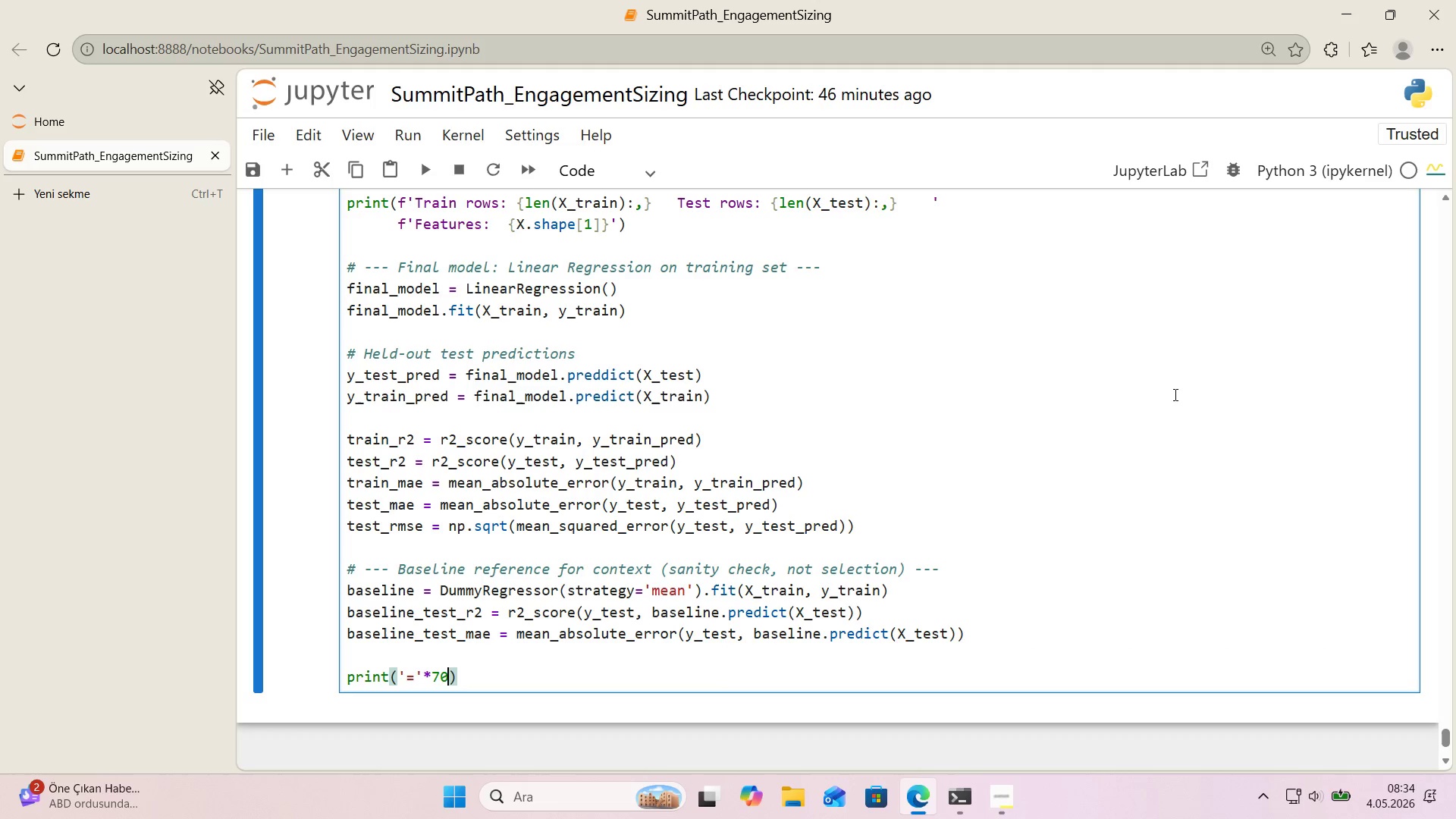 
key(Numpad0)
 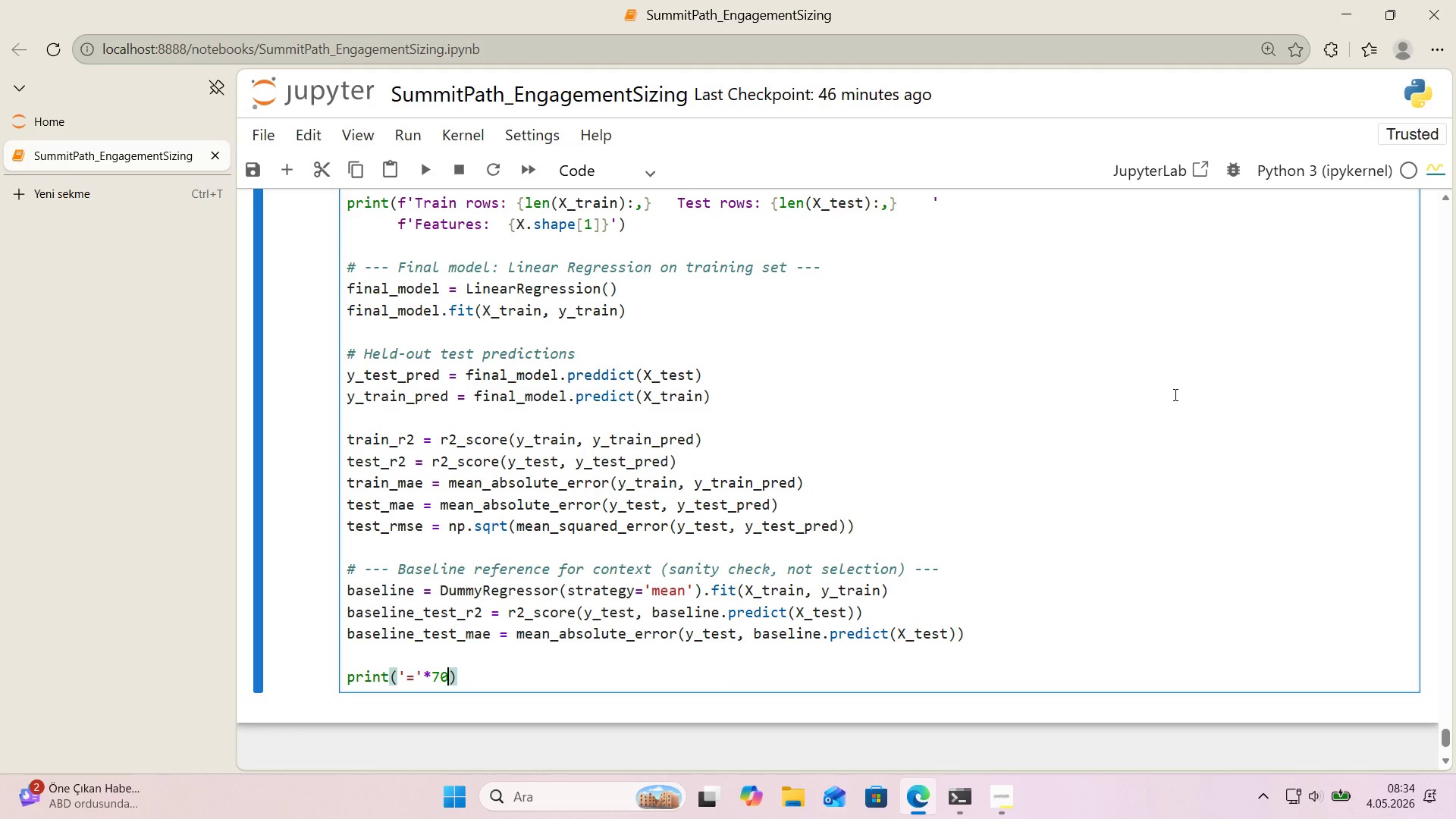 
key(ArrowRight)
 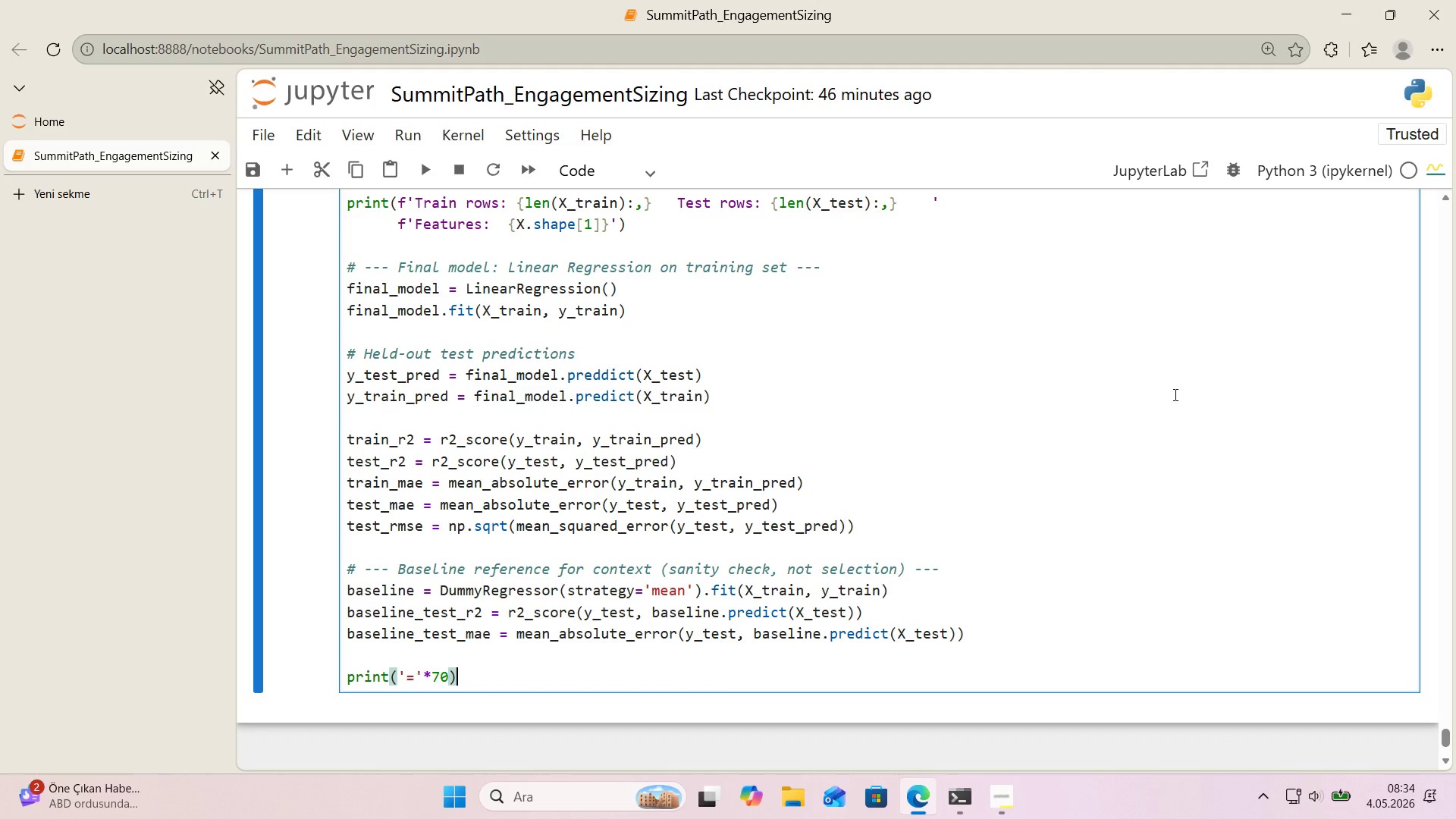 
key(Enter)
 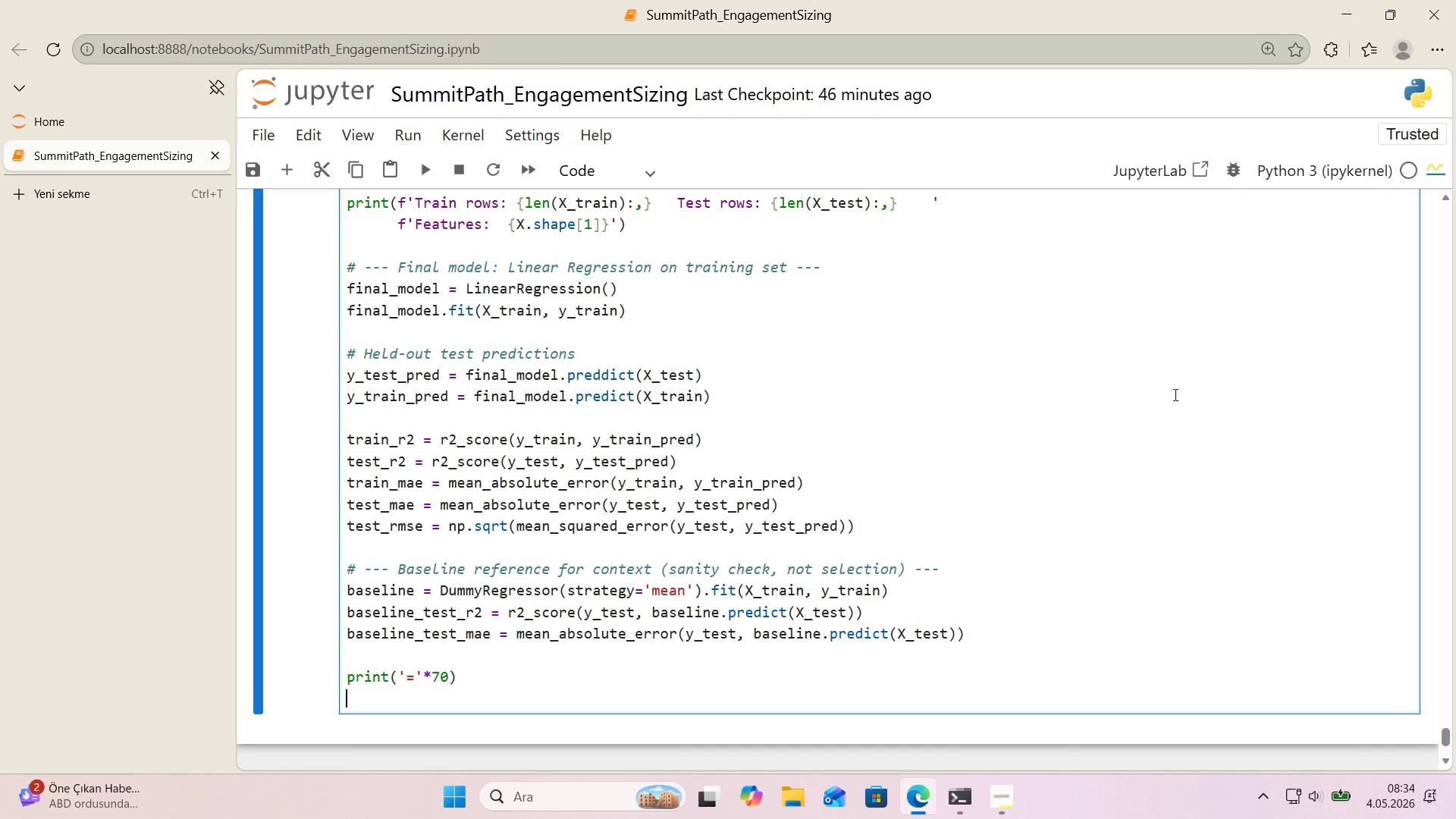 
type(pr'nt*()
 